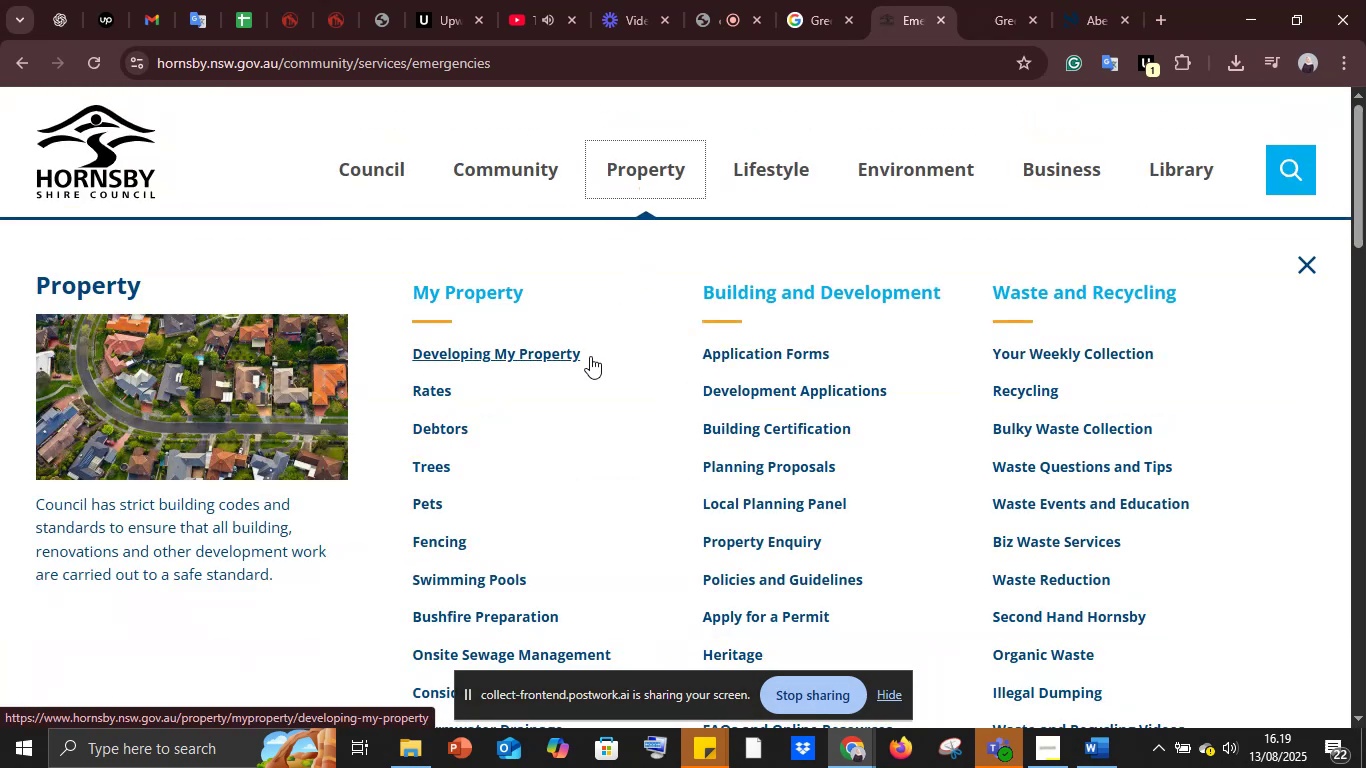 
scroll: coordinate [588, 357], scroll_direction: down, amount: 2.0
 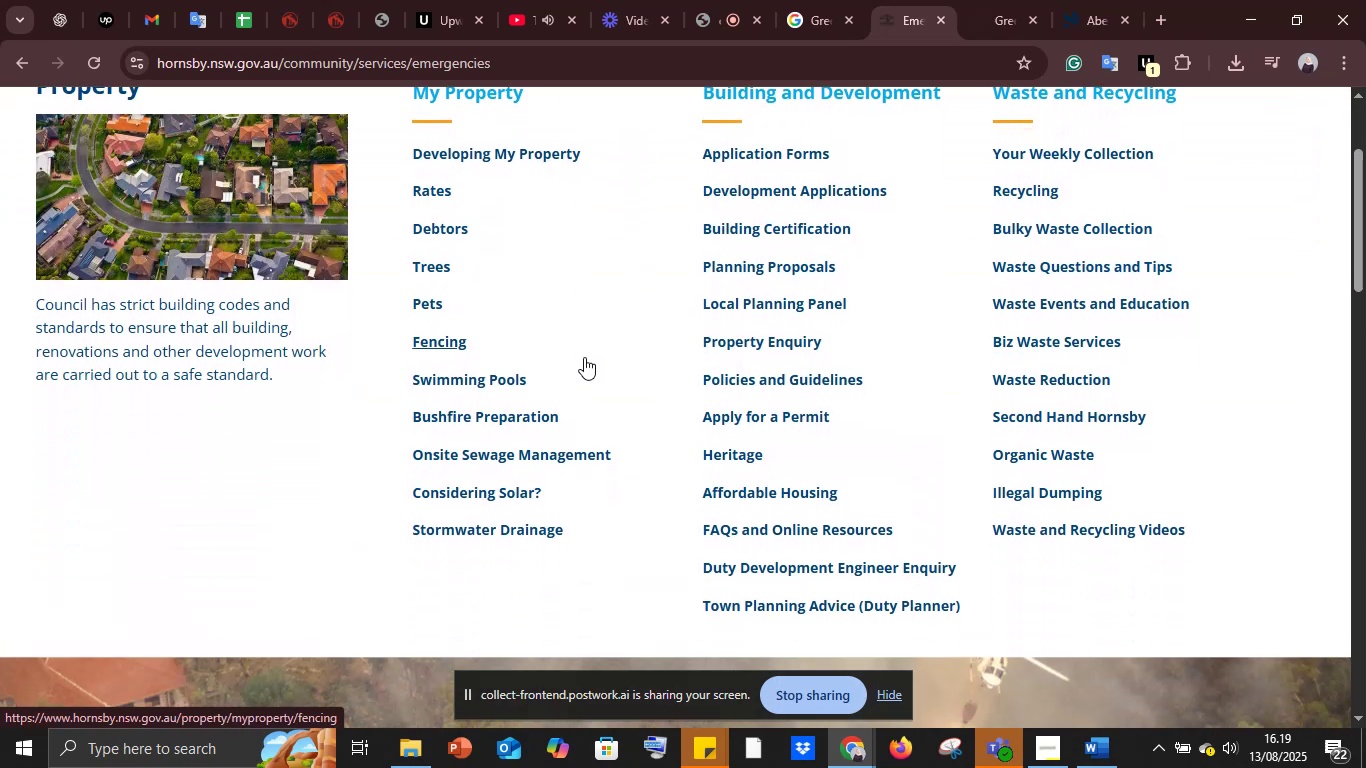 
scroll: coordinate [584, 357], scroll_direction: up, amount: 2.0
 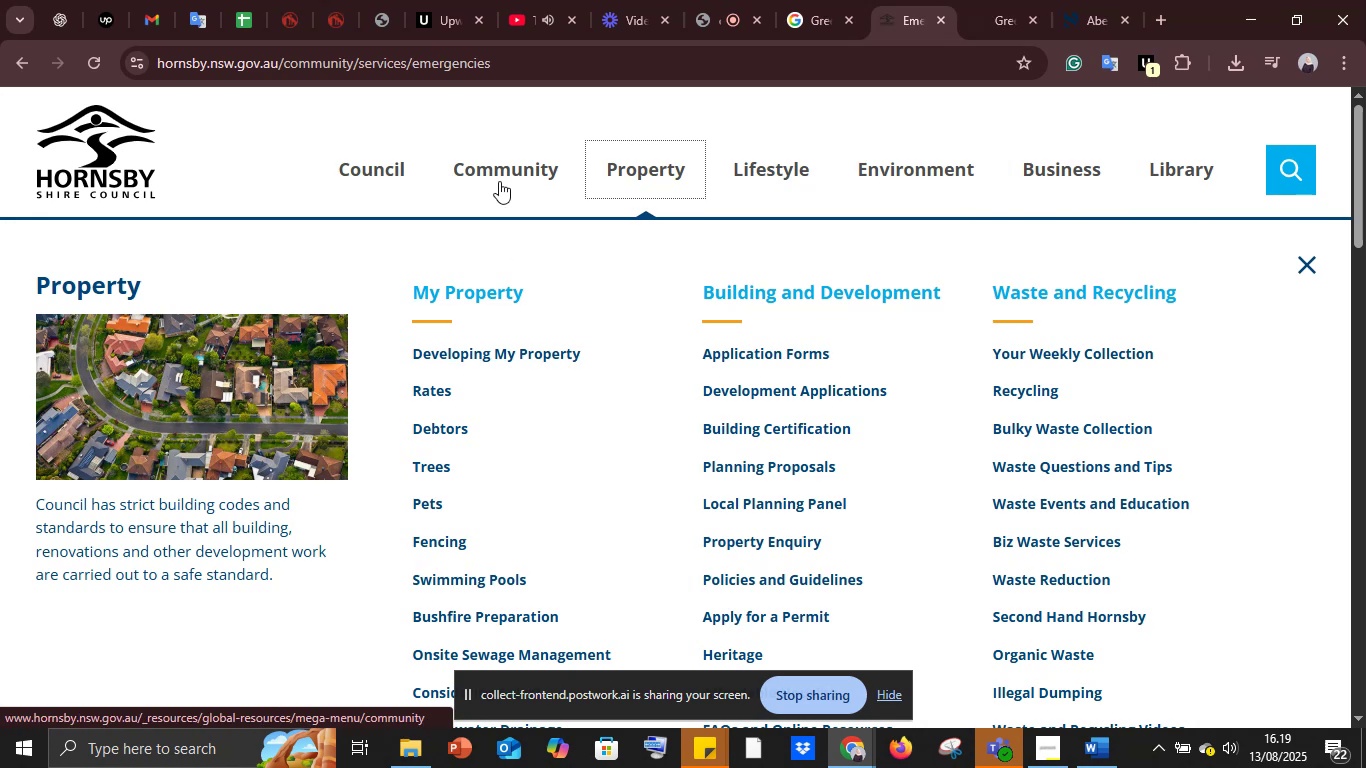 
left_click([500, 175])
 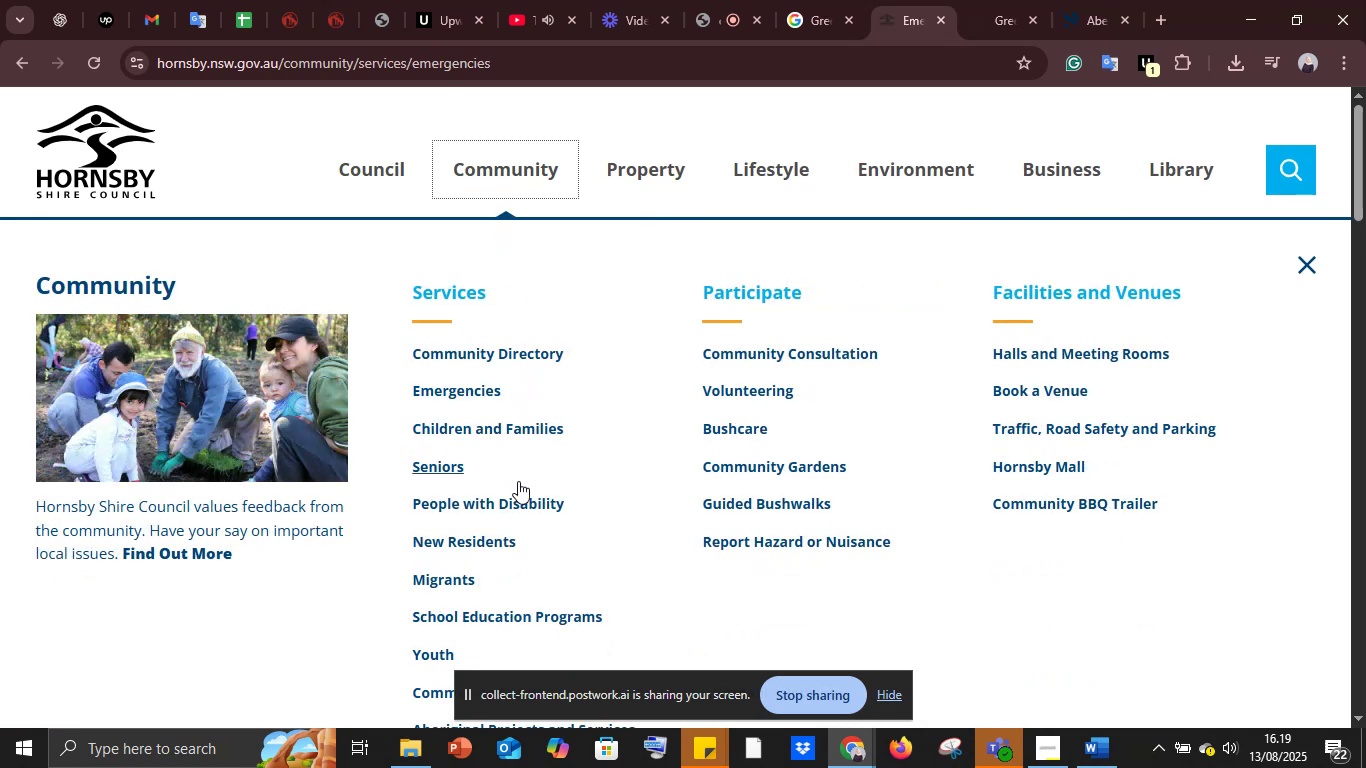 
scroll: coordinate [493, 537], scroll_direction: down, amount: 2.0
 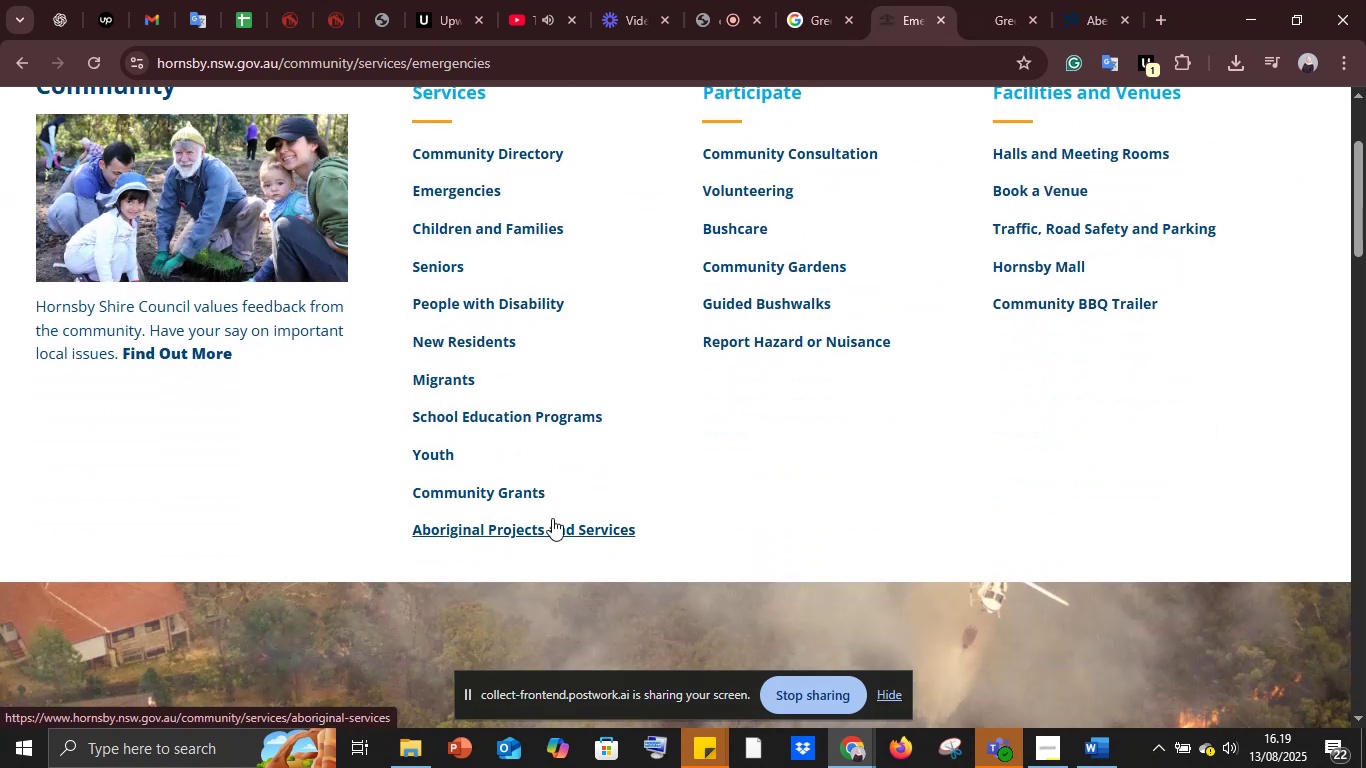 
left_click([1039, 753])
 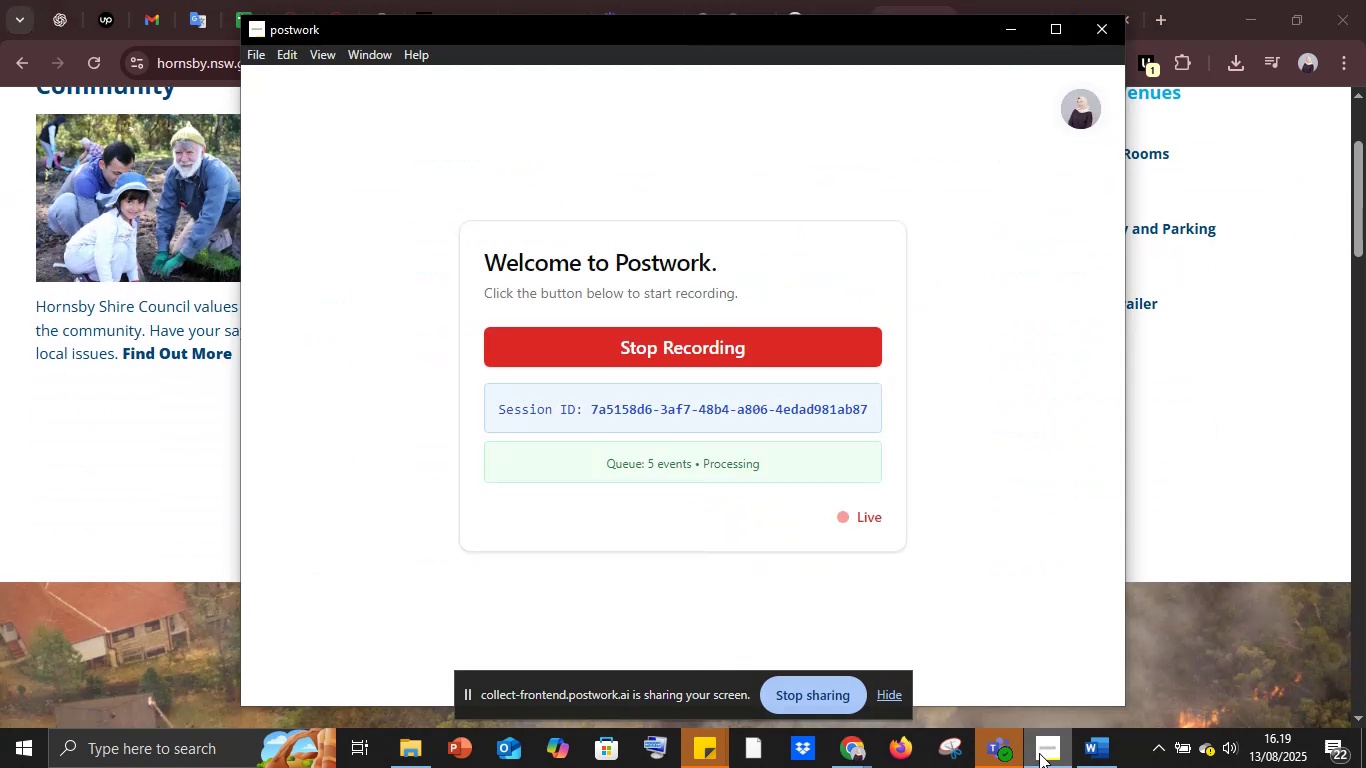 
left_click([1039, 753])
 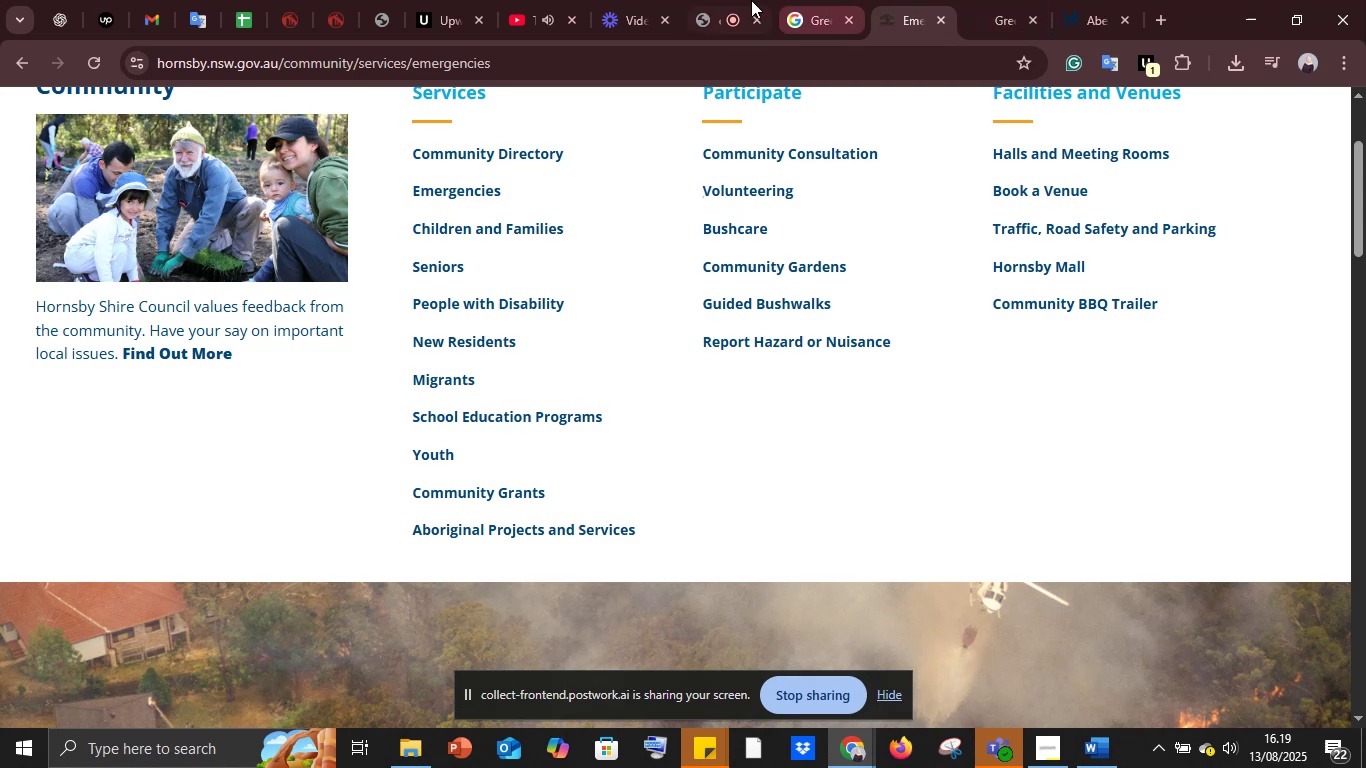 
left_click([717, 0])
 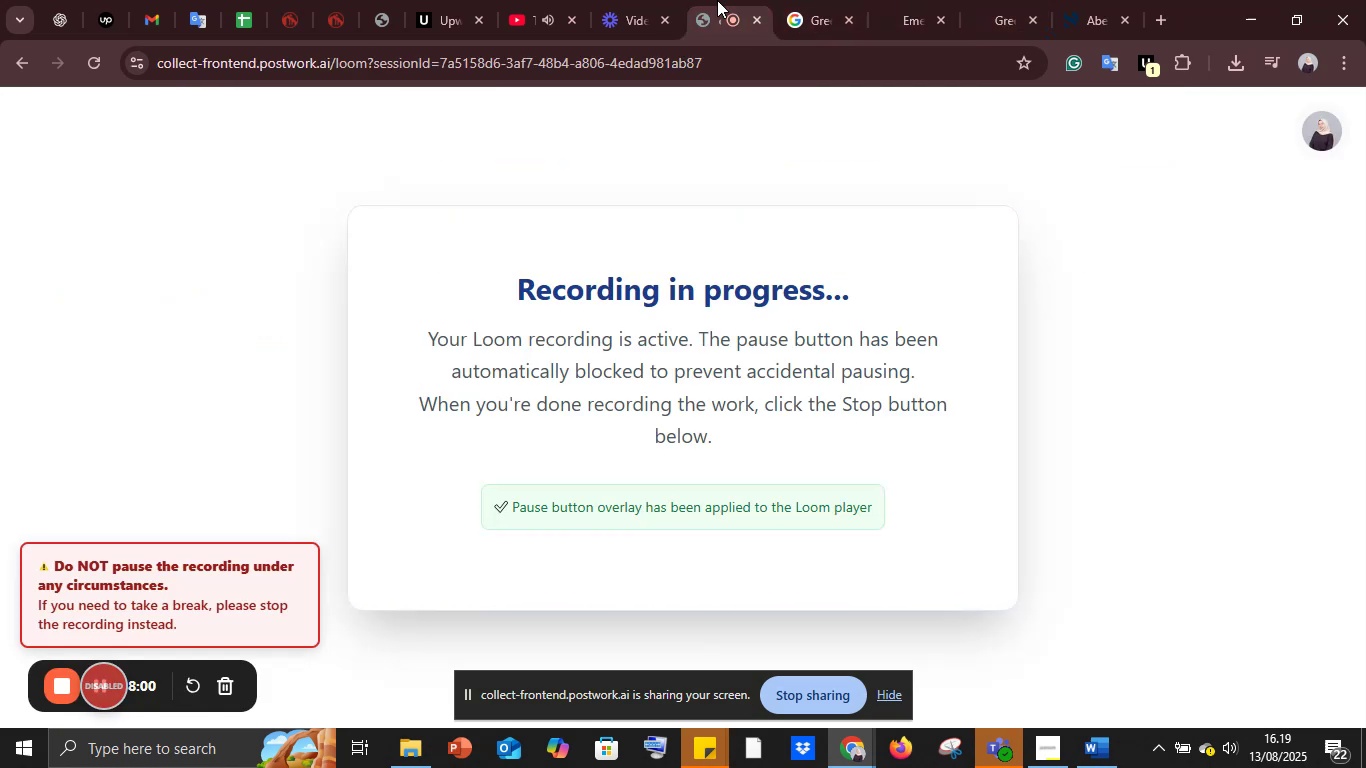 
left_click([717, 0])
 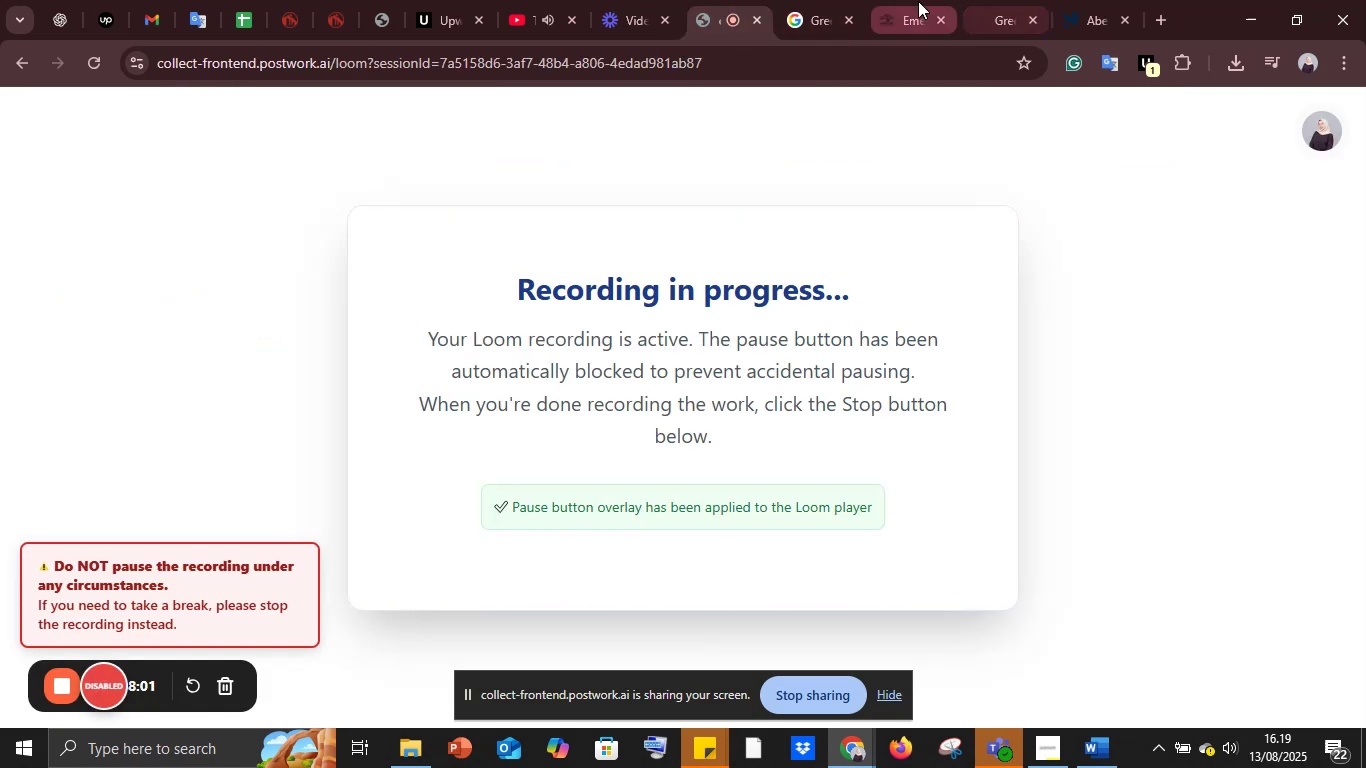 
left_click([918, 1])
 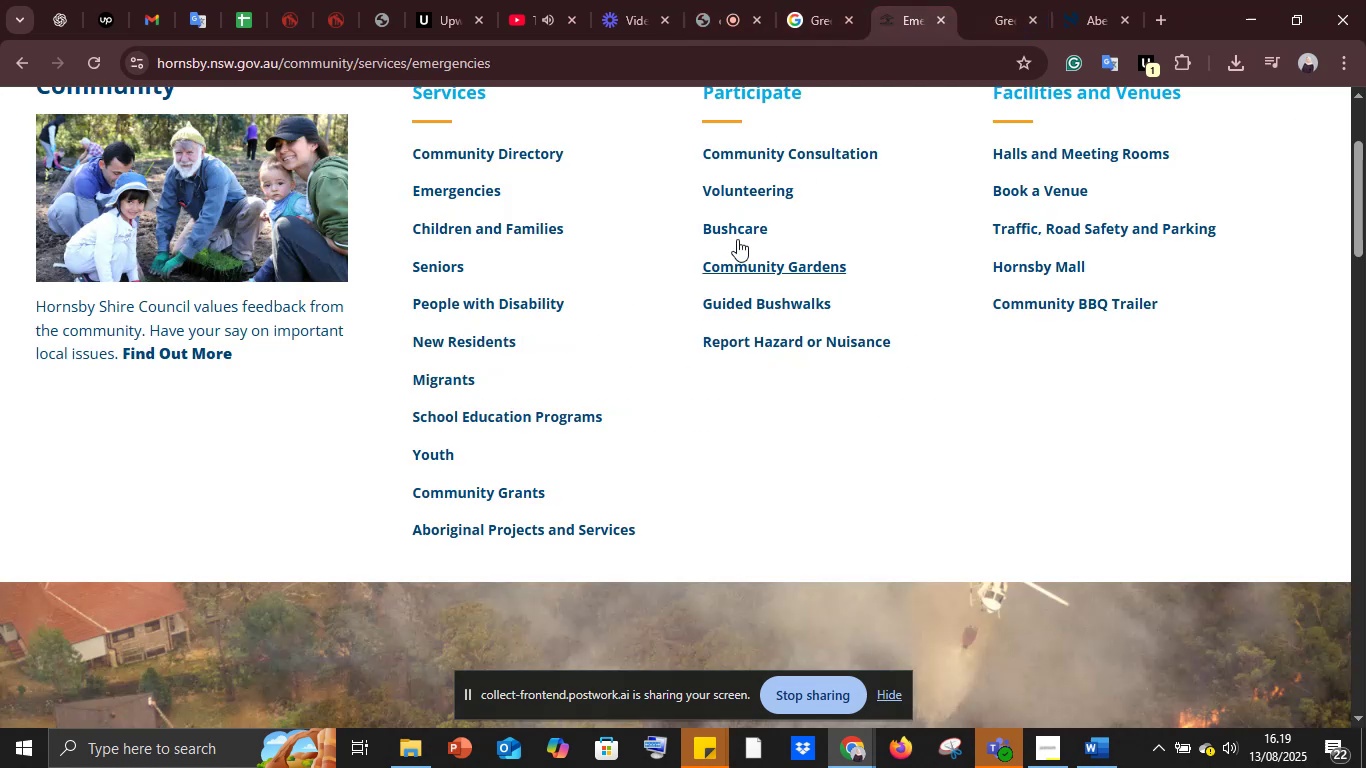 
left_click([498, 424])
 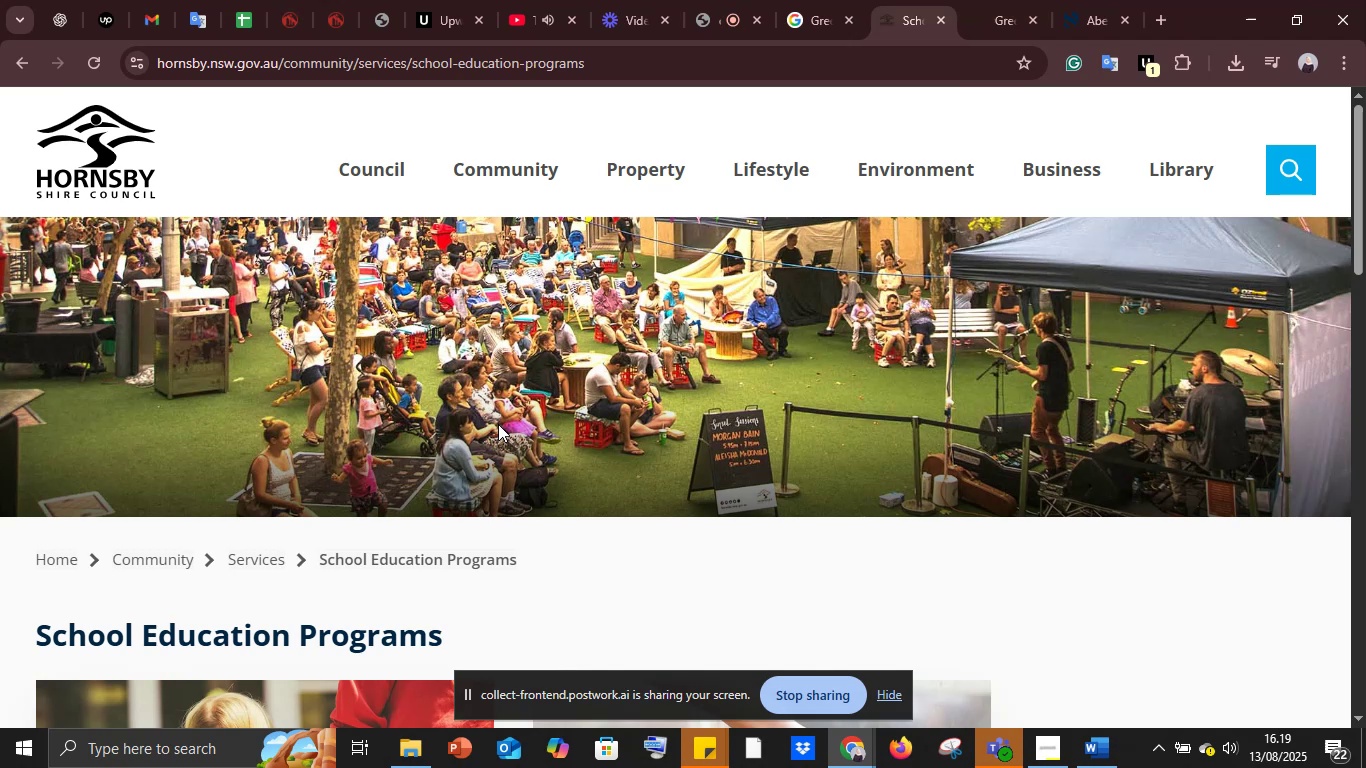 
wait(19.62)
 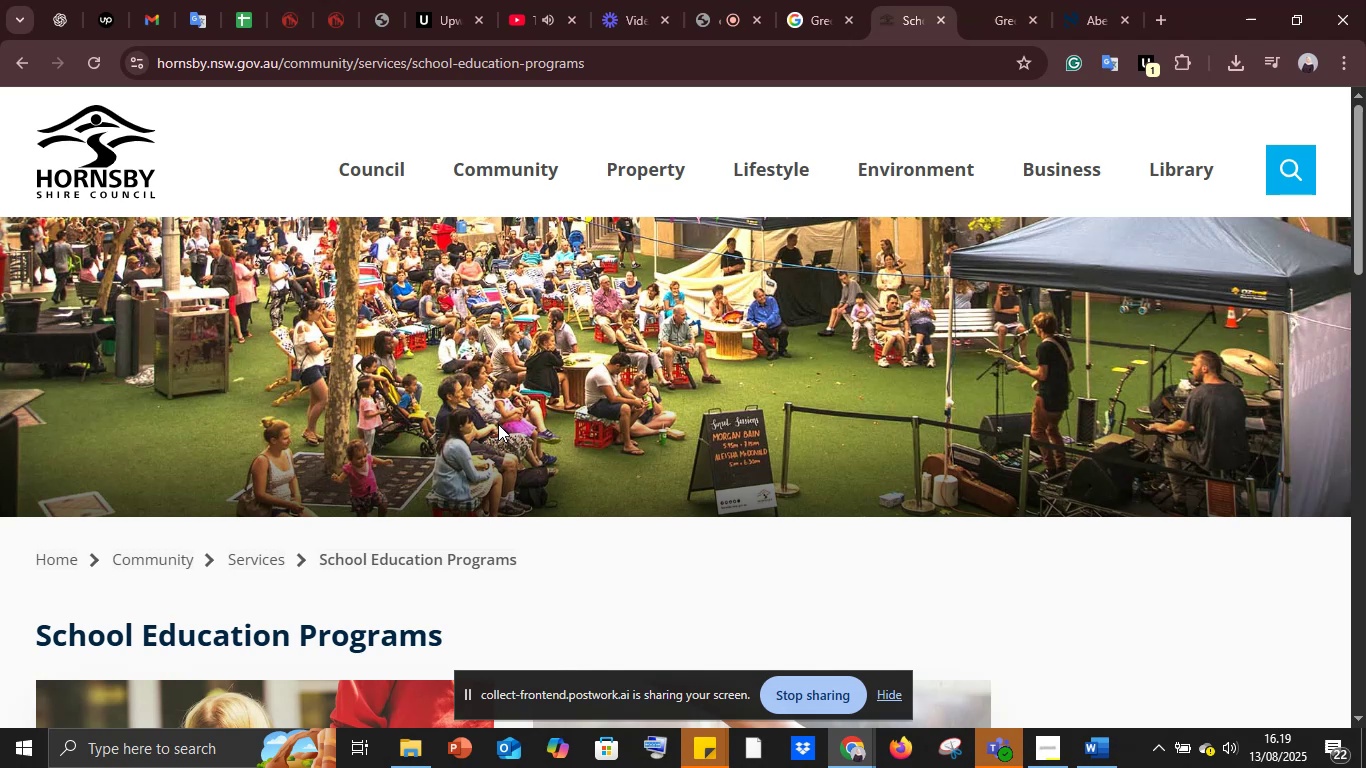 
scroll: coordinate [498, 425], scroll_direction: down, amount: 6.0
 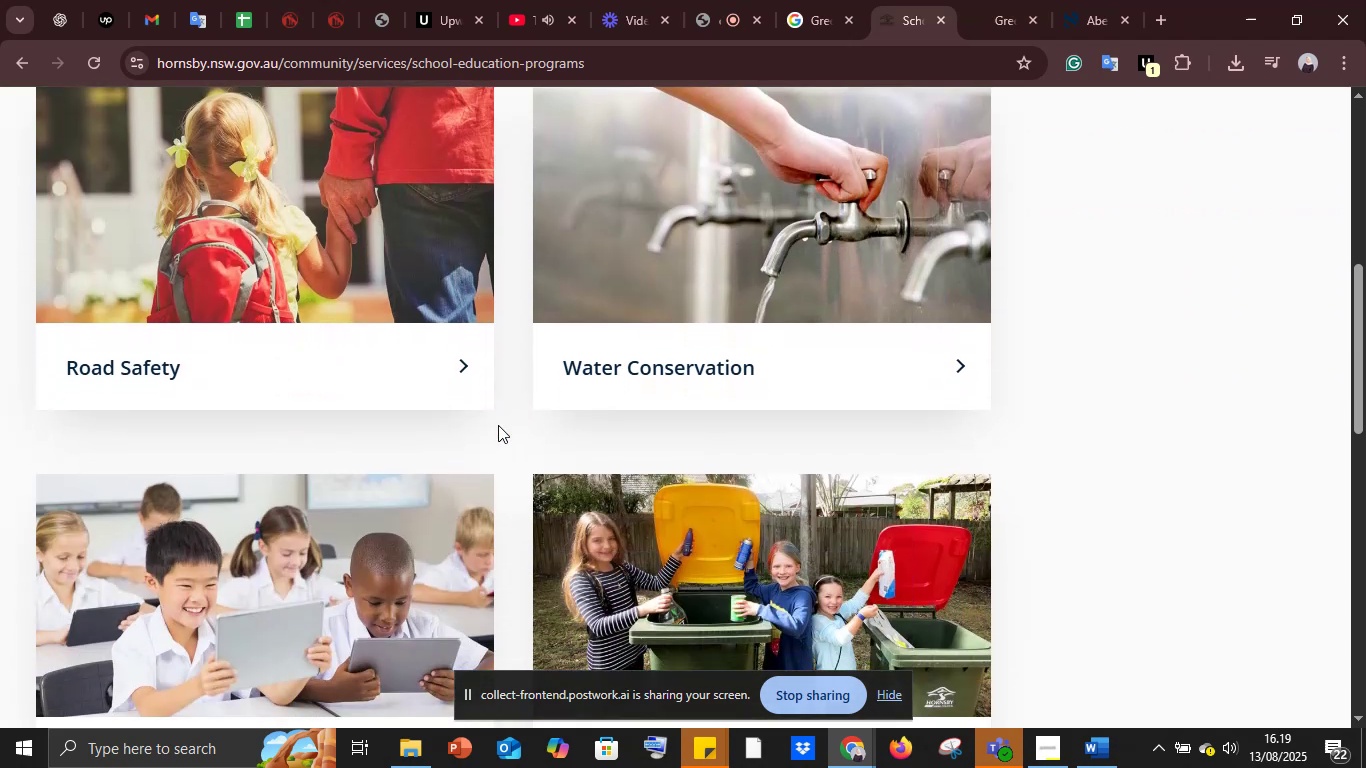 
scroll: coordinate [498, 425], scroll_direction: up, amount: 2.0
 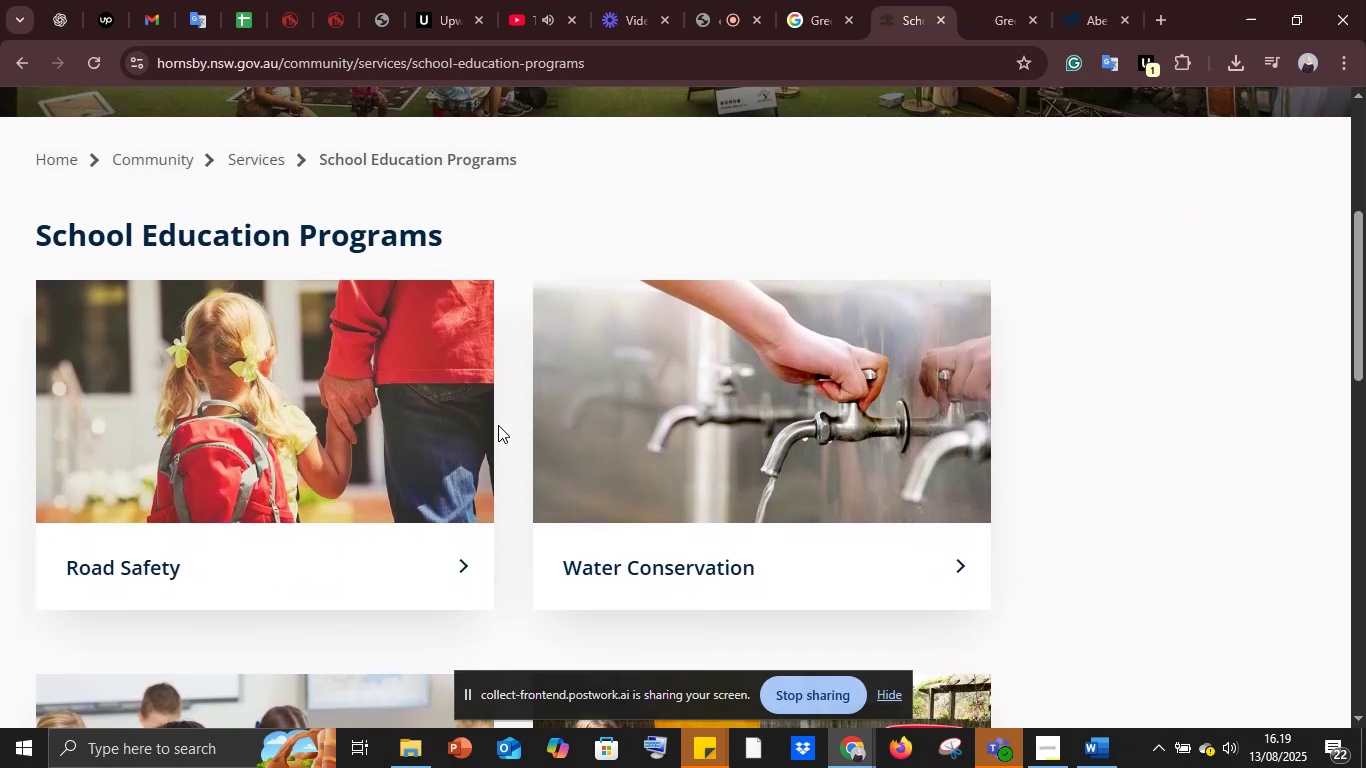 
scroll: coordinate [498, 425], scroll_direction: down, amount: 2.0
 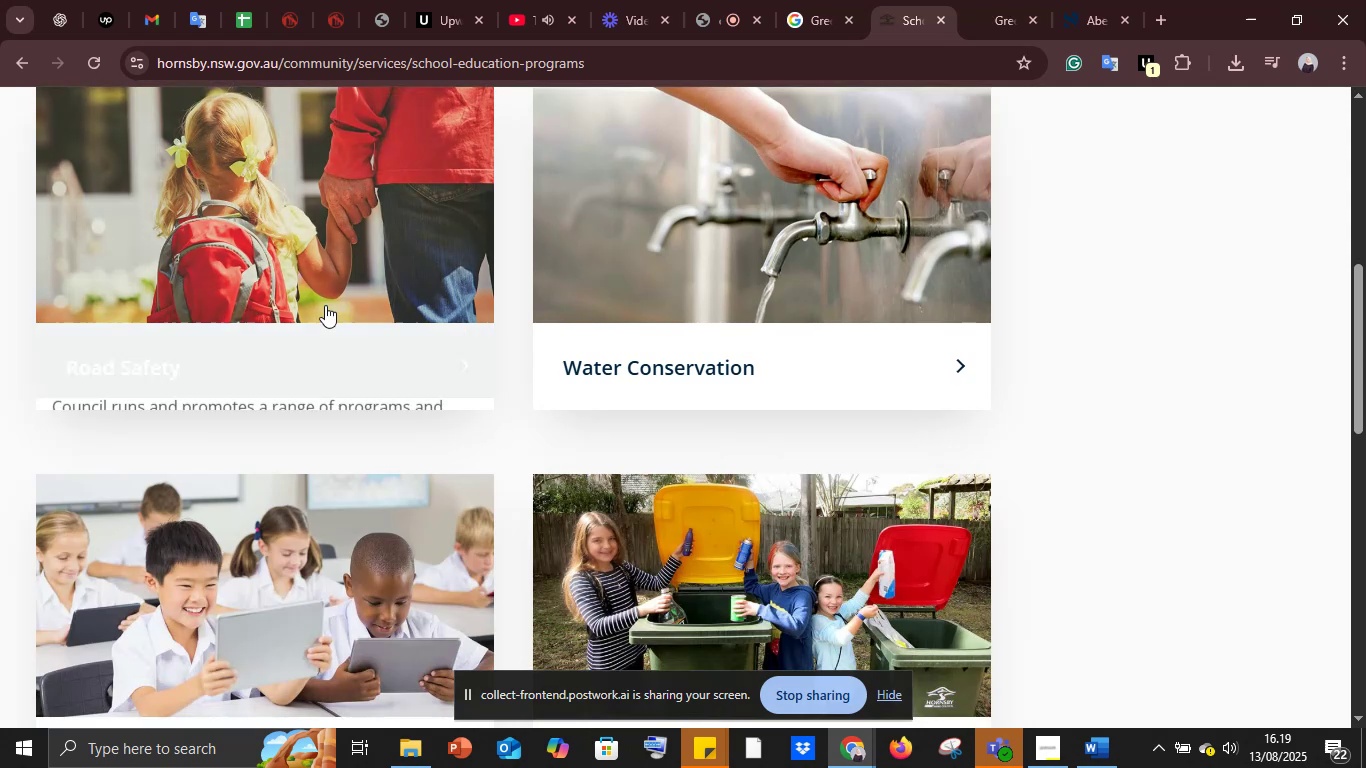 
left_click([320, 287])
 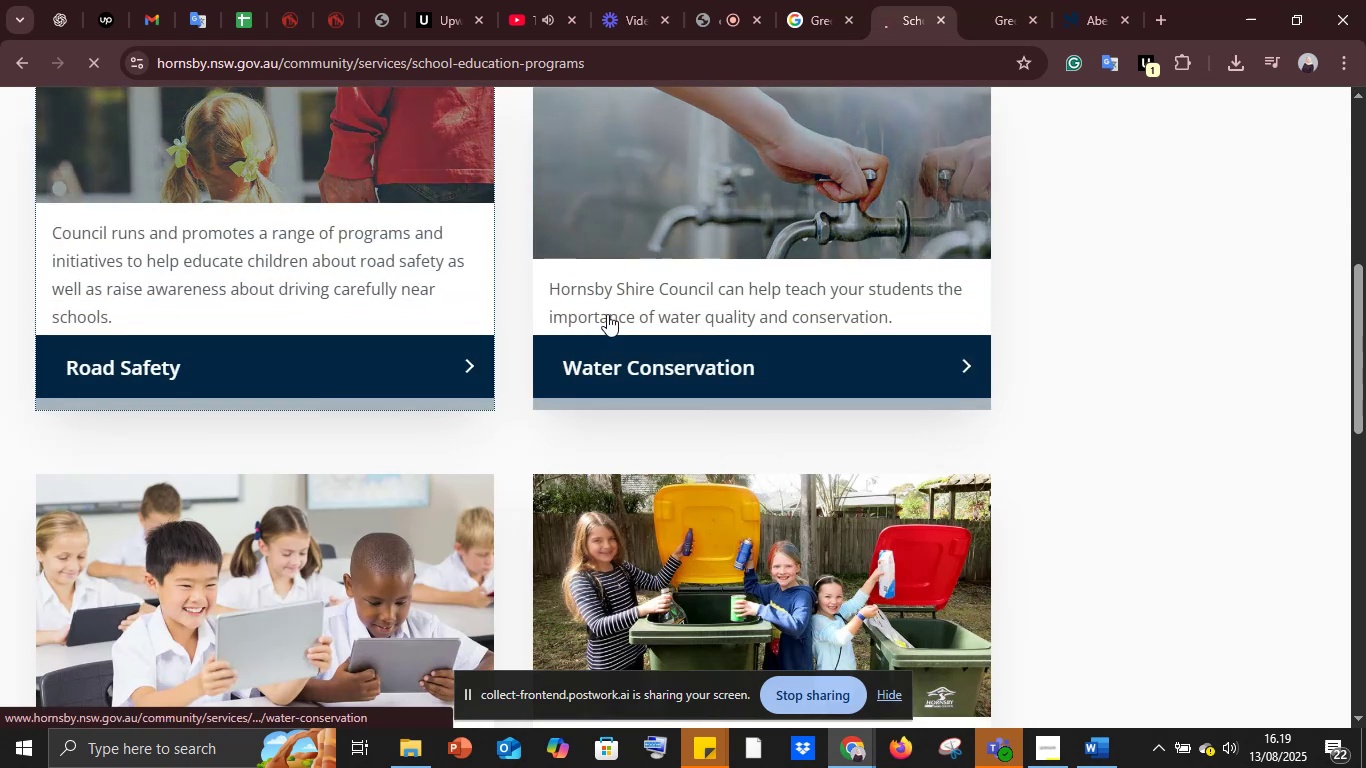 
scroll: coordinate [607, 314], scroll_direction: down, amount: 3.0
 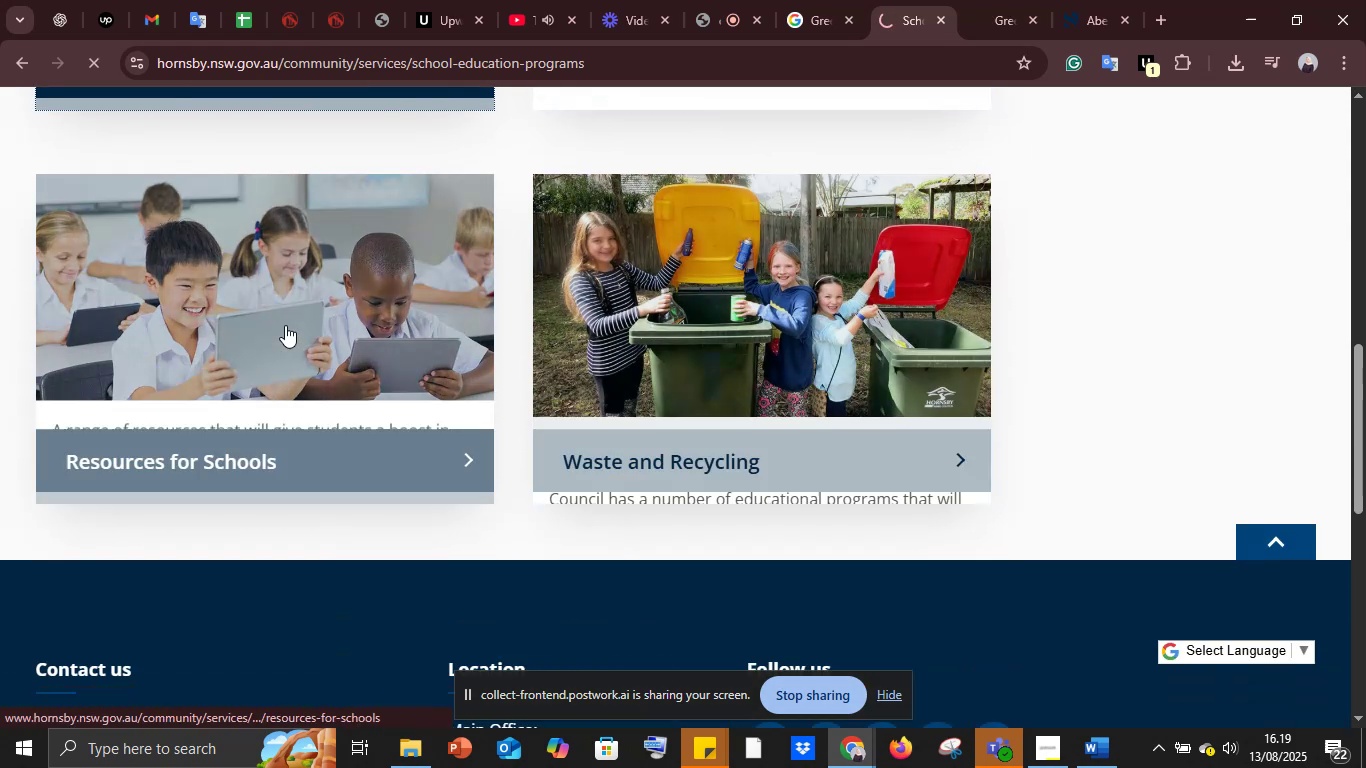 
scroll: coordinate [285, 325], scroll_direction: up, amount: 18.0
 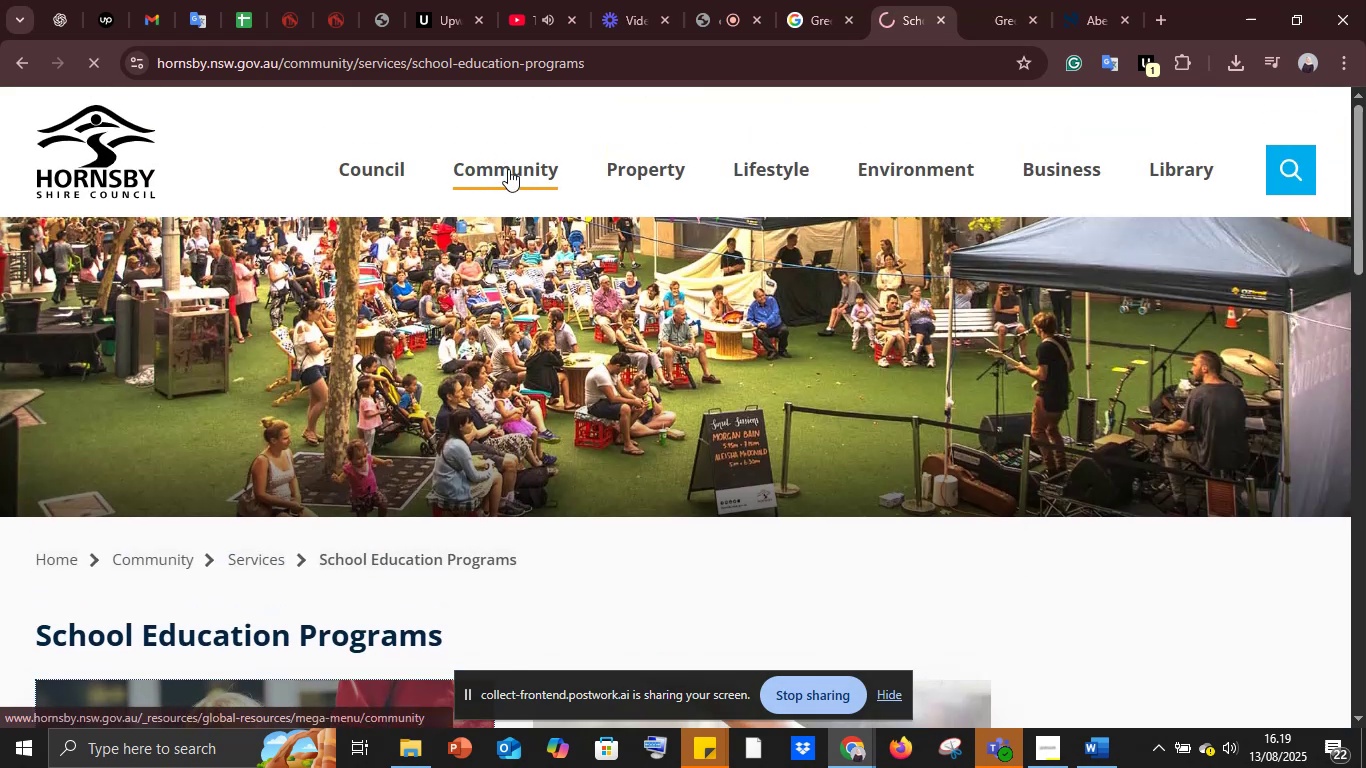 
left_click([507, 171])
 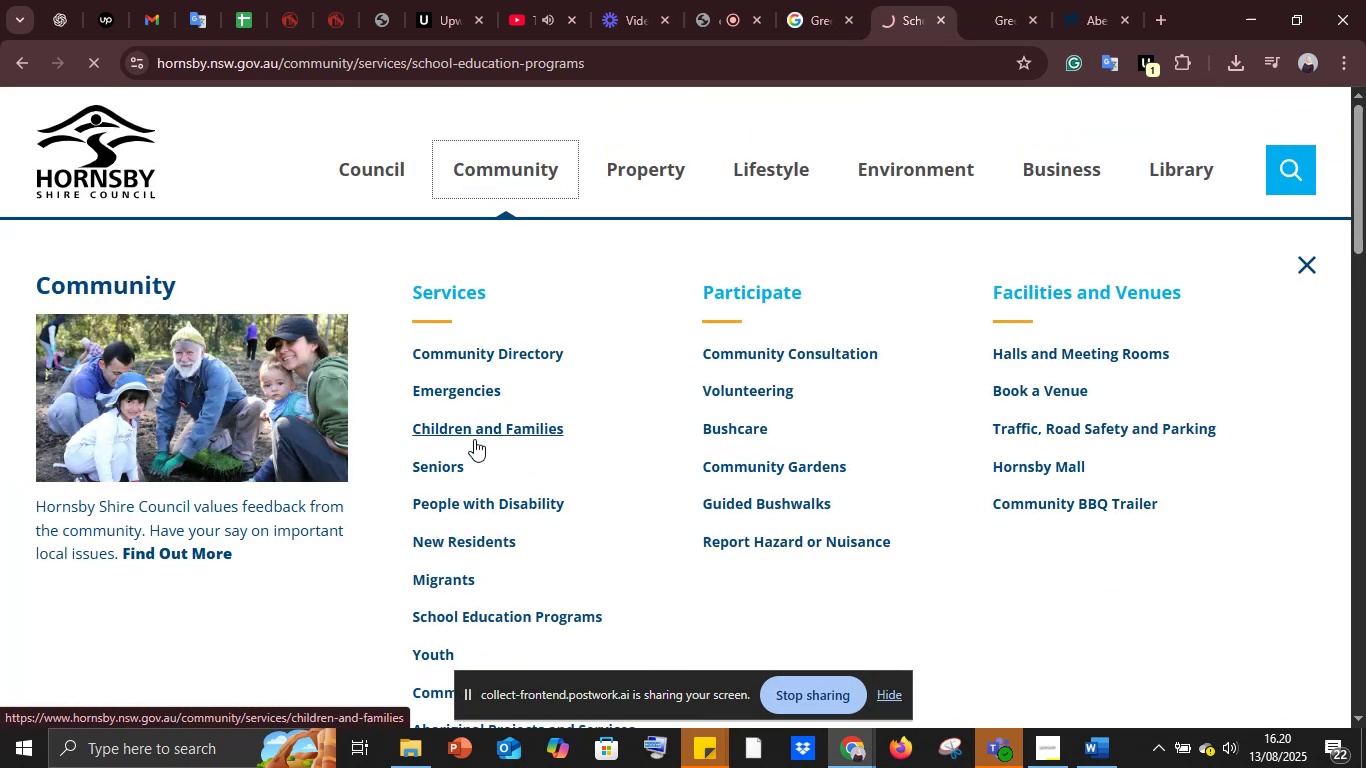 
scroll: coordinate [473, 526], scroll_direction: down, amount: 1.0
 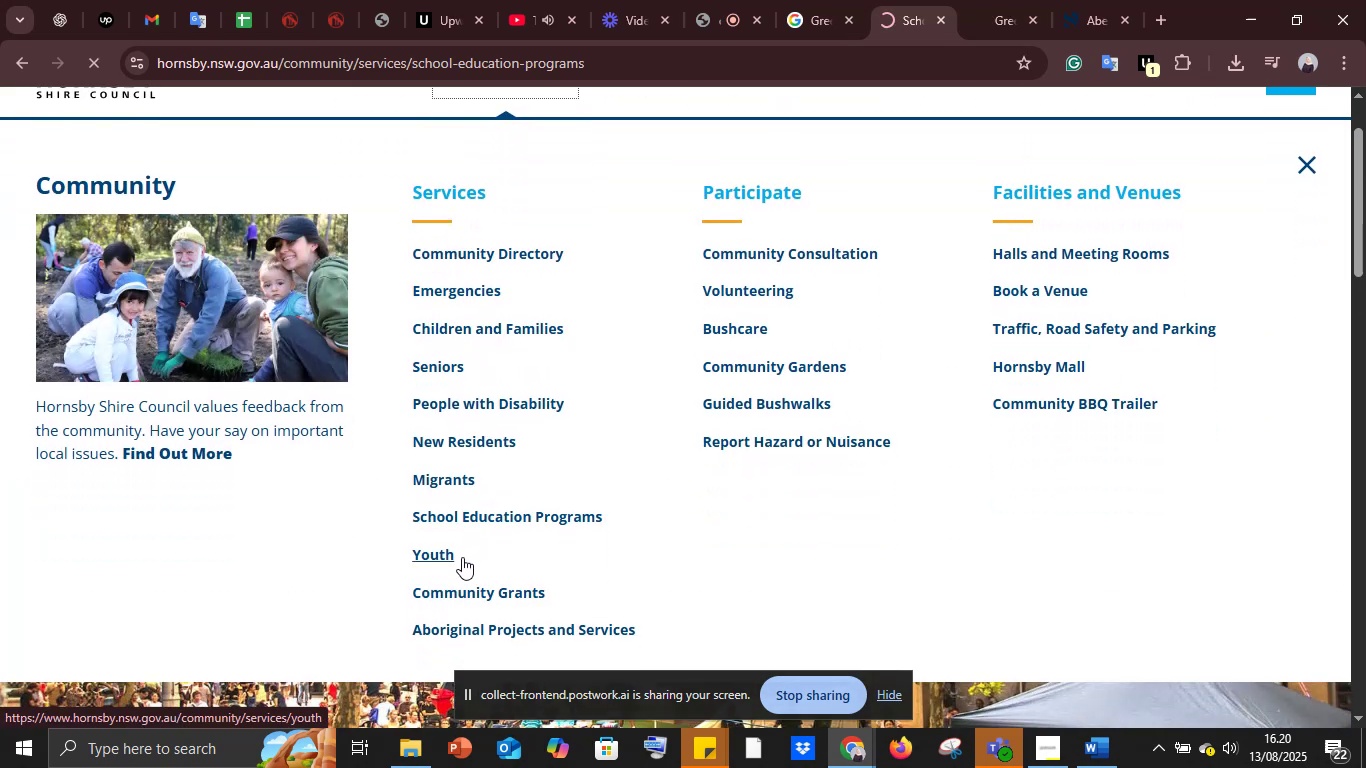 
left_click([462, 555])
 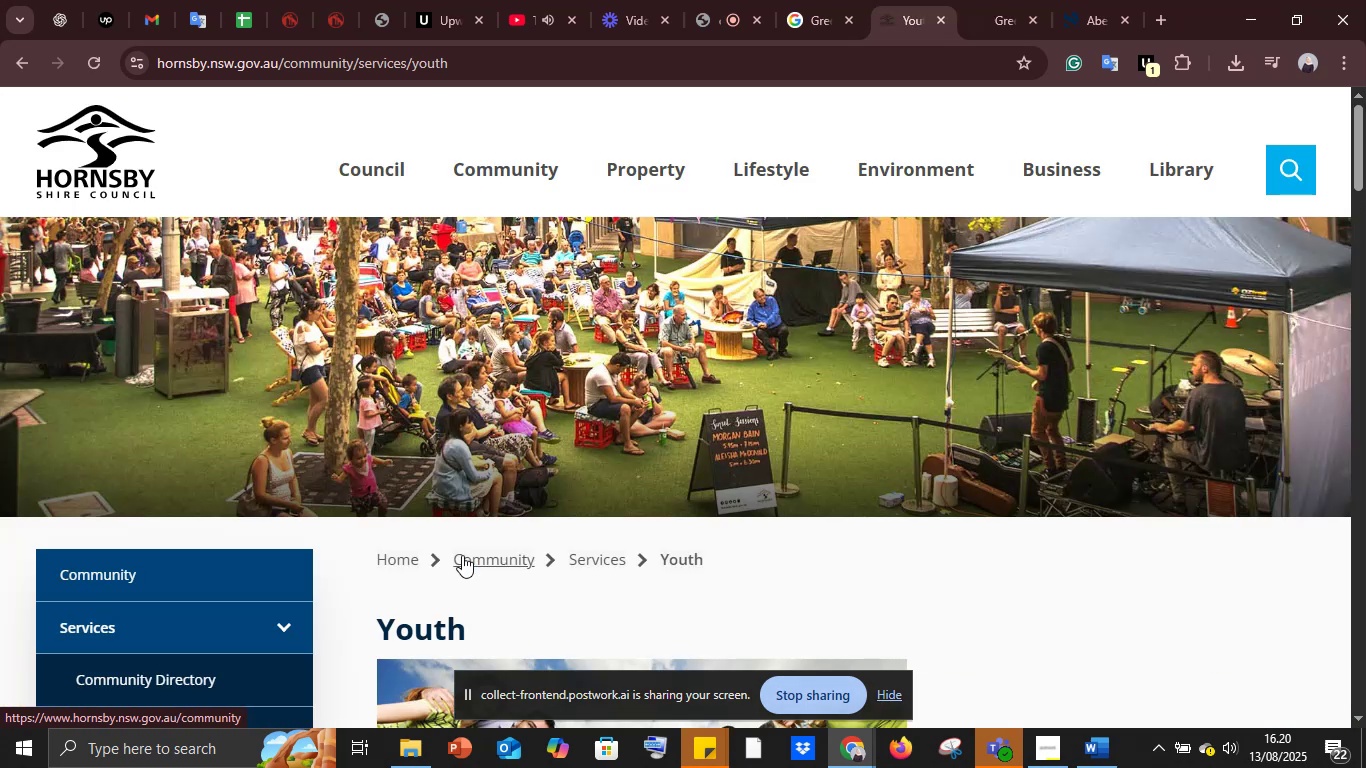 
wait(5.16)
 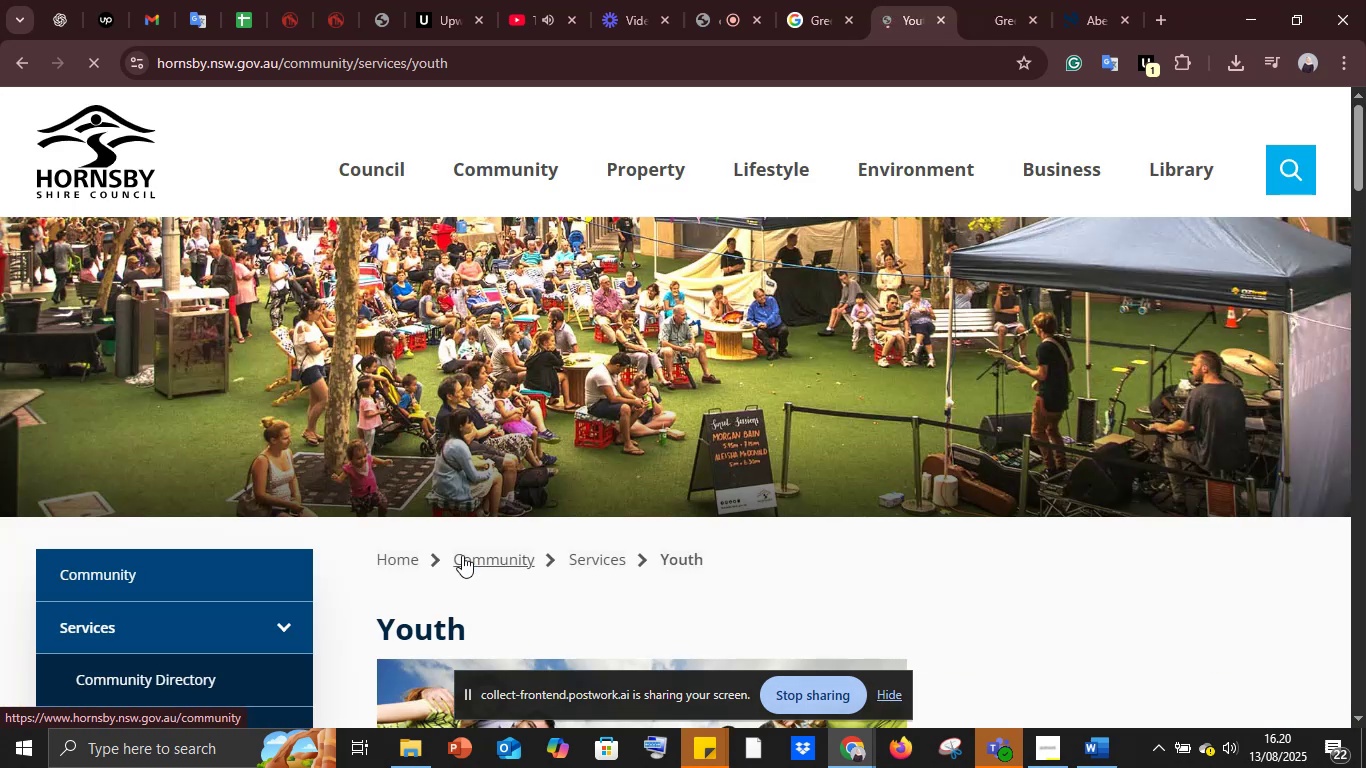 
scroll: coordinate [498, 545], scroll_direction: down, amount: 7.0
 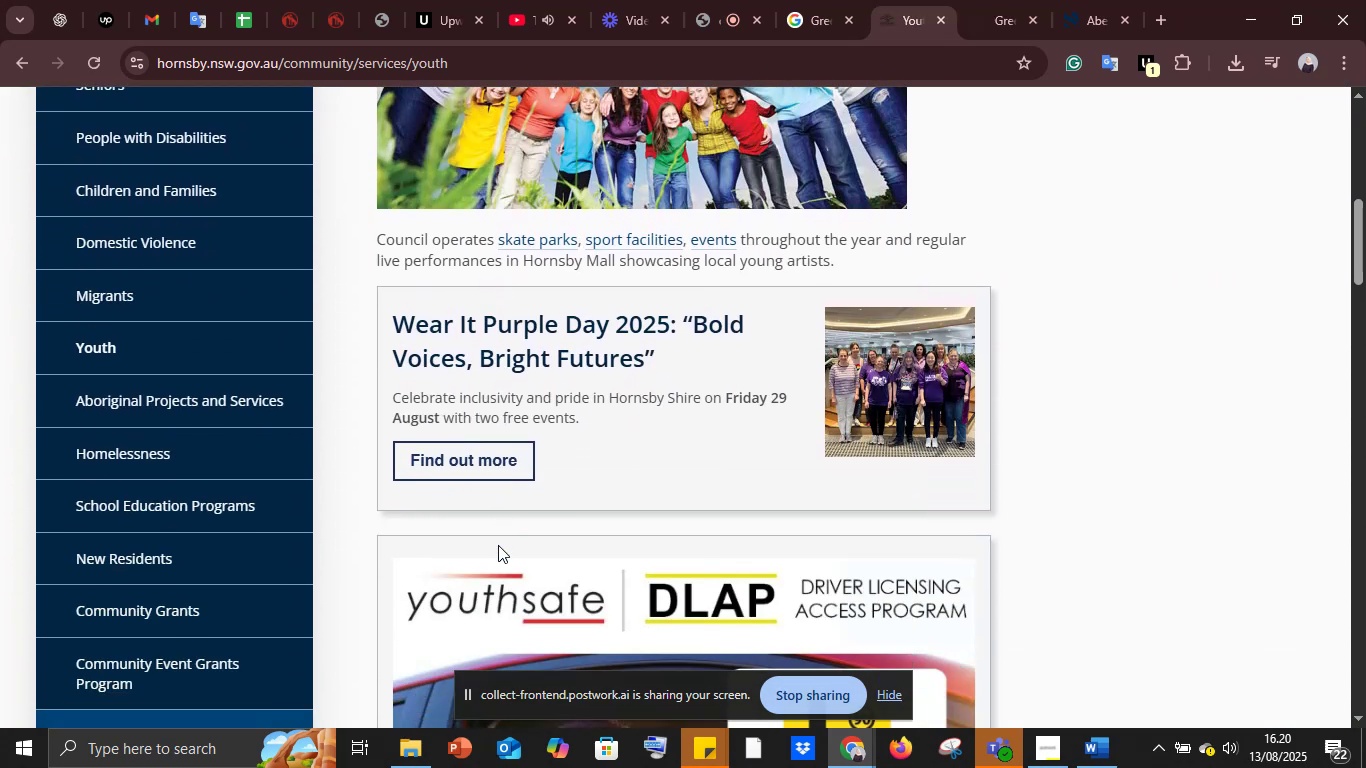 
scroll: coordinate [501, 545], scroll_direction: up, amount: 13.0
 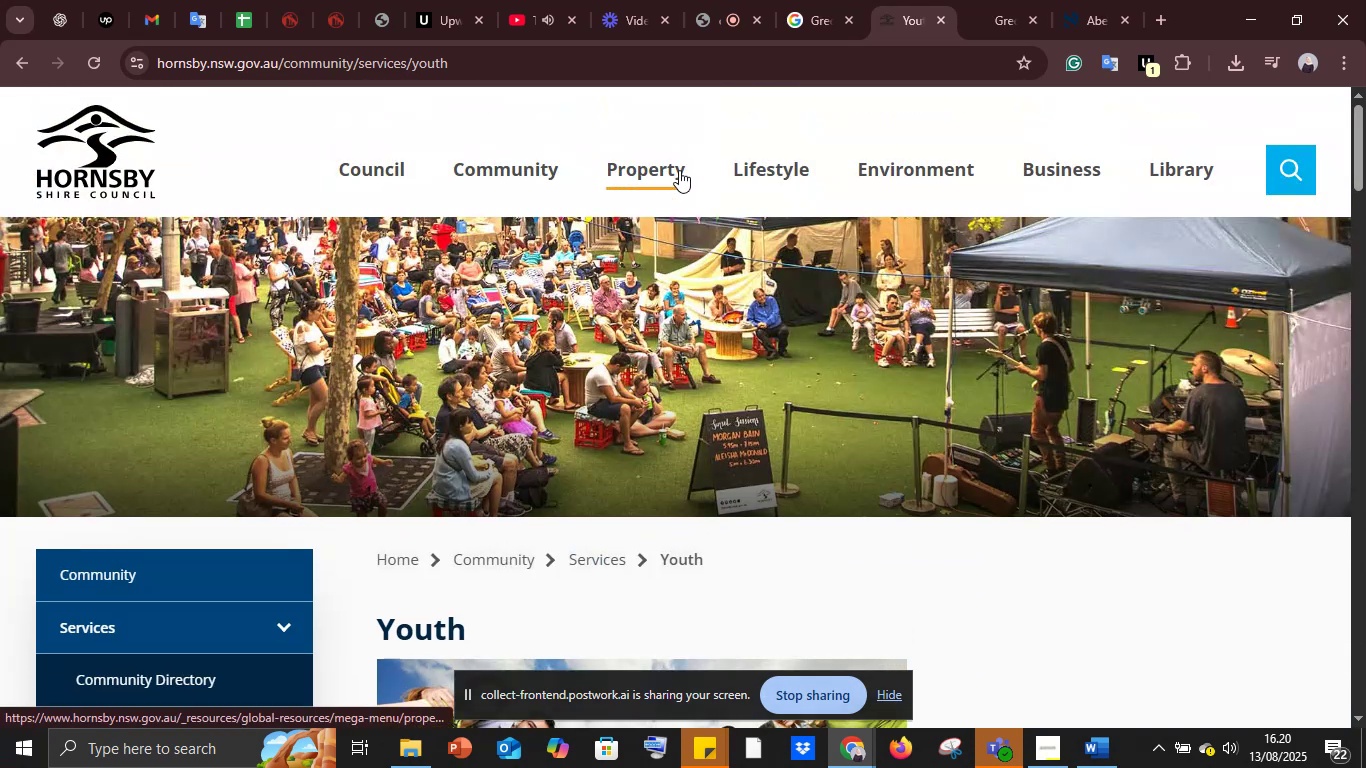 
left_click([673, 173])
 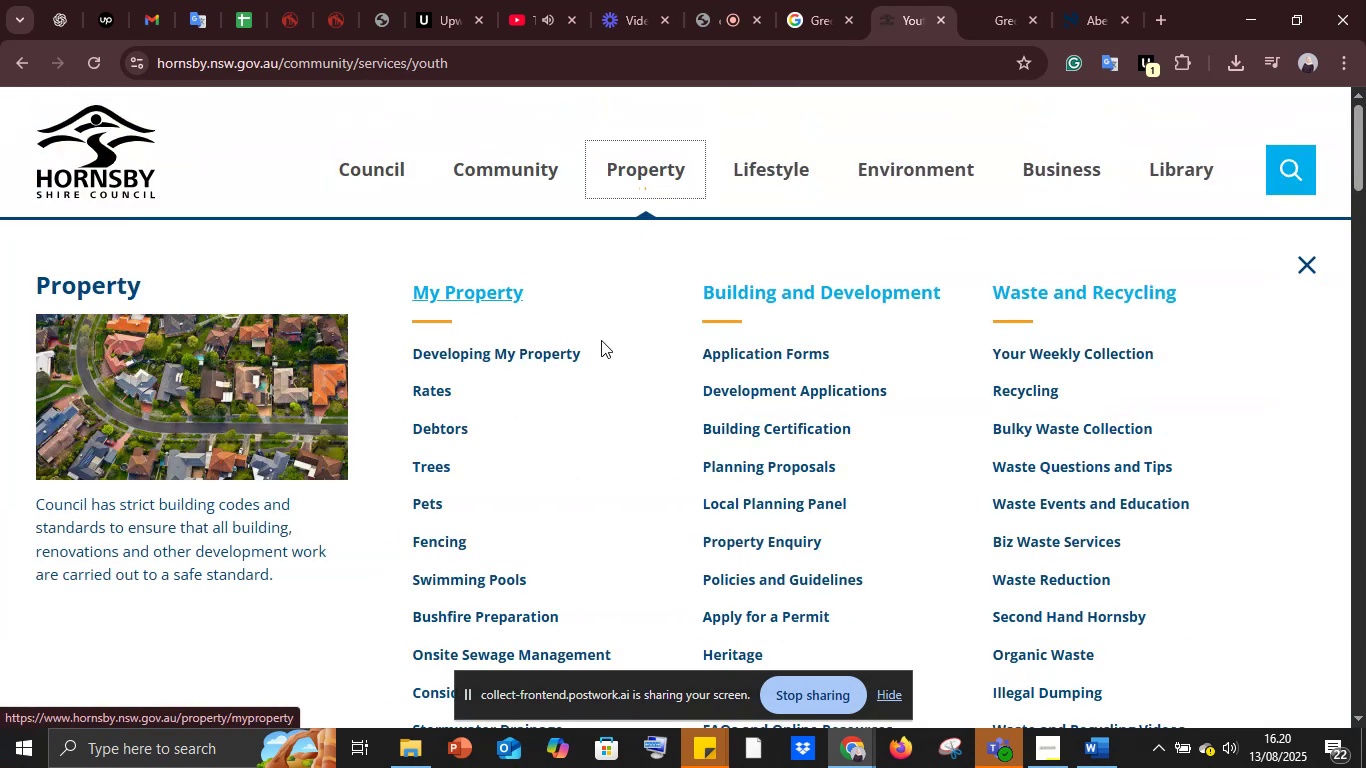 
scroll: coordinate [536, 521], scroll_direction: down, amount: 2.0
 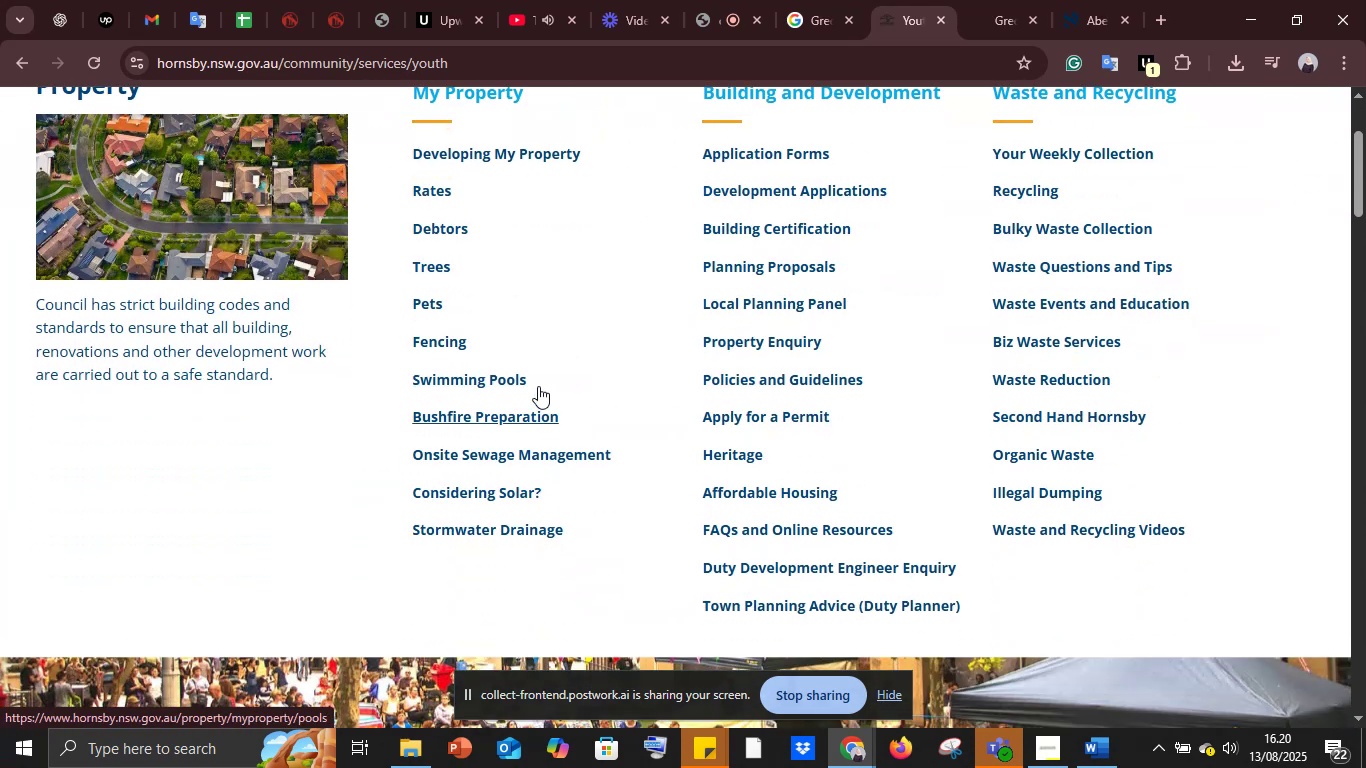 
left_click([538, 386])
 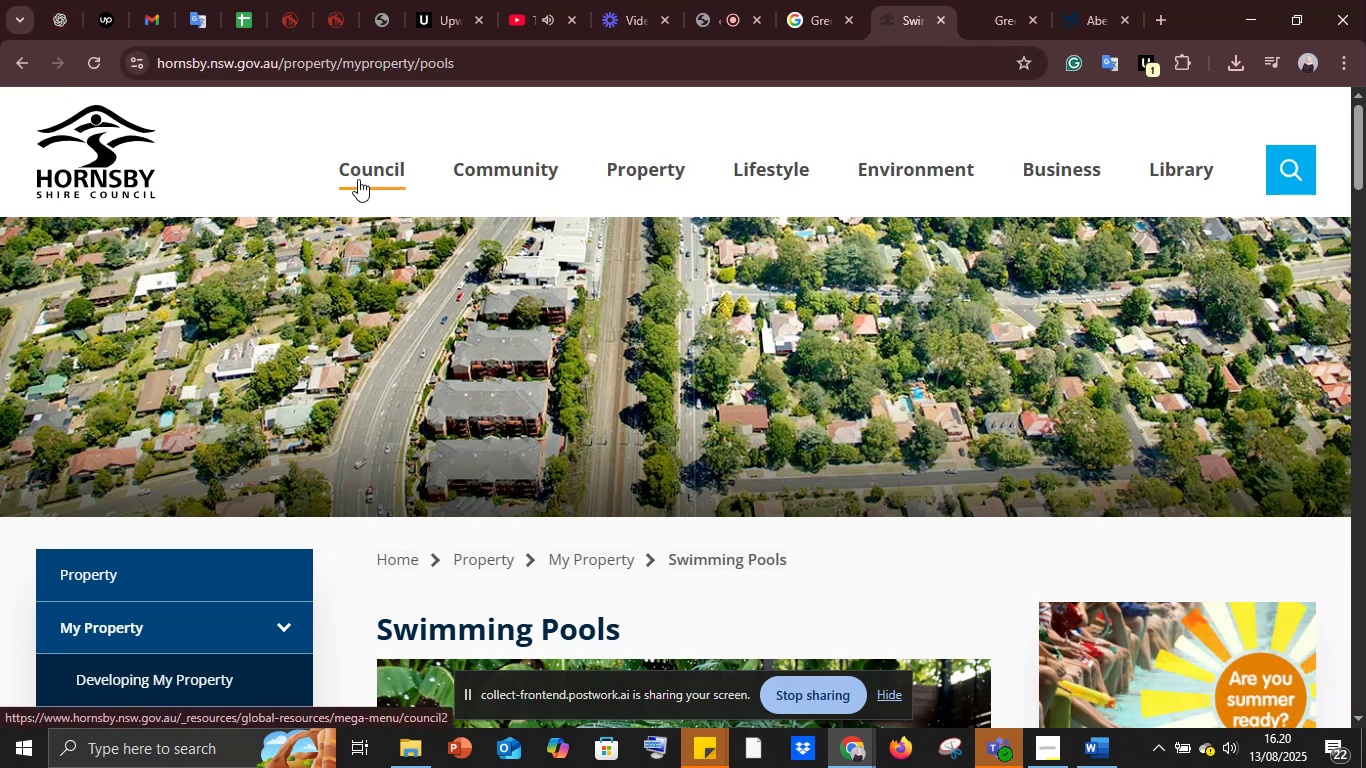 
wait(22.52)
 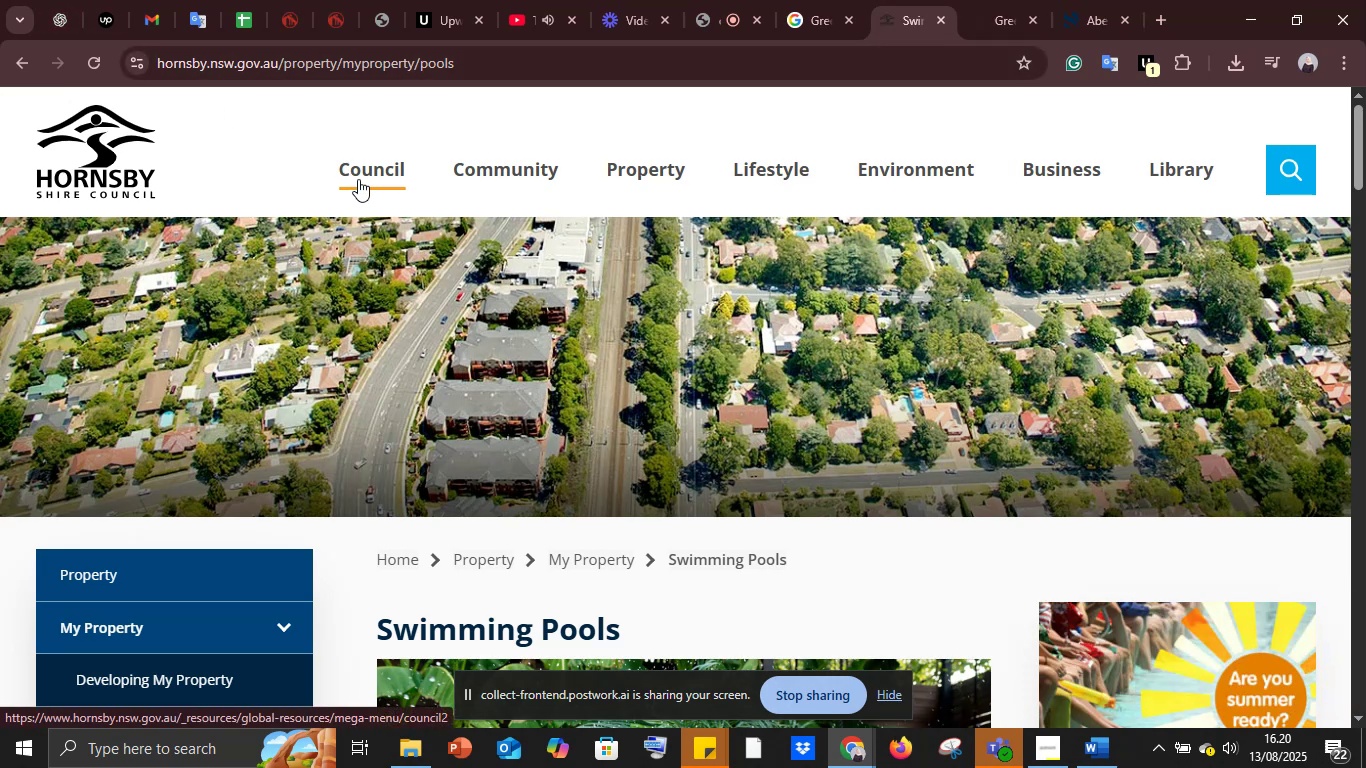 
scroll: coordinate [402, 314], scroll_direction: down, amount: 13.0
 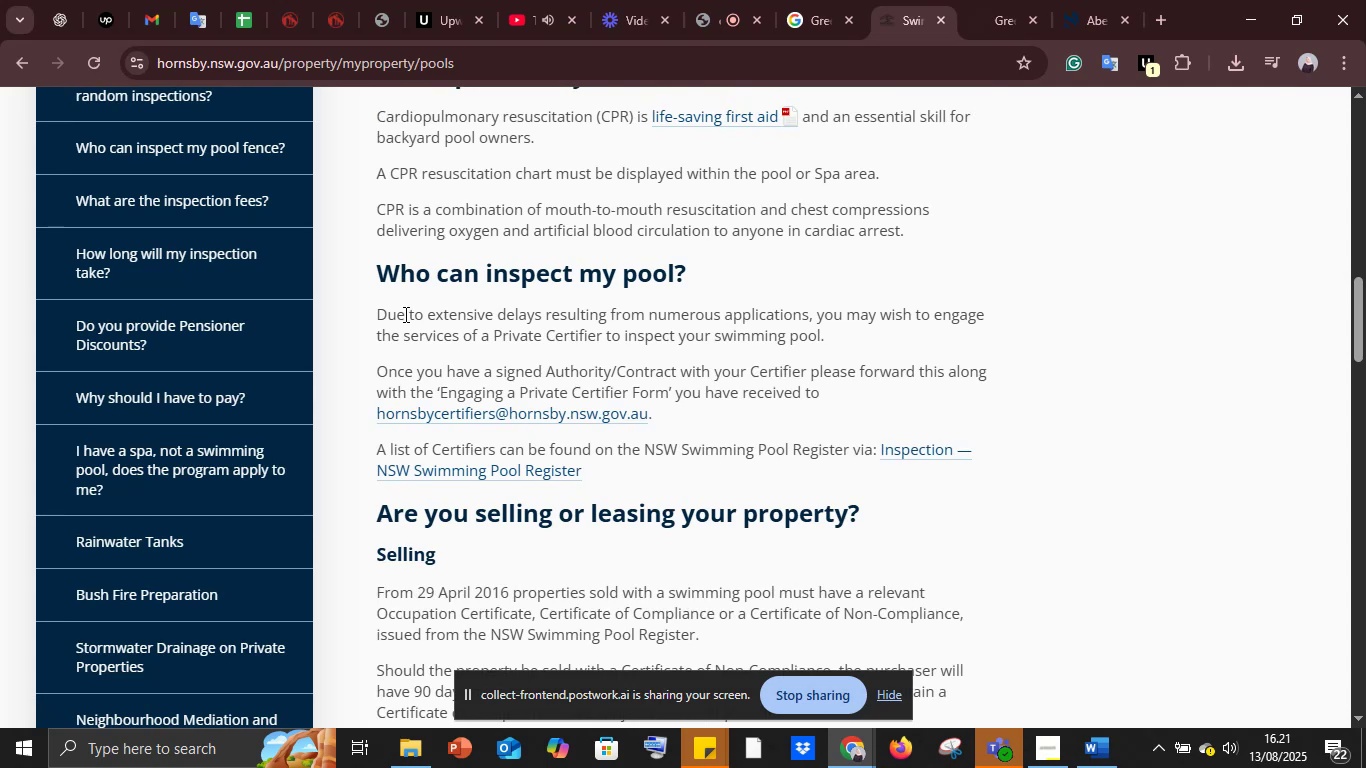 
wait(13.81)
 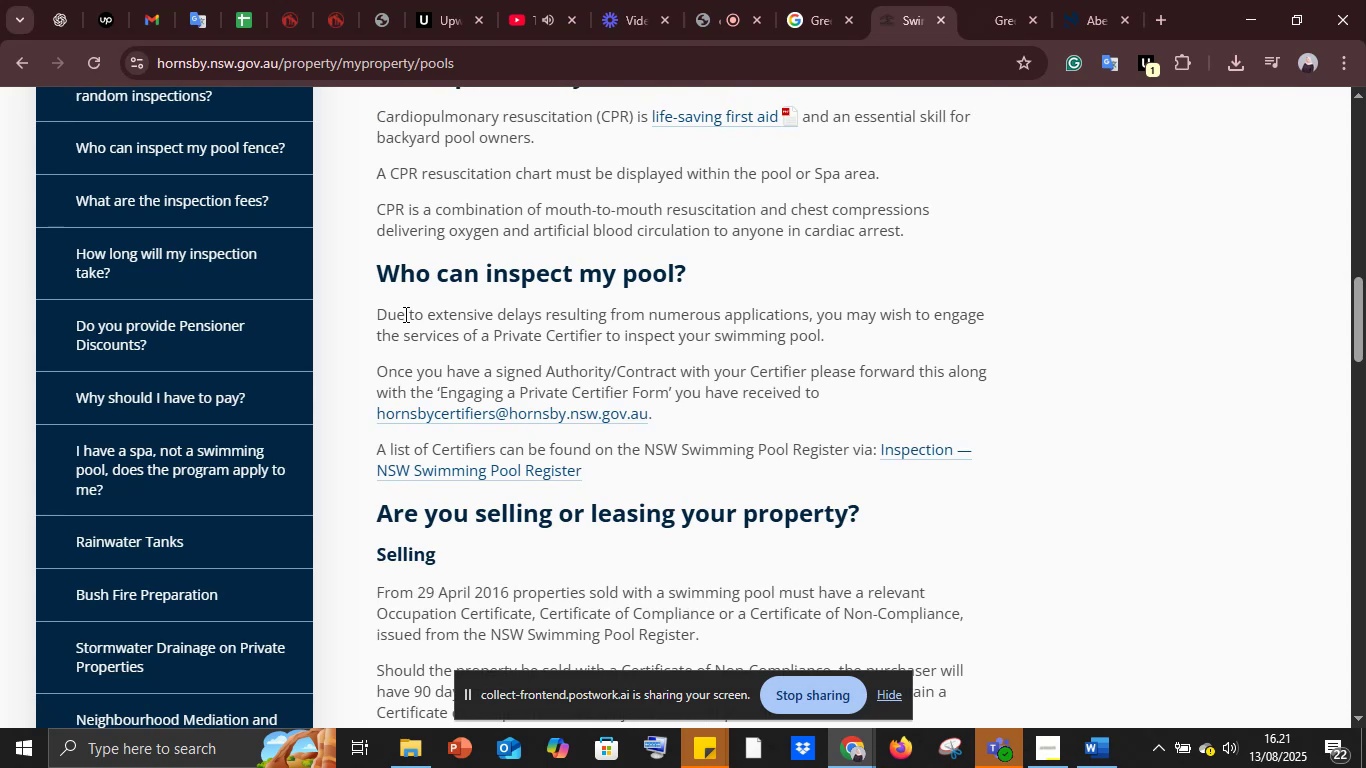 
scroll: coordinate [404, 314], scroll_direction: down, amount: 6.0
 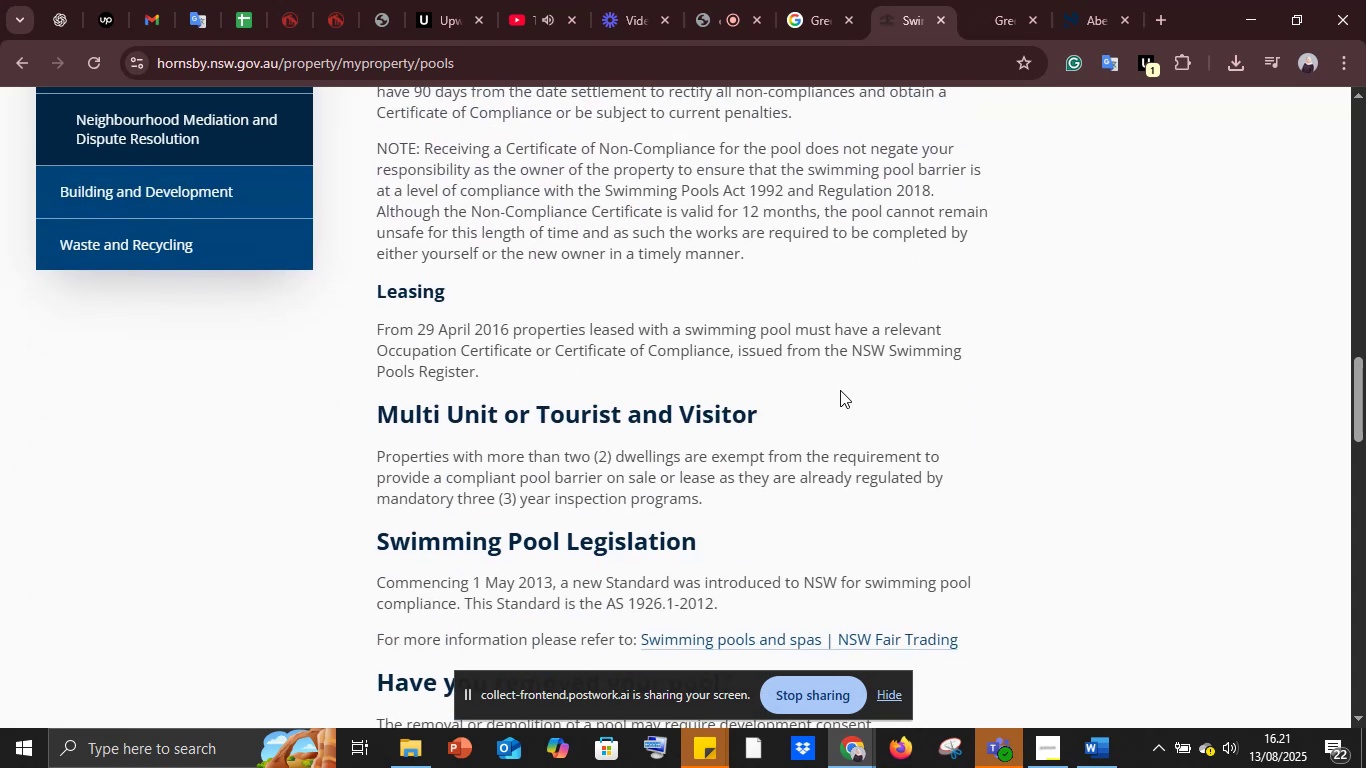 
scroll: coordinate [840, 390], scroll_direction: up, amount: 4.0
 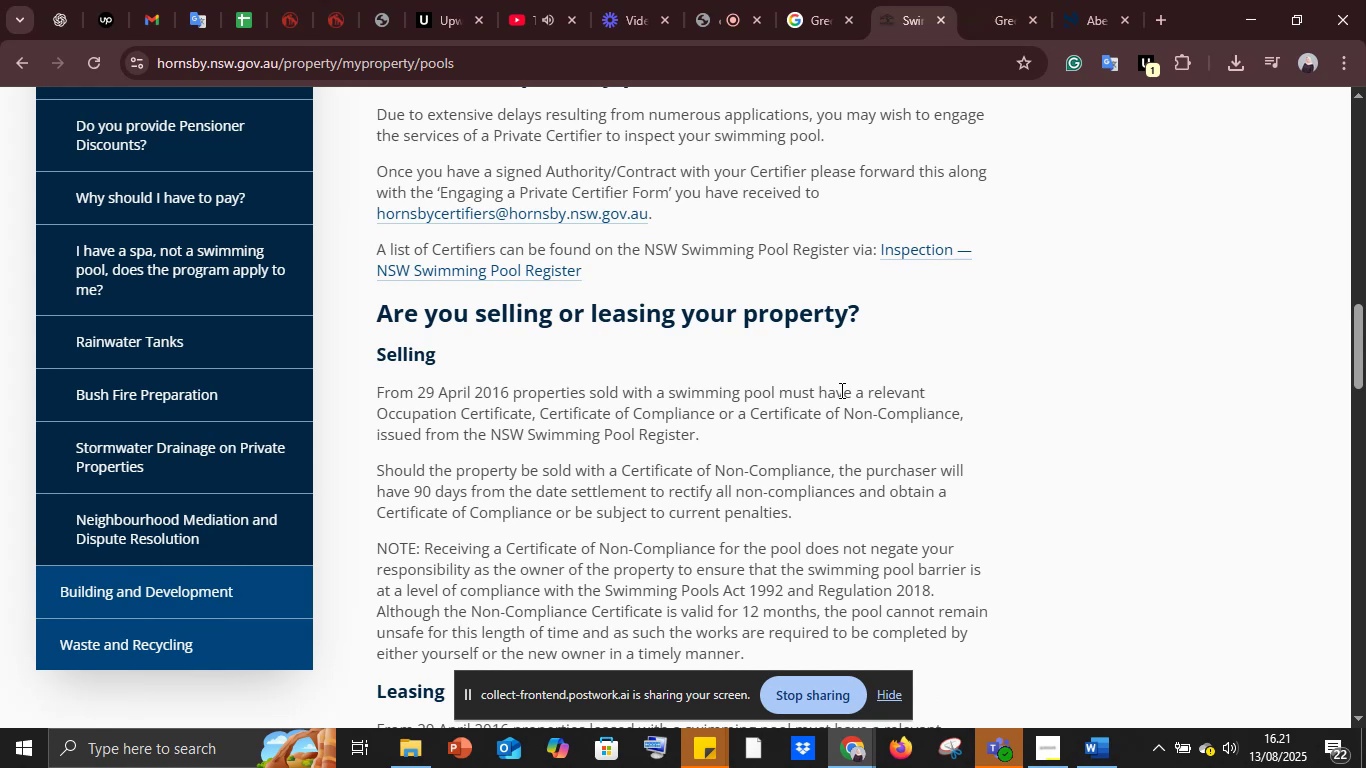 
wait(10.53)
 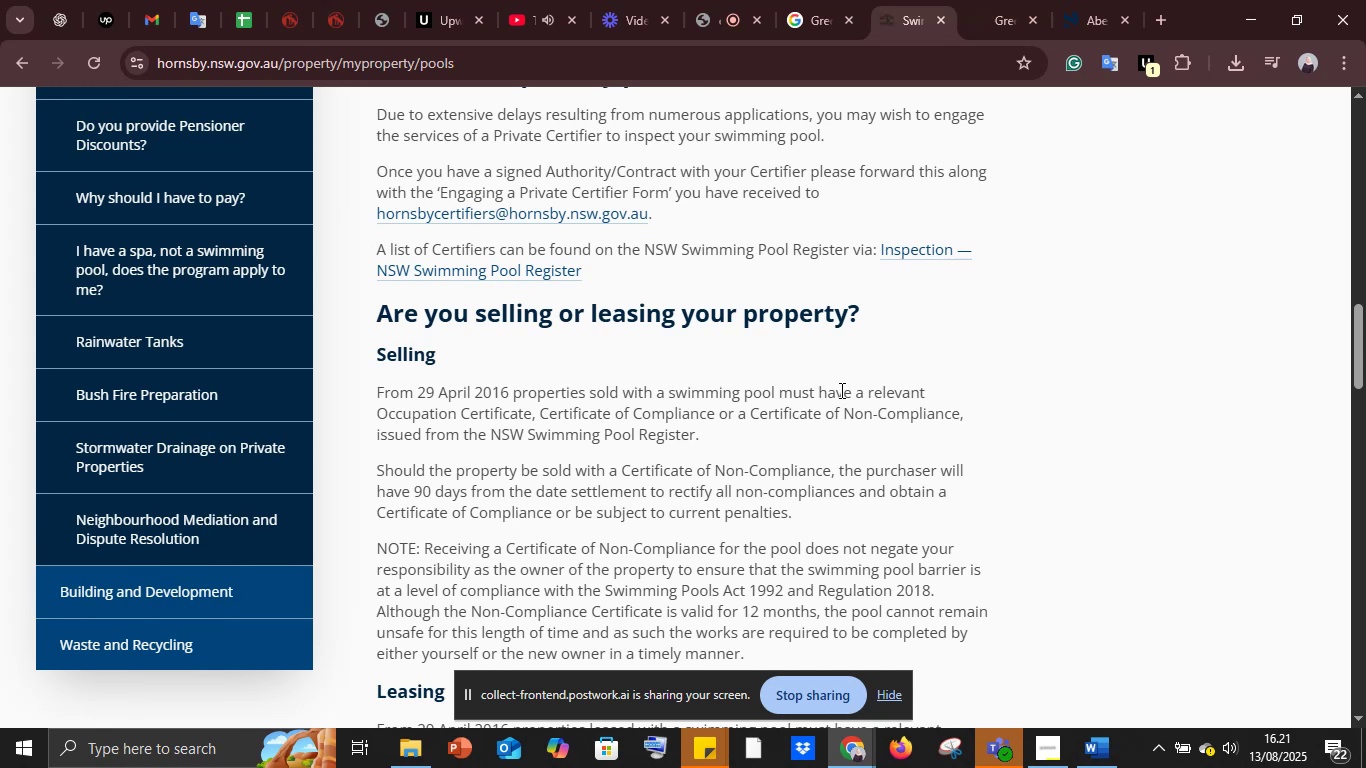 
scroll: coordinate [674, 398], scroll_direction: down, amount: 14.0
 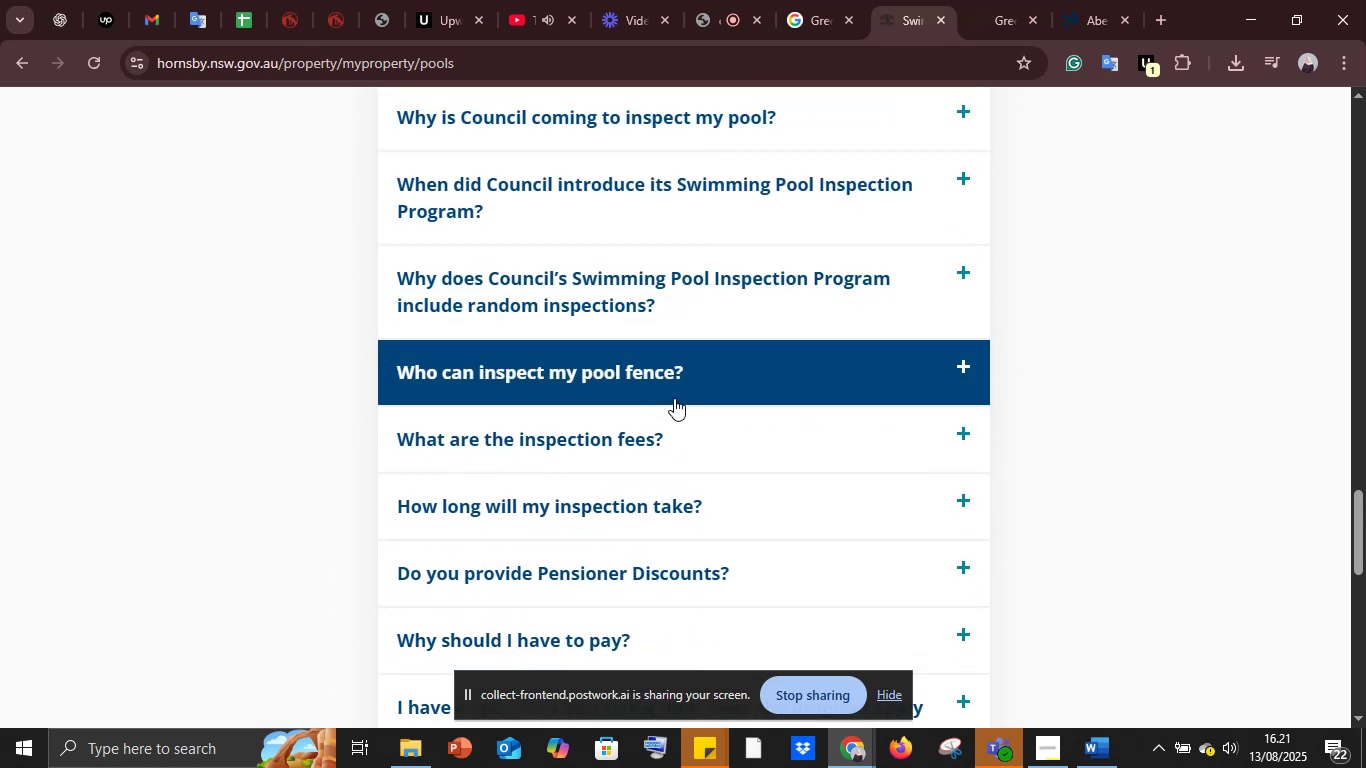 
scroll: coordinate [674, 398], scroll_direction: up, amount: 37.0
 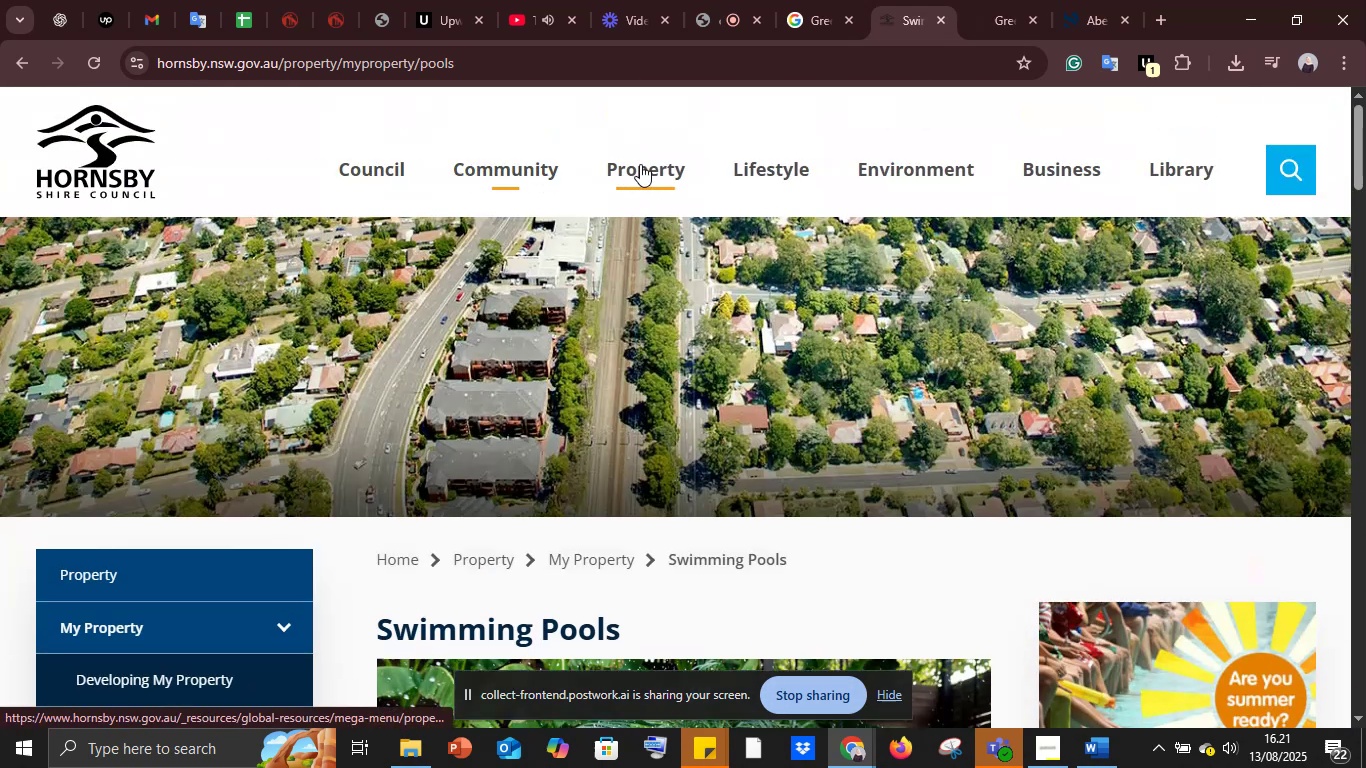 
left_click([641, 169])
 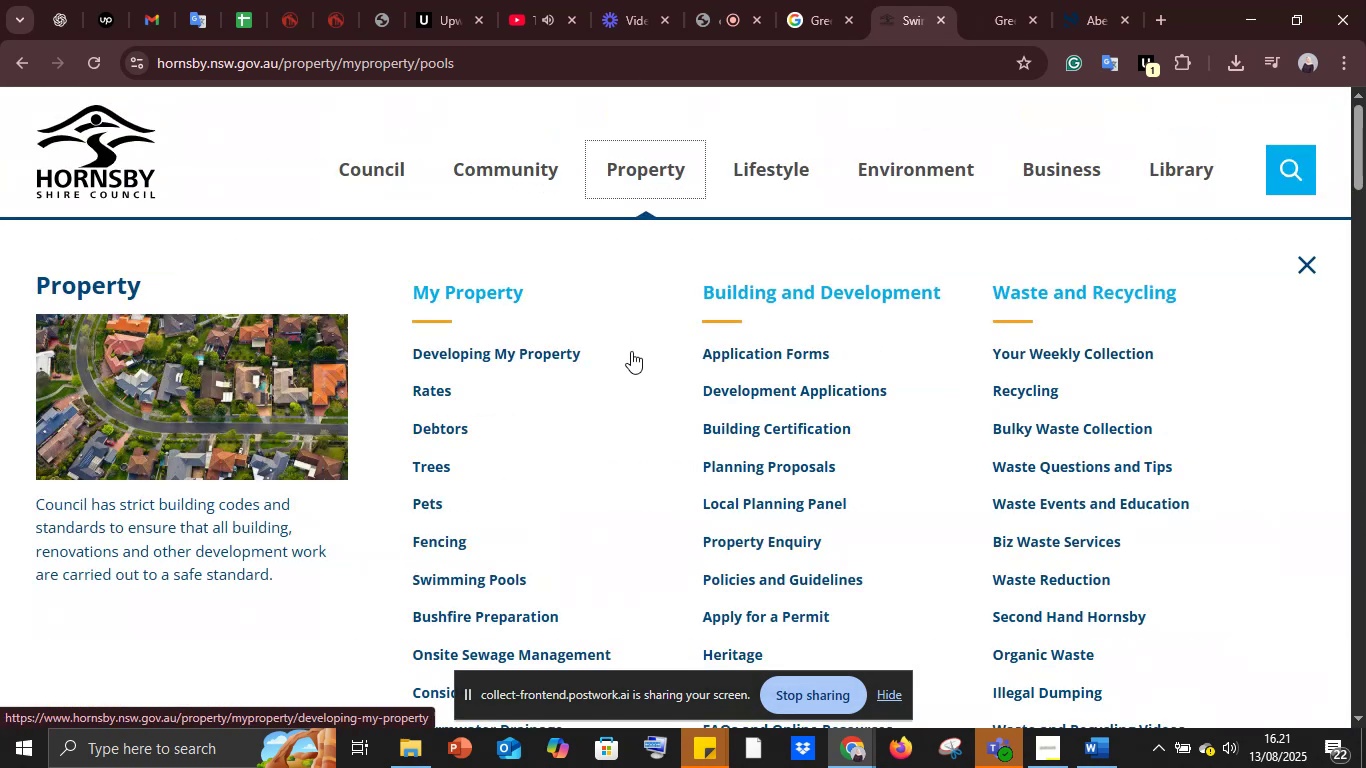 
scroll: coordinate [601, 416], scroll_direction: down, amount: 2.0
 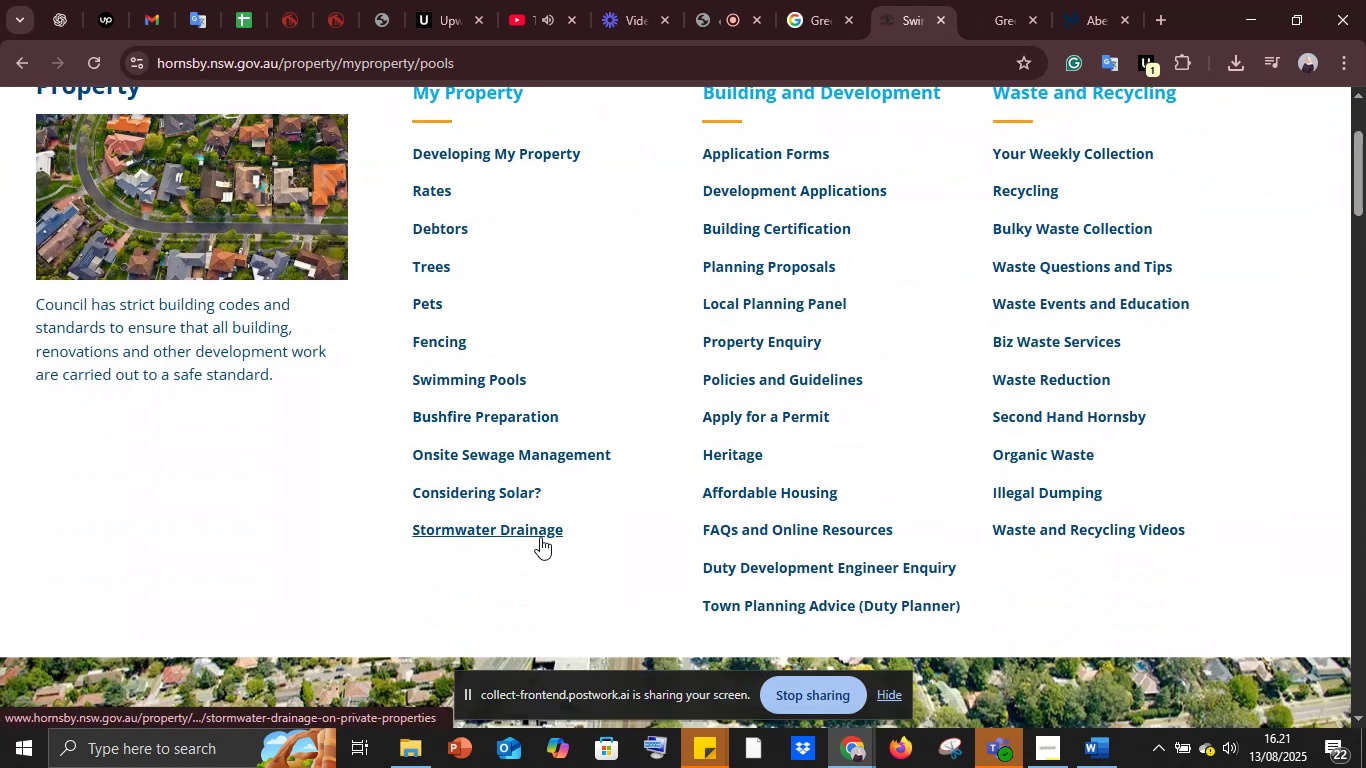 
left_click([539, 533])
 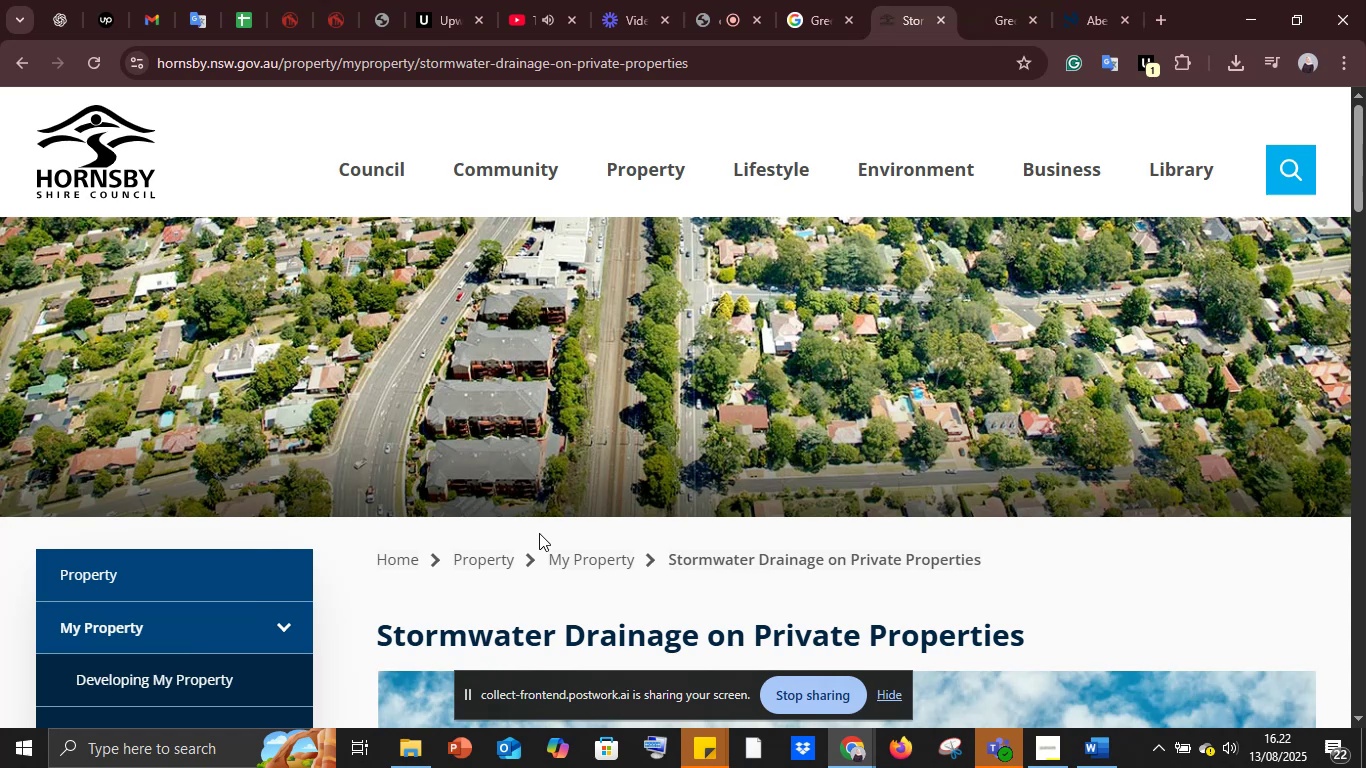 
wait(38.32)
 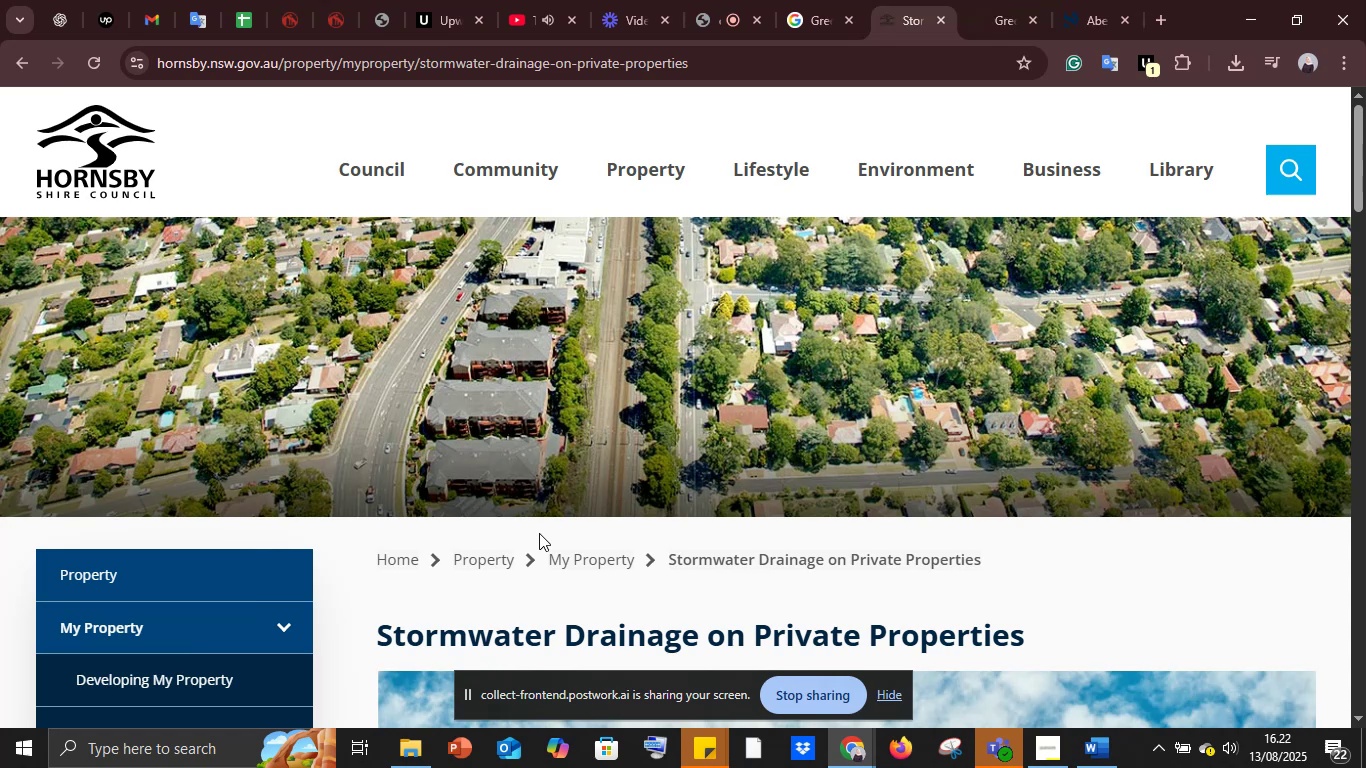 
left_click([646, 178])
 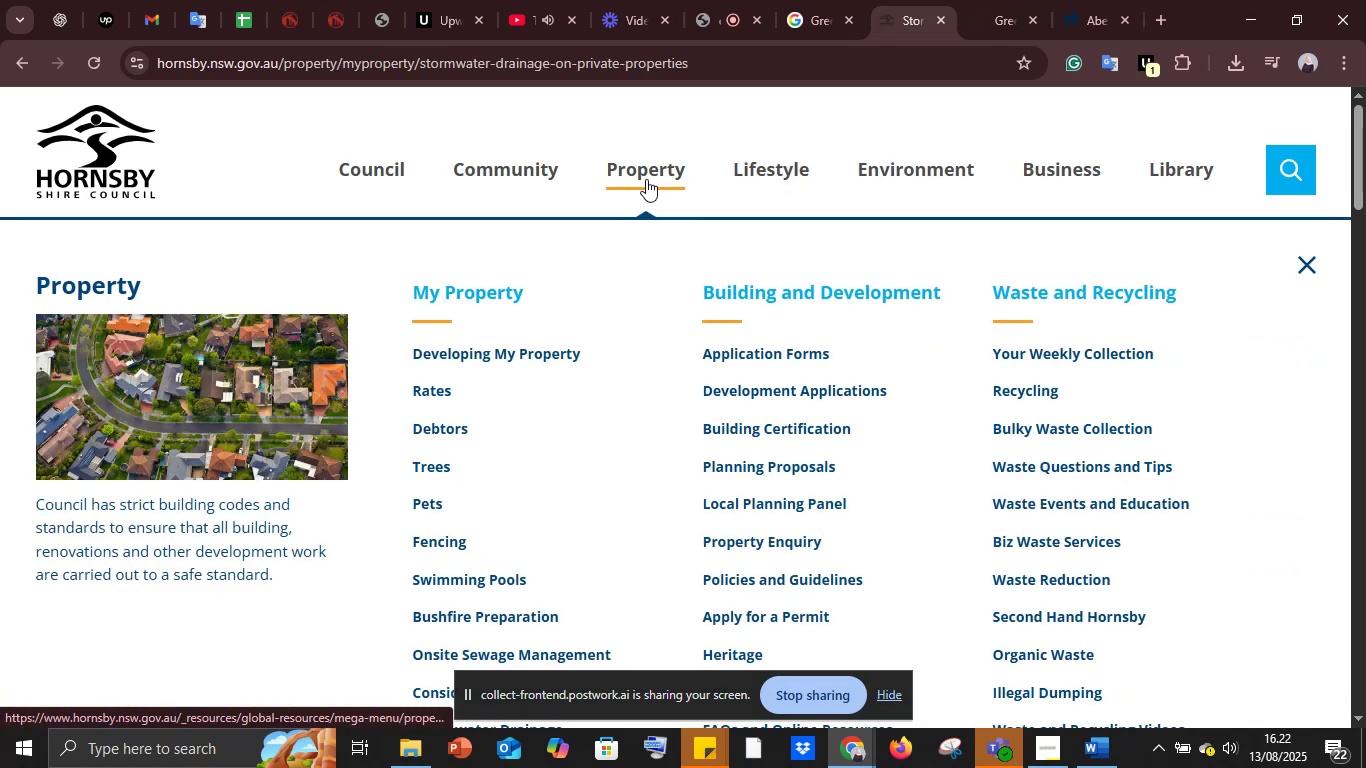 
scroll: coordinate [580, 427], scroll_direction: down, amount: 4.0
 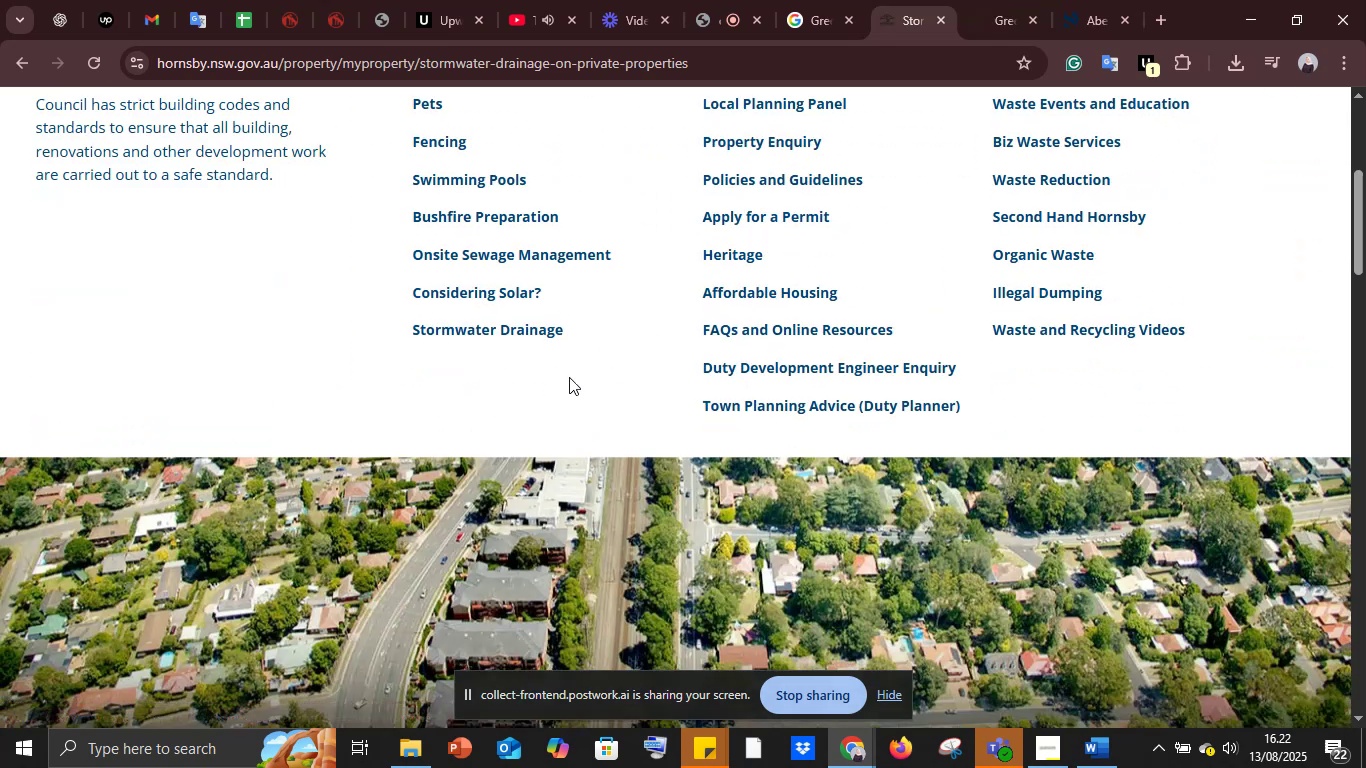 
scroll: coordinate [771, 274], scroll_direction: up, amount: 4.0
 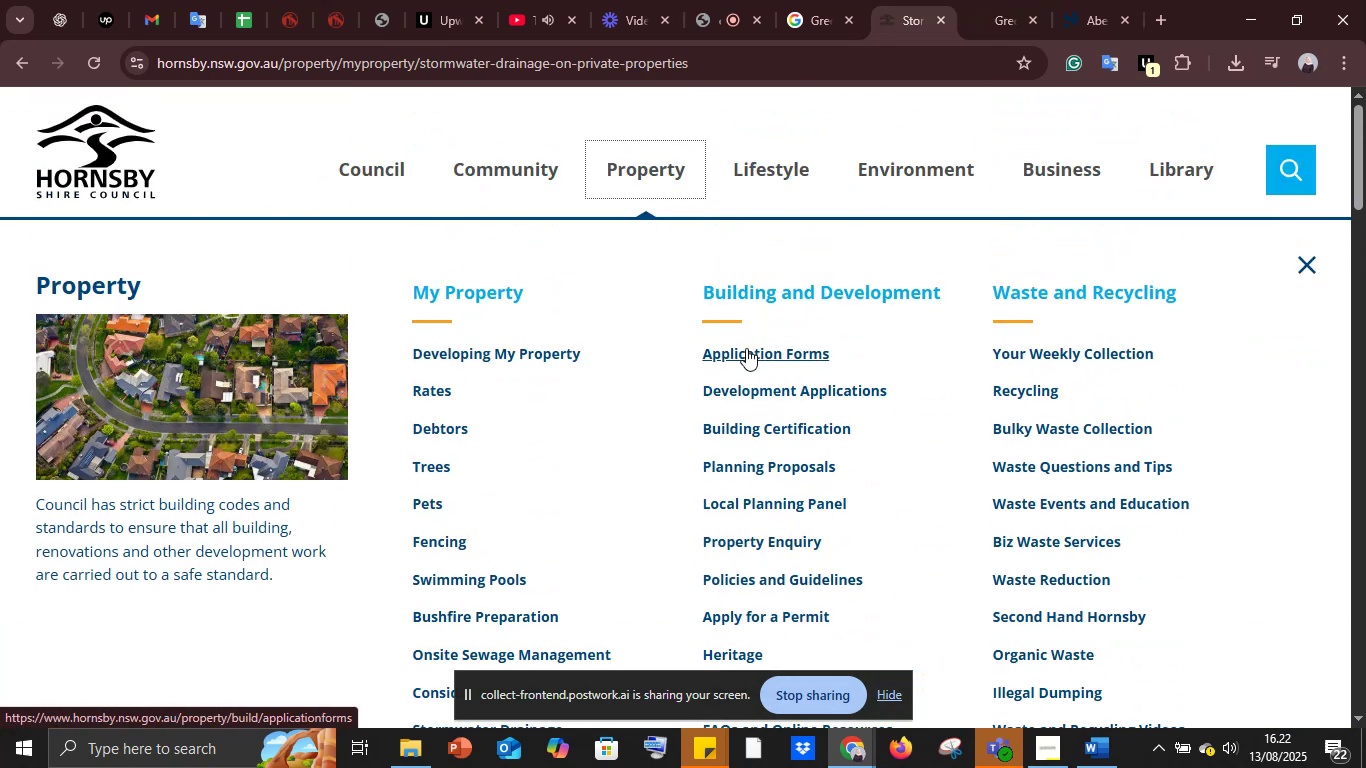 
left_click([746, 350])
 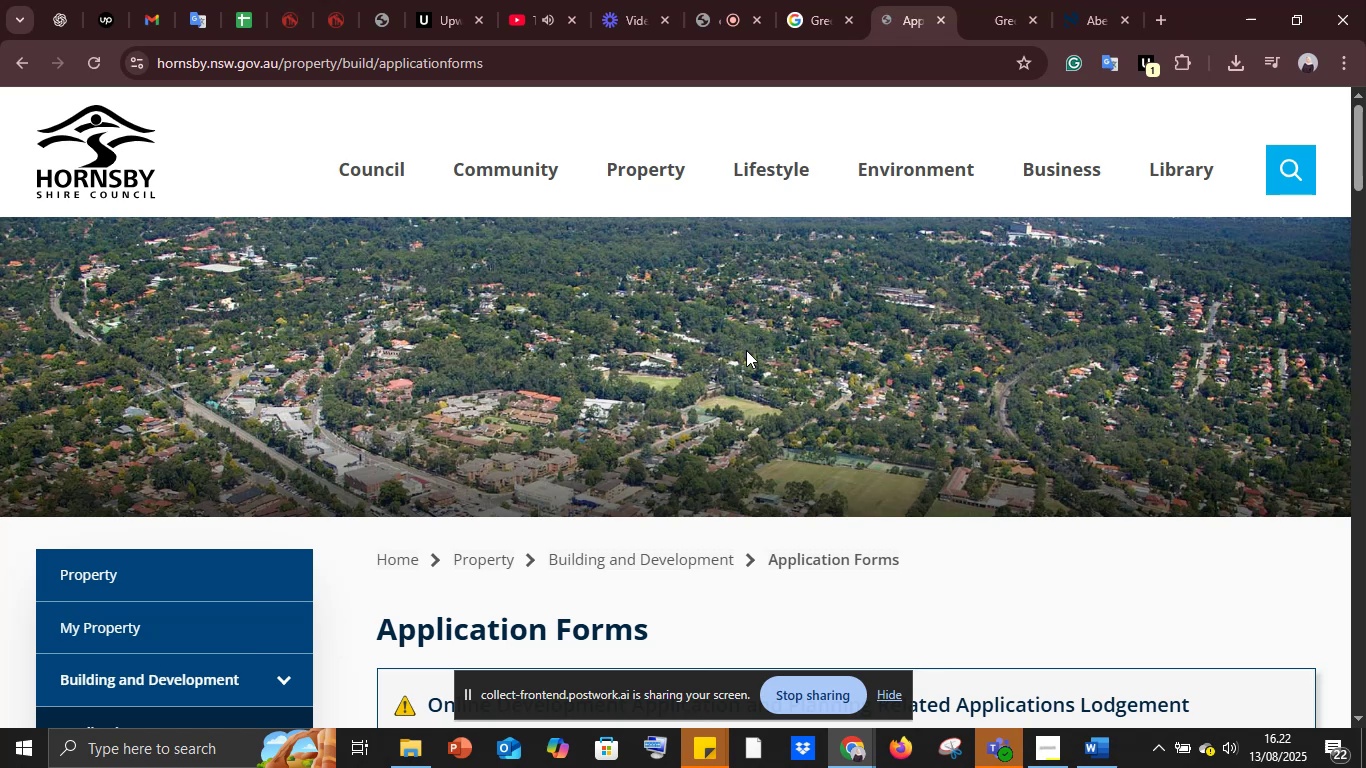 
scroll: coordinate [746, 350], scroll_direction: down, amount: 16.0
 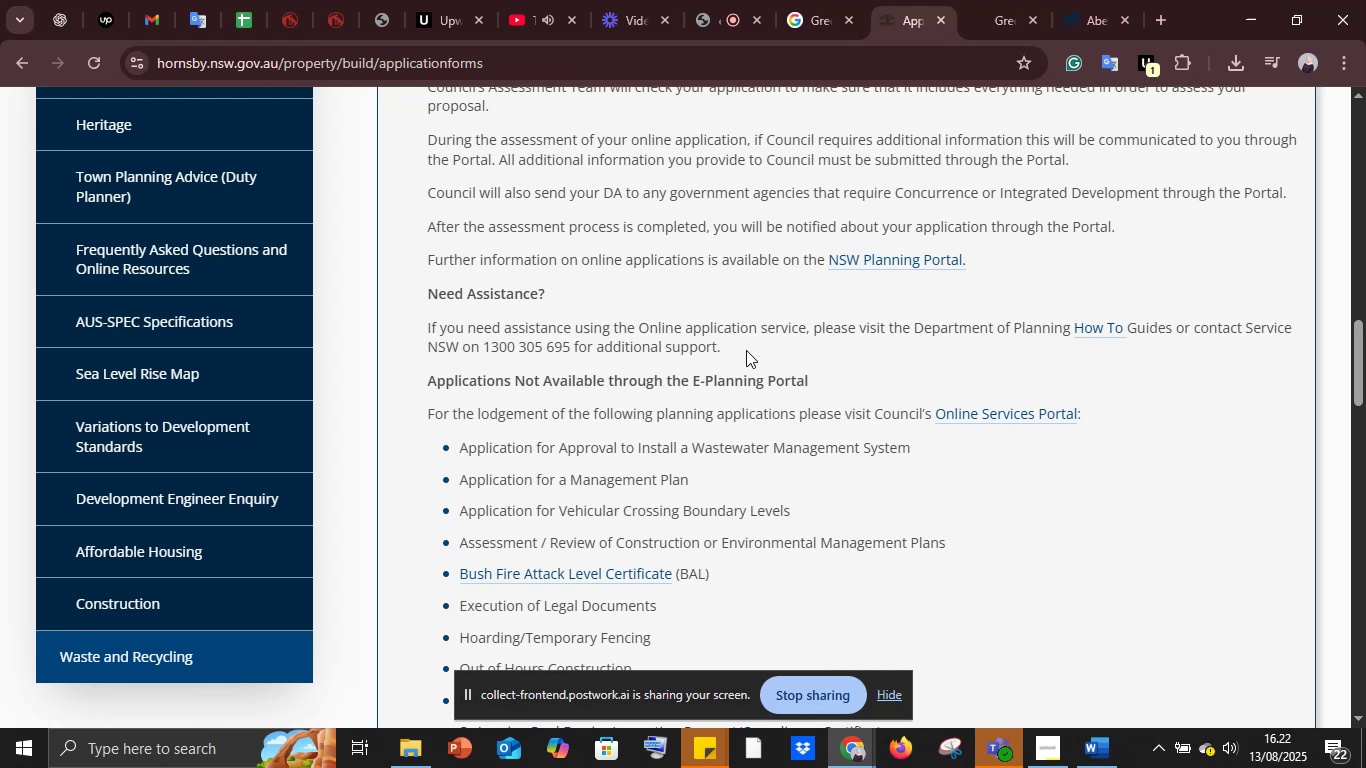 
wait(25.43)
 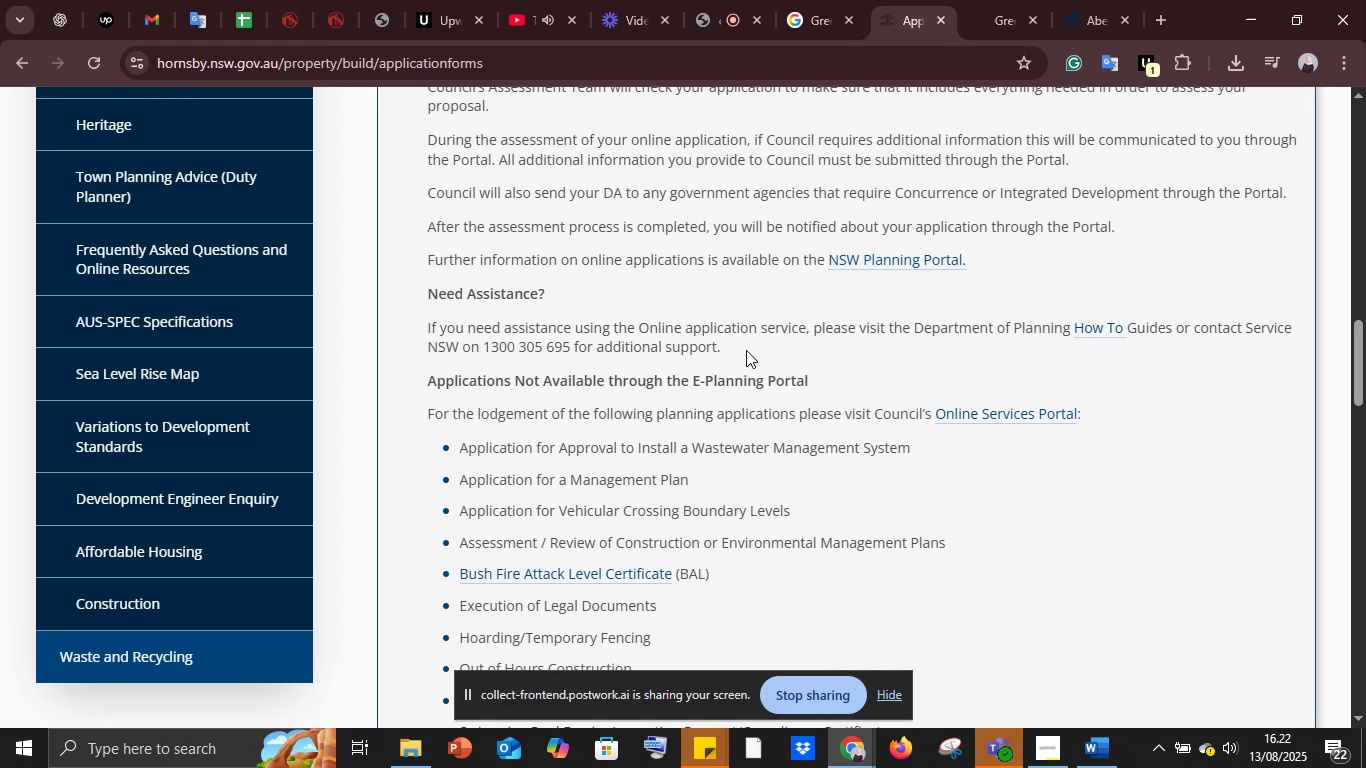 
scroll: coordinate [746, 350], scroll_direction: down, amount: 5.0
 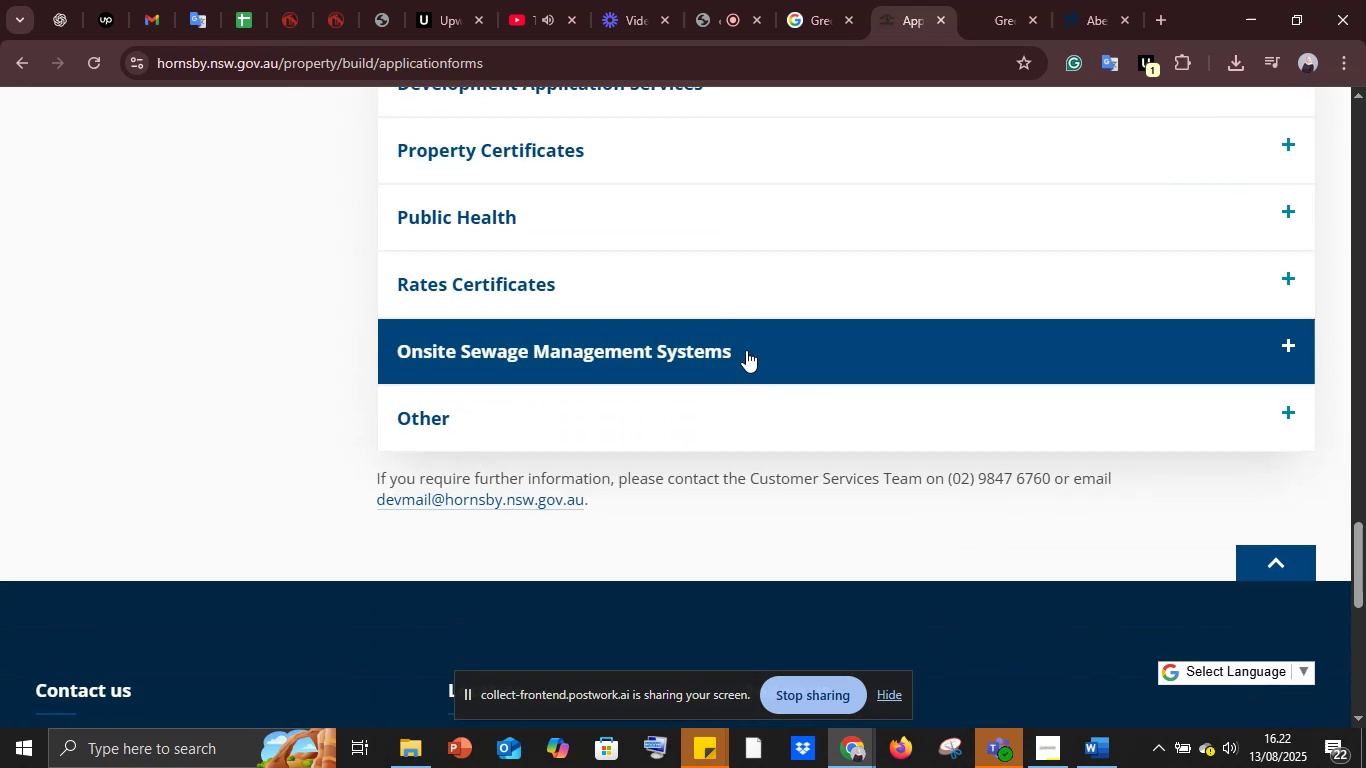 
scroll: coordinate [746, 350], scroll_direction: up, amount: 35.0
 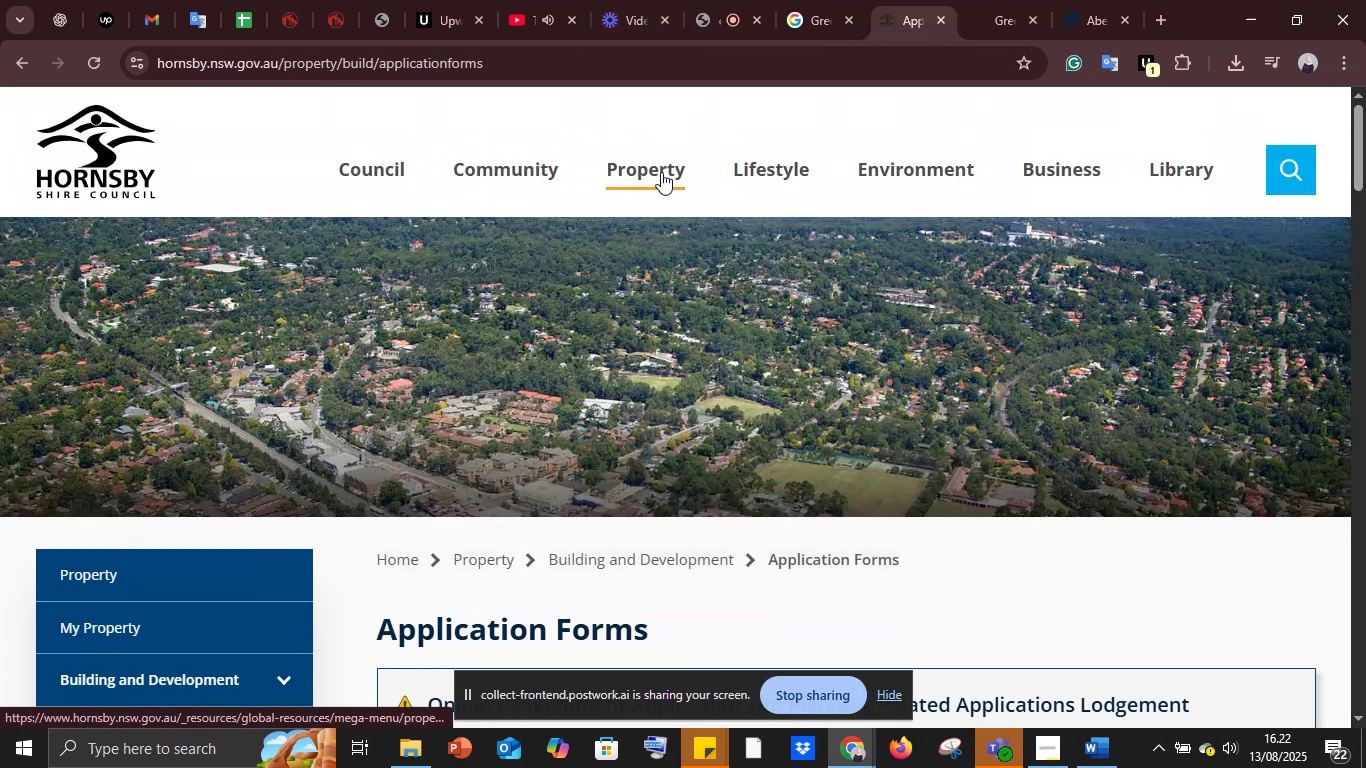 
left_click([763, 168])
 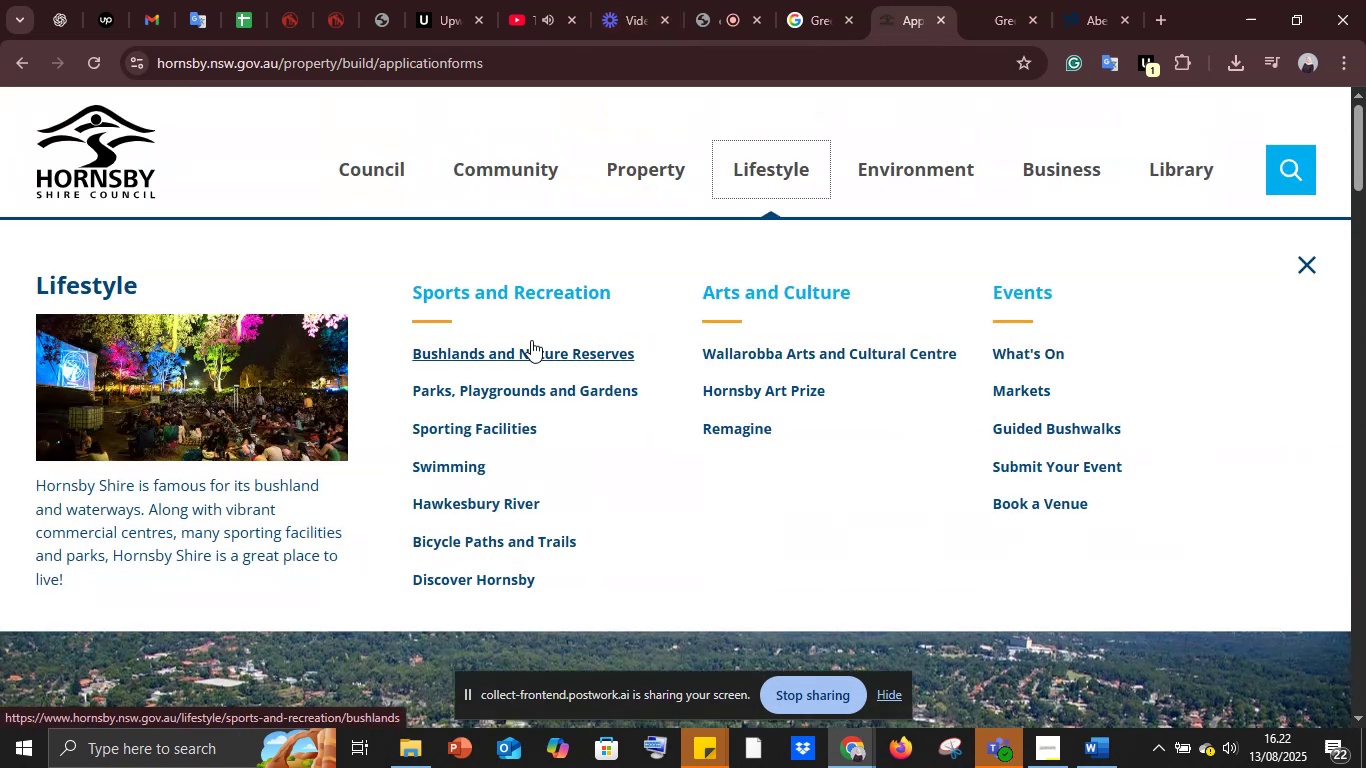 
left_click([530, 345])
 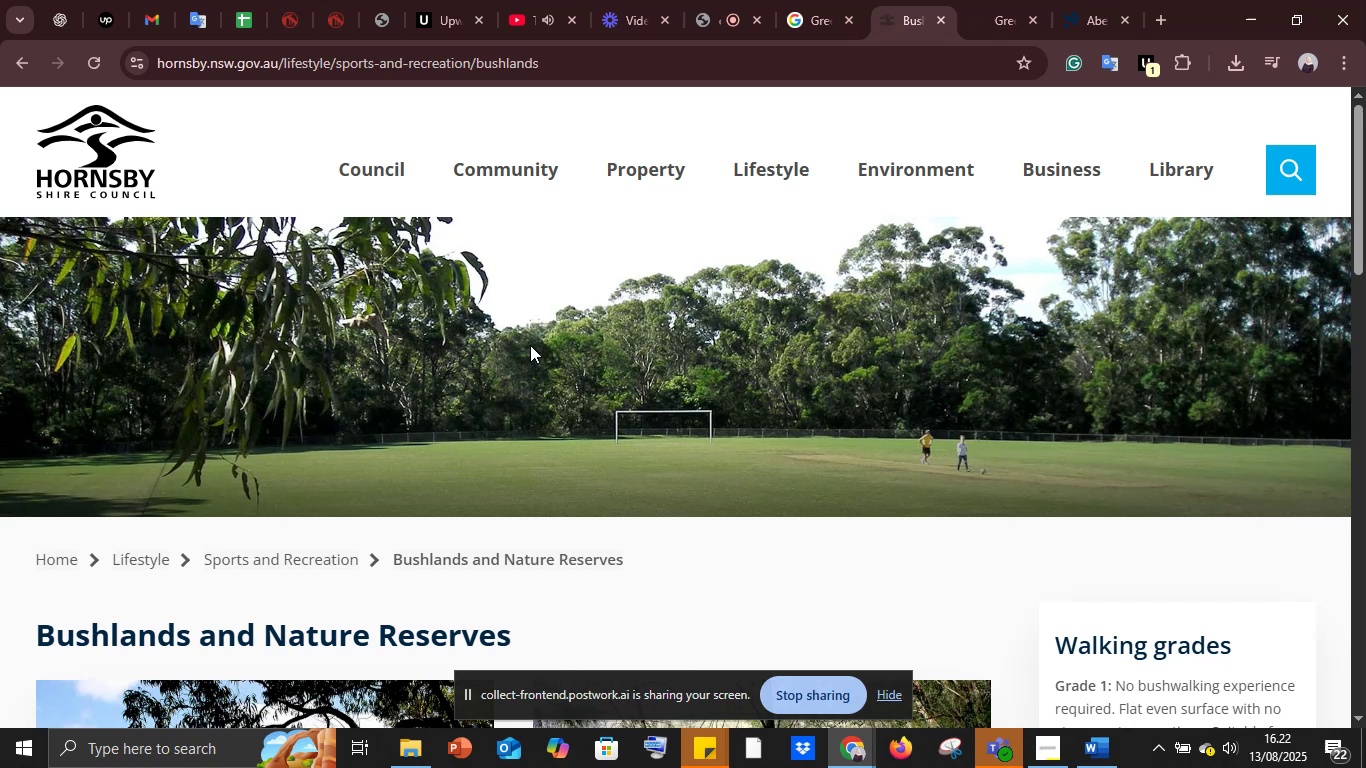 
wait(8.45)
 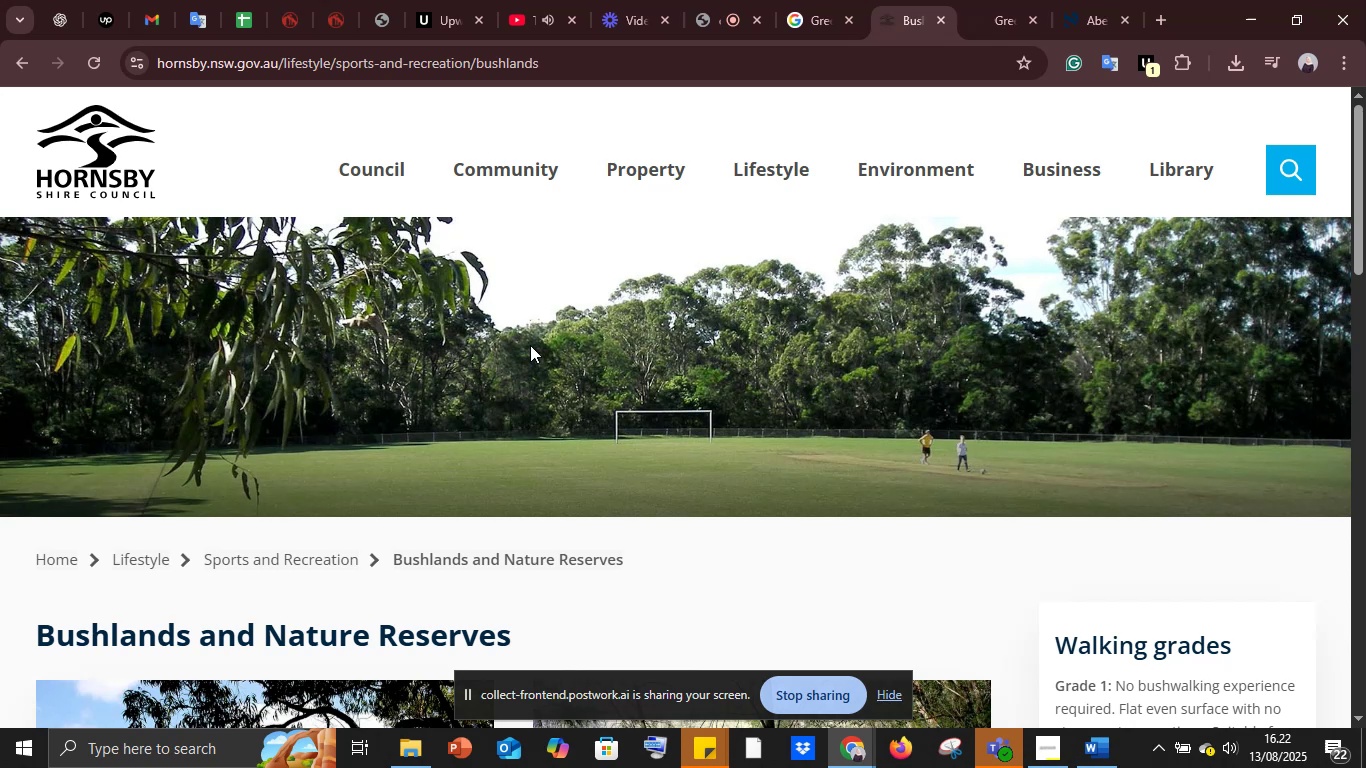 
scroll: coordinate [530, 345], scroll_direction: down, amount: 5.0
 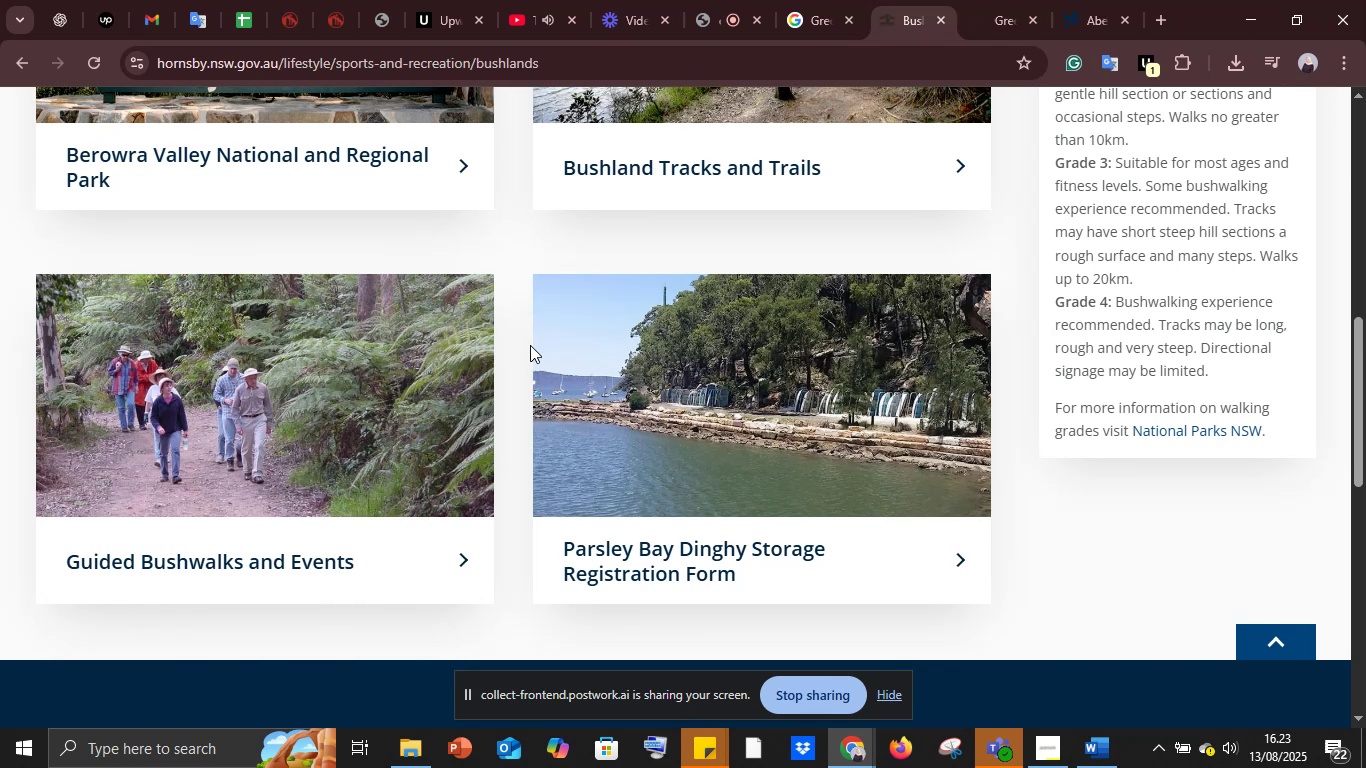 
wait(28.87)
 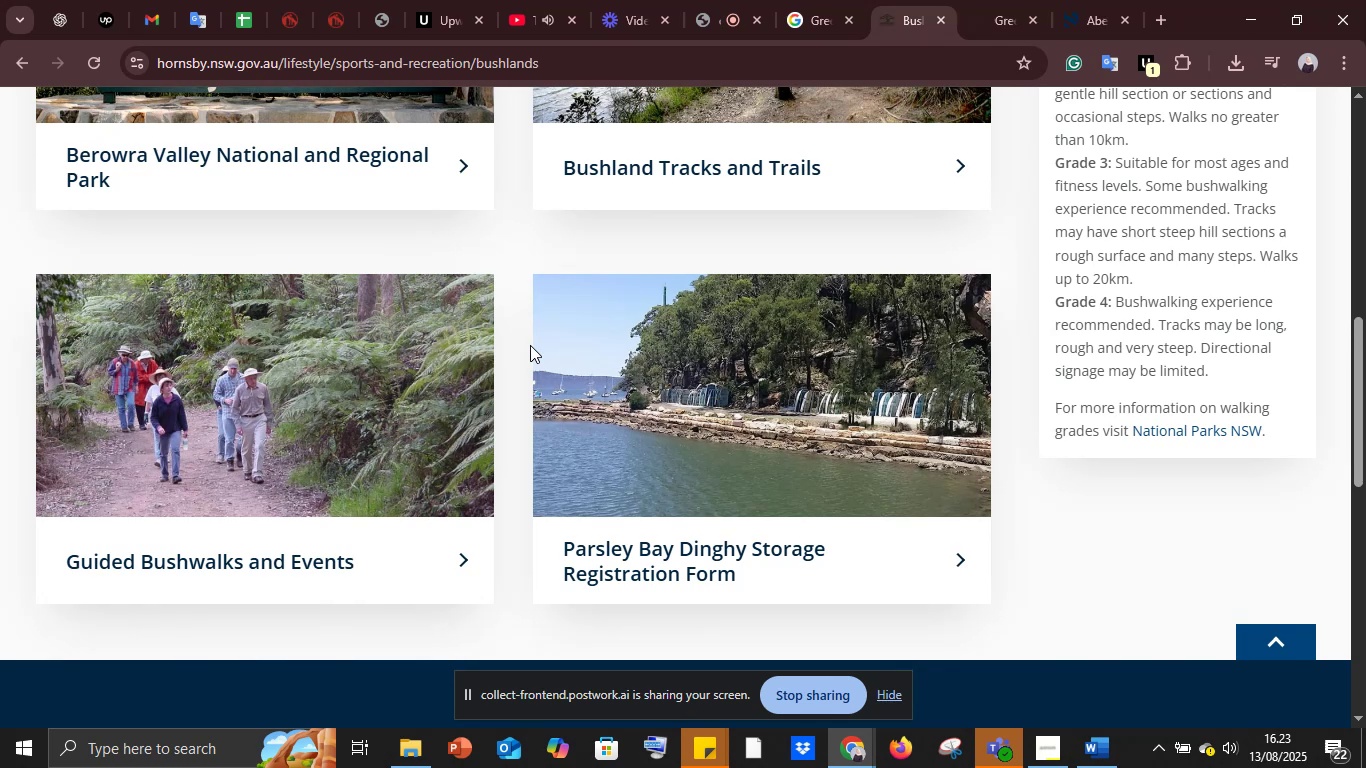 
scroll: coordinate [530, 345], scroll_direction: up, amount: 19.0
 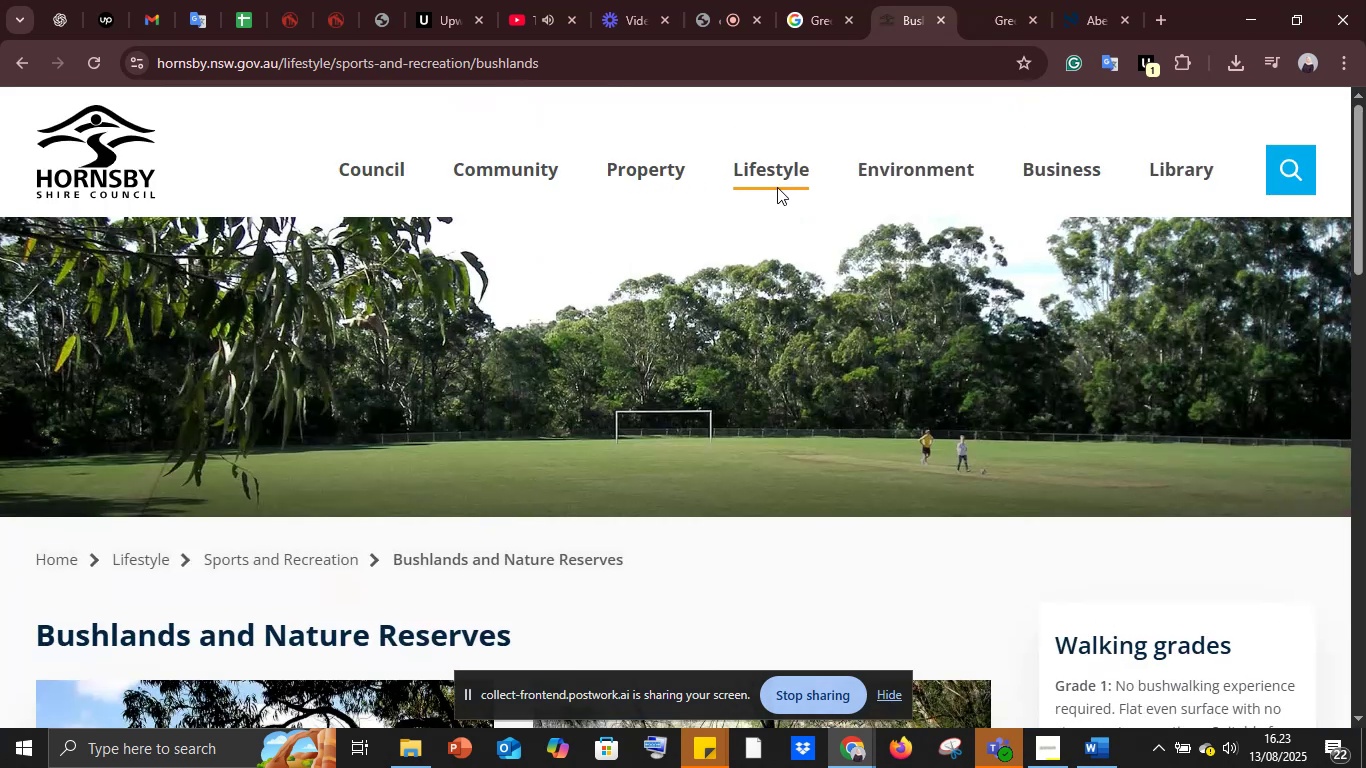 
left_click([774, 174])
 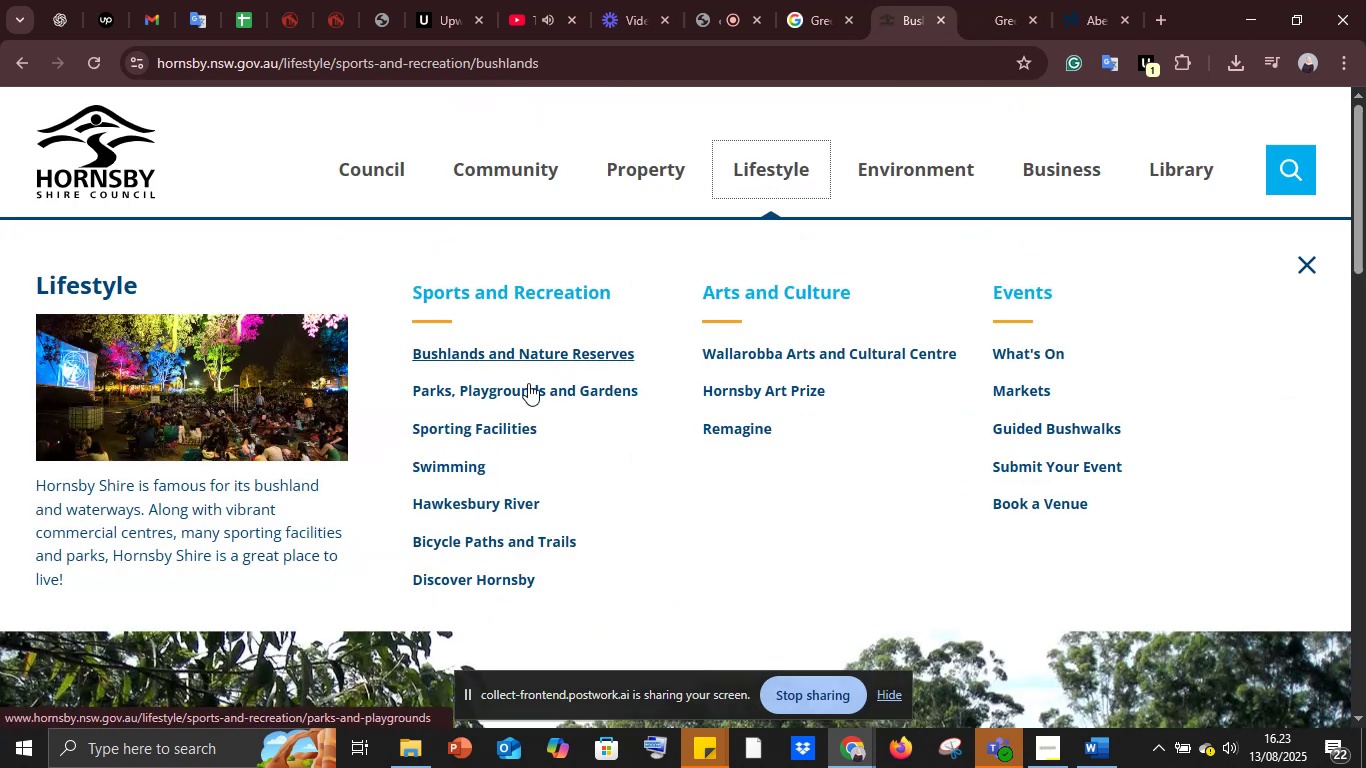 
left_click([521, 391])
 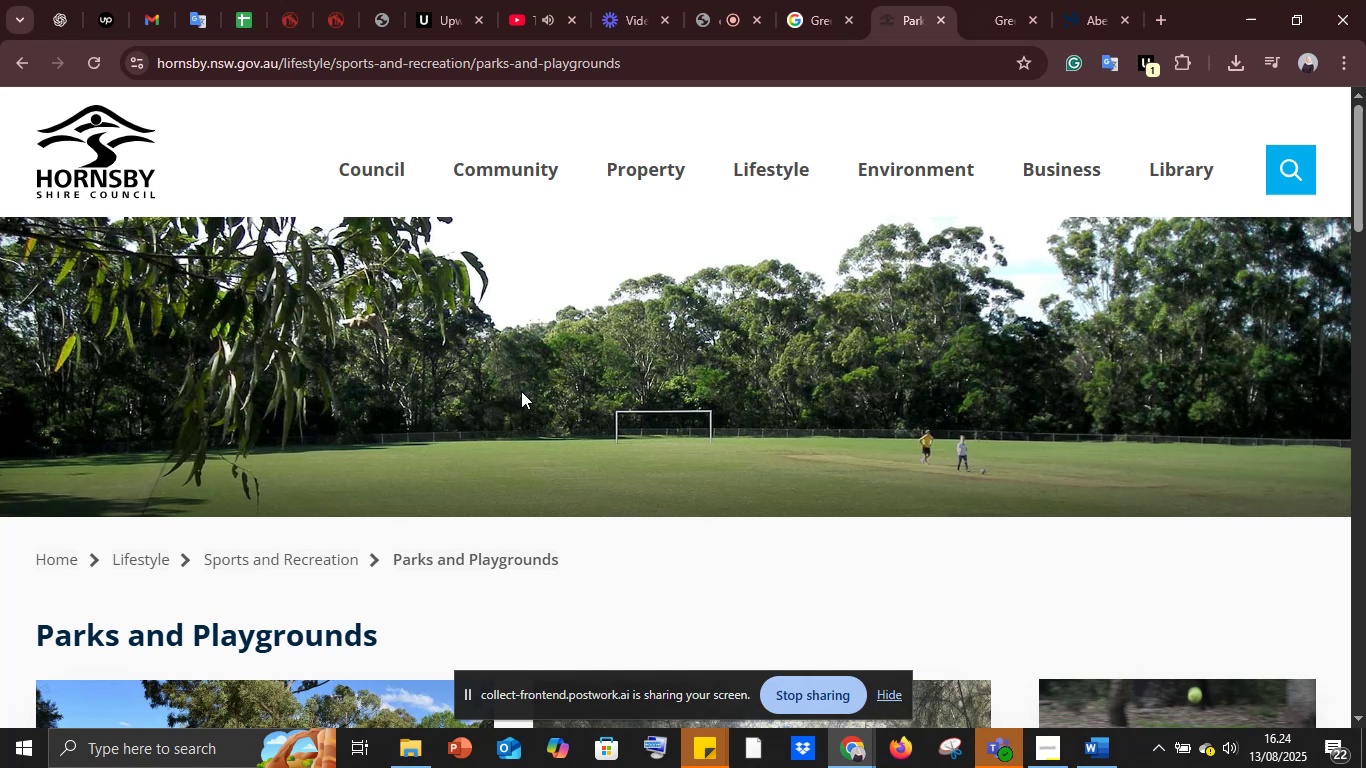 
wait(27.37)
 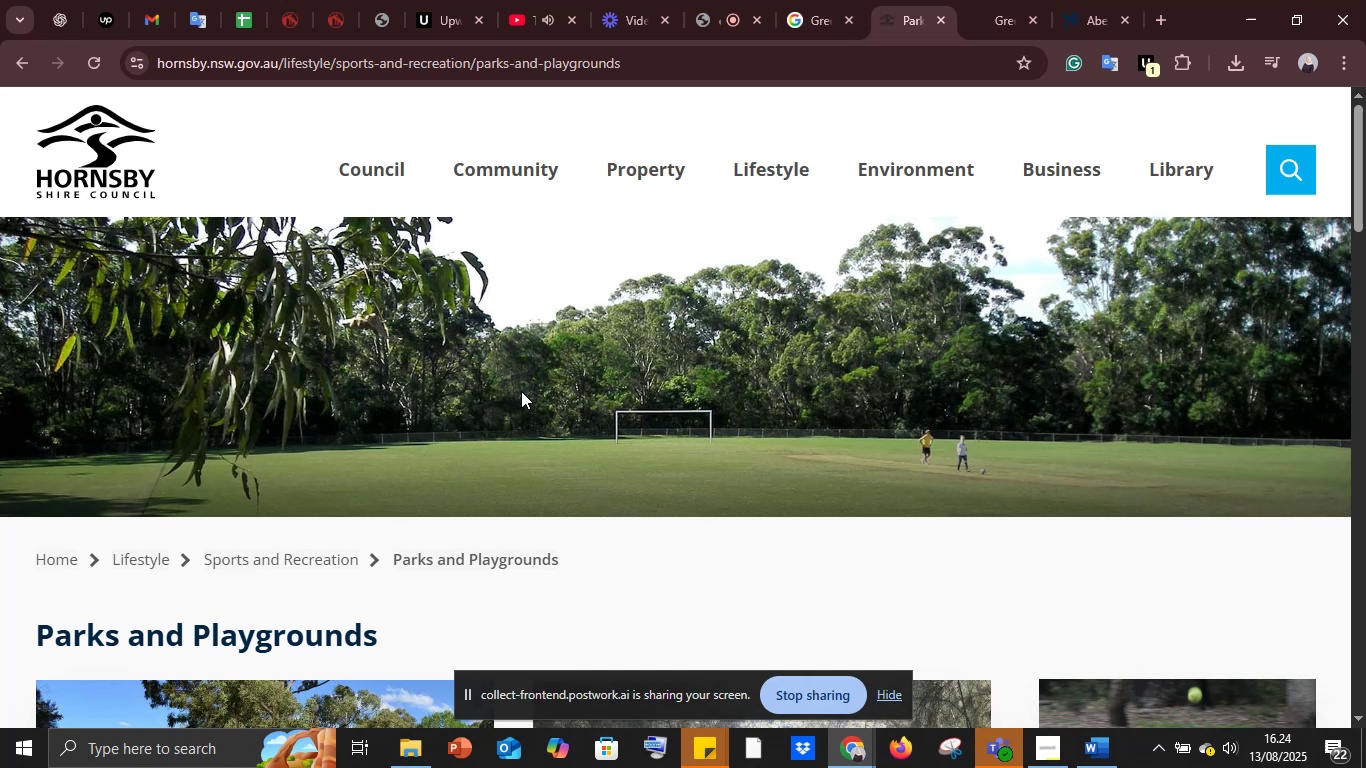 
scroll: coordinate [632, 361], scroll_direction: down, amount: 9.0
 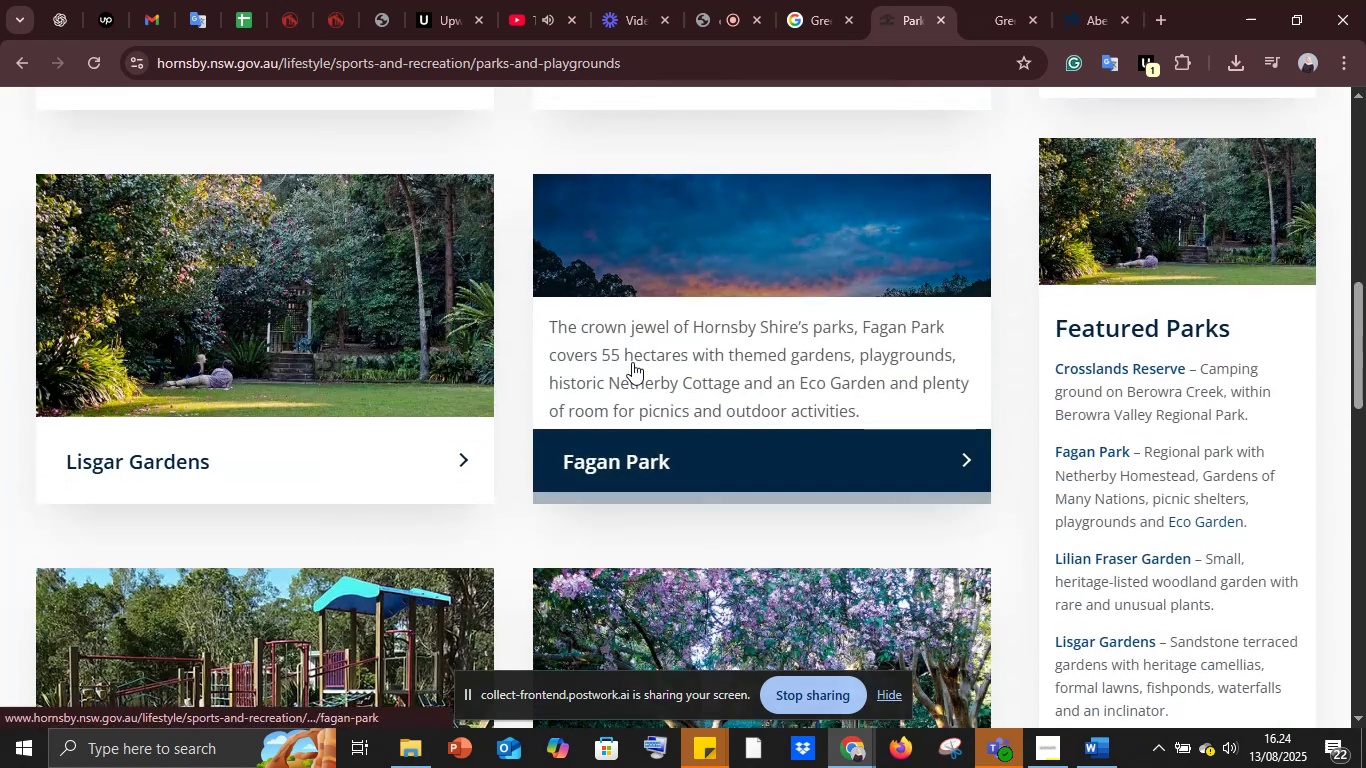 
scroll: coordinate [632, 362], scroll_direction: up, amount: 5.0
 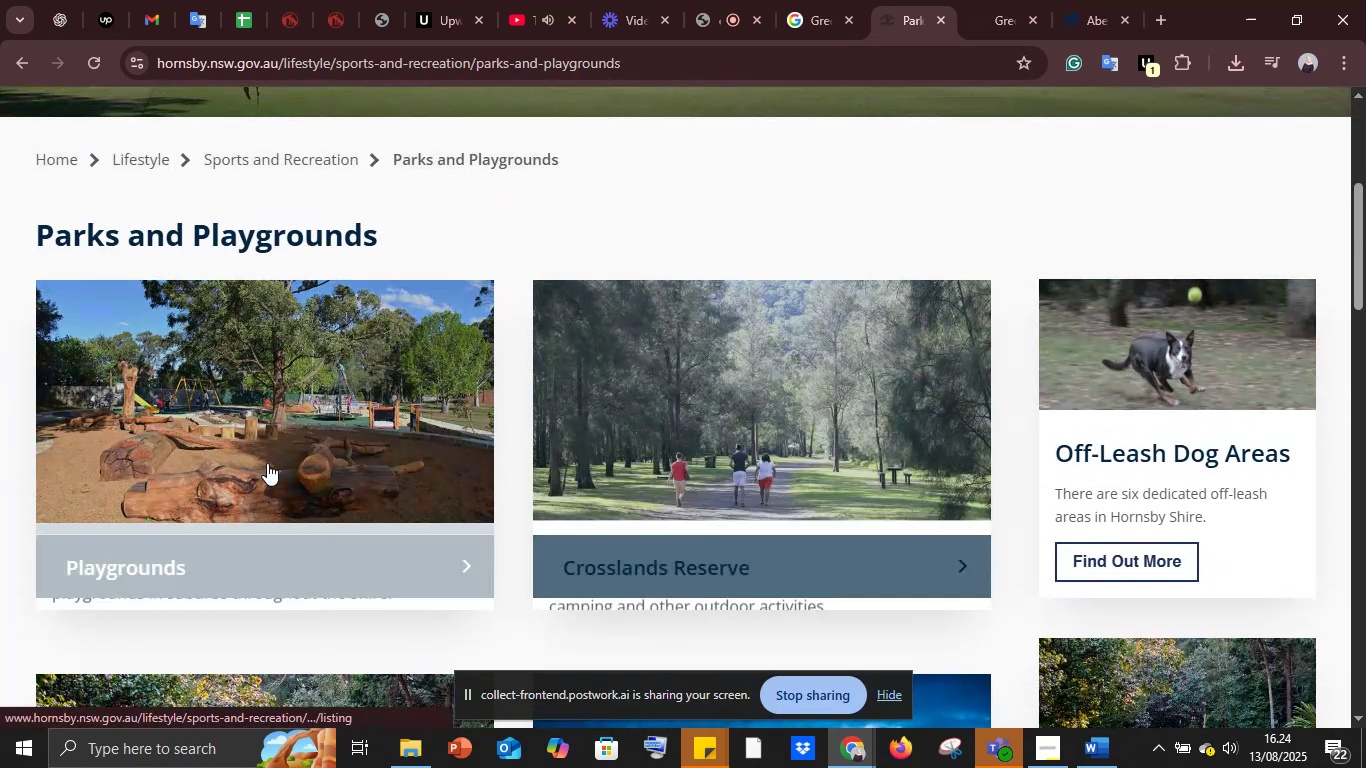 
scroll: coordinate [268, 465], scroll_direction: down, amount: 8.0
 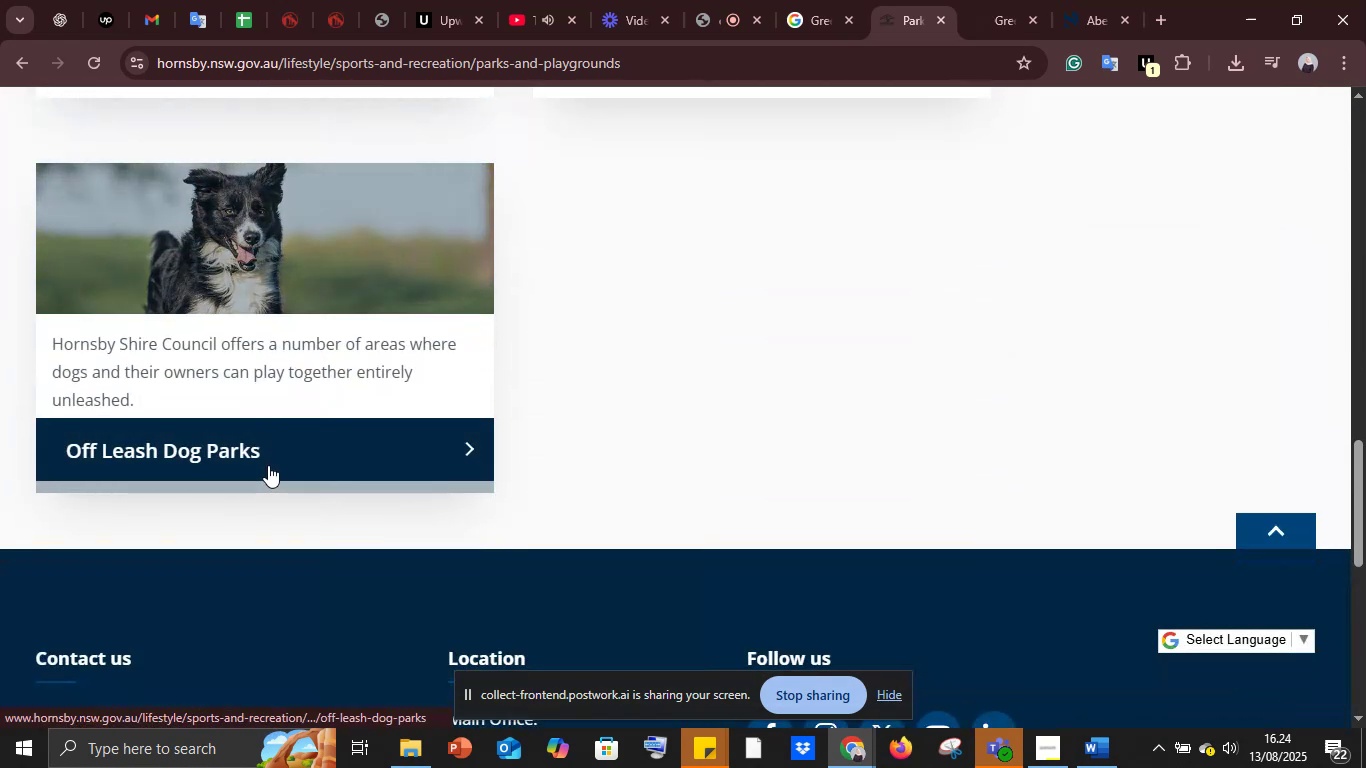 
scroll: coordinate [269, 461], scroll_direction: up, amount: 27.0
 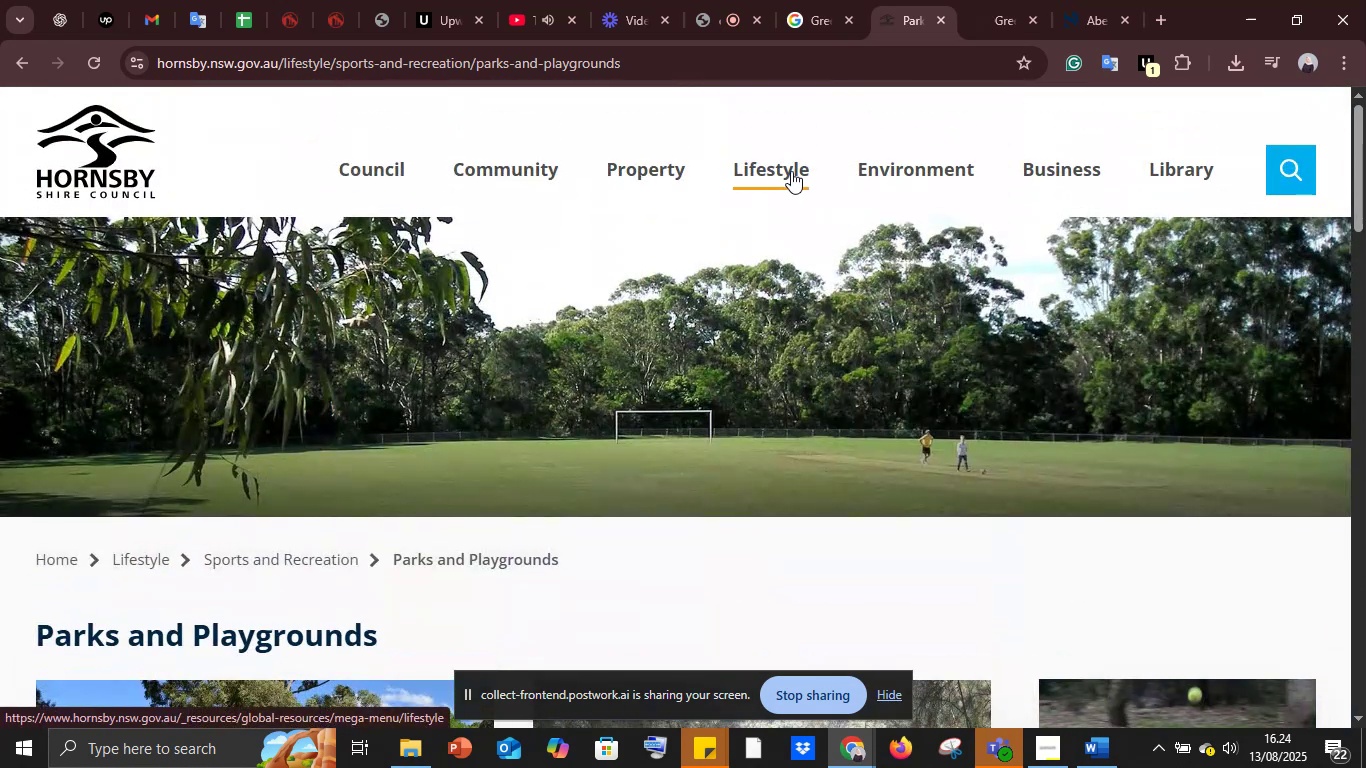 
left_click([791, 171])
 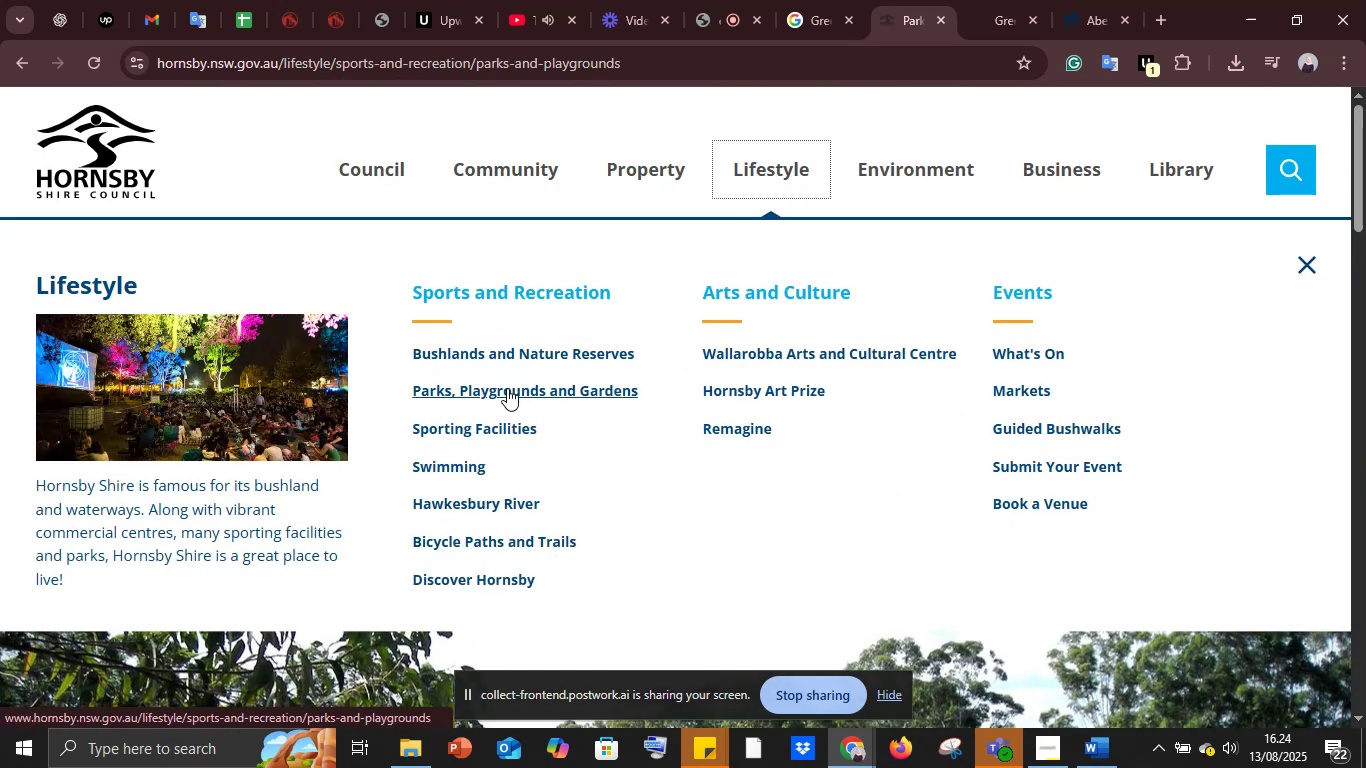 
left_click([486, 427])
 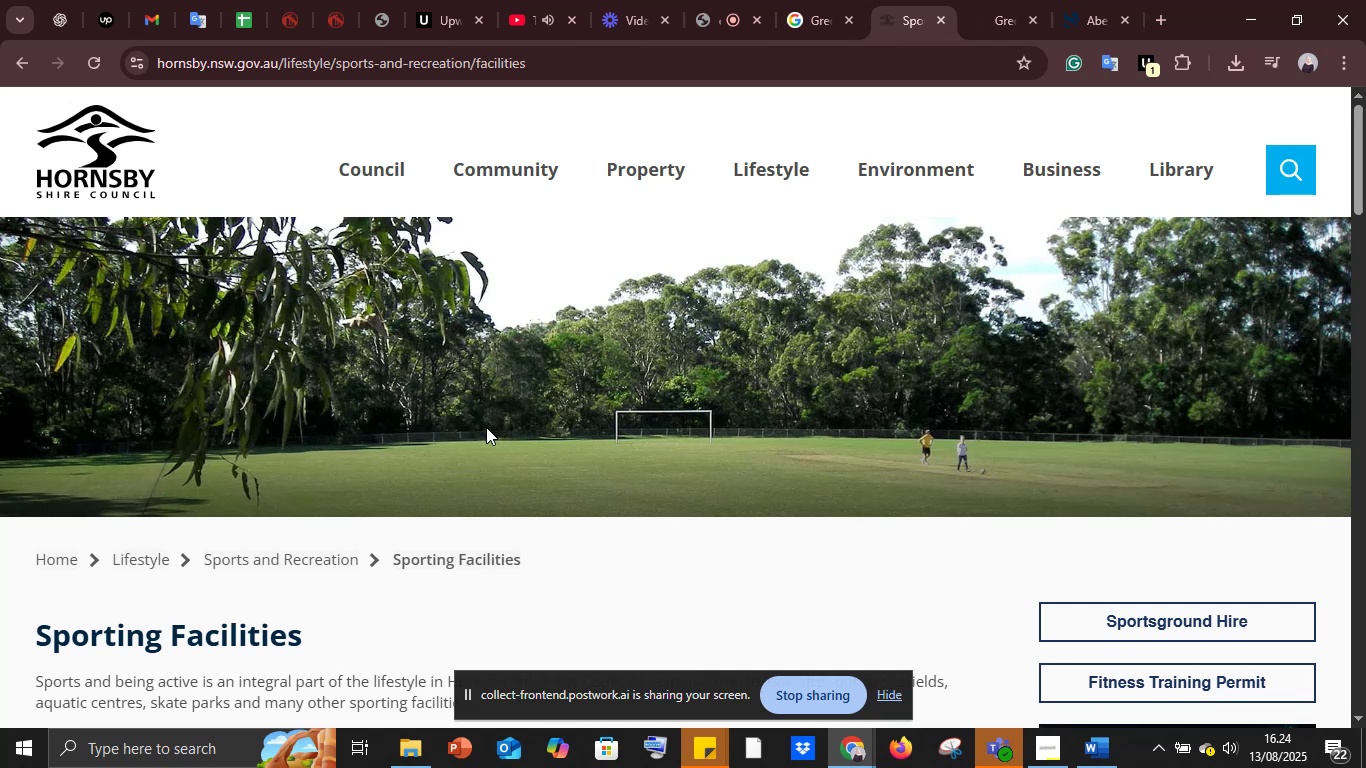 
wait(35.59)
 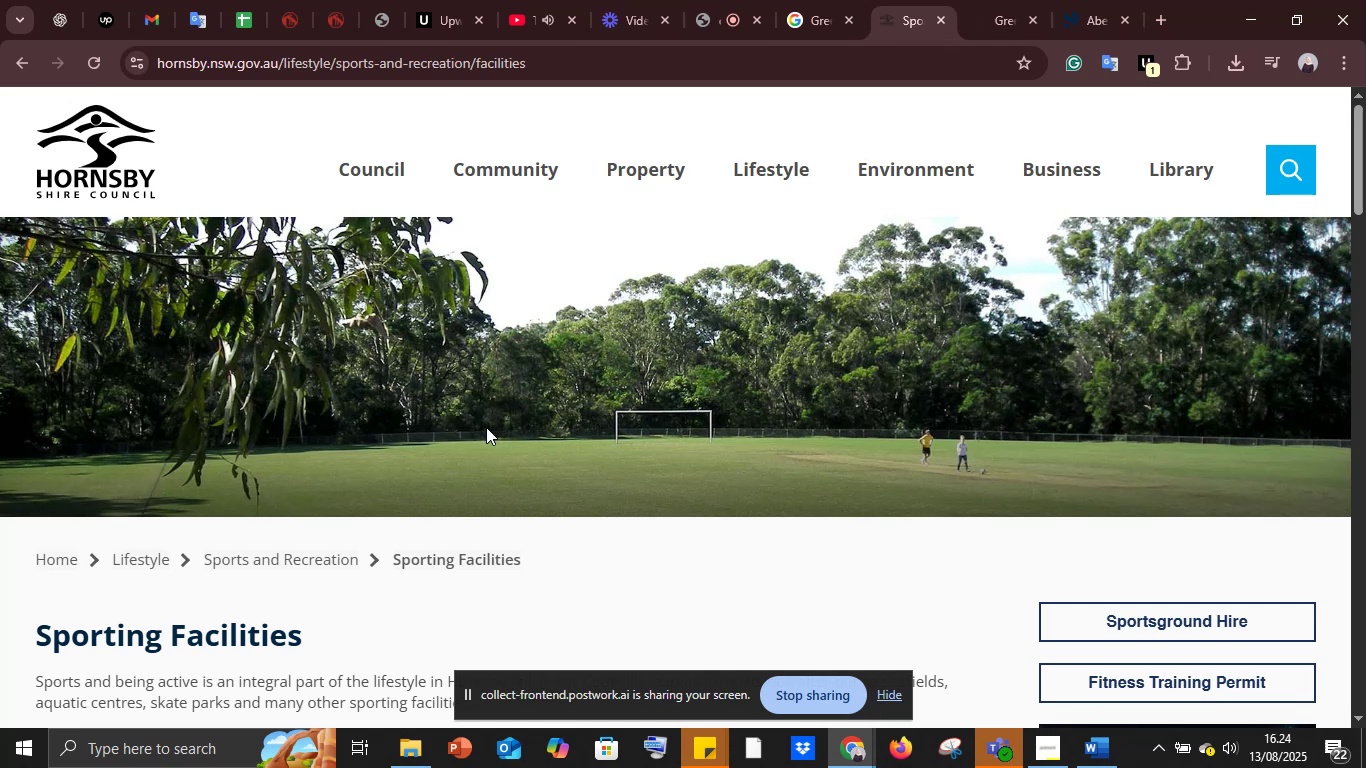 
scroll: coordinate [486, 427], scroll_direction: down, amount: 4.0
 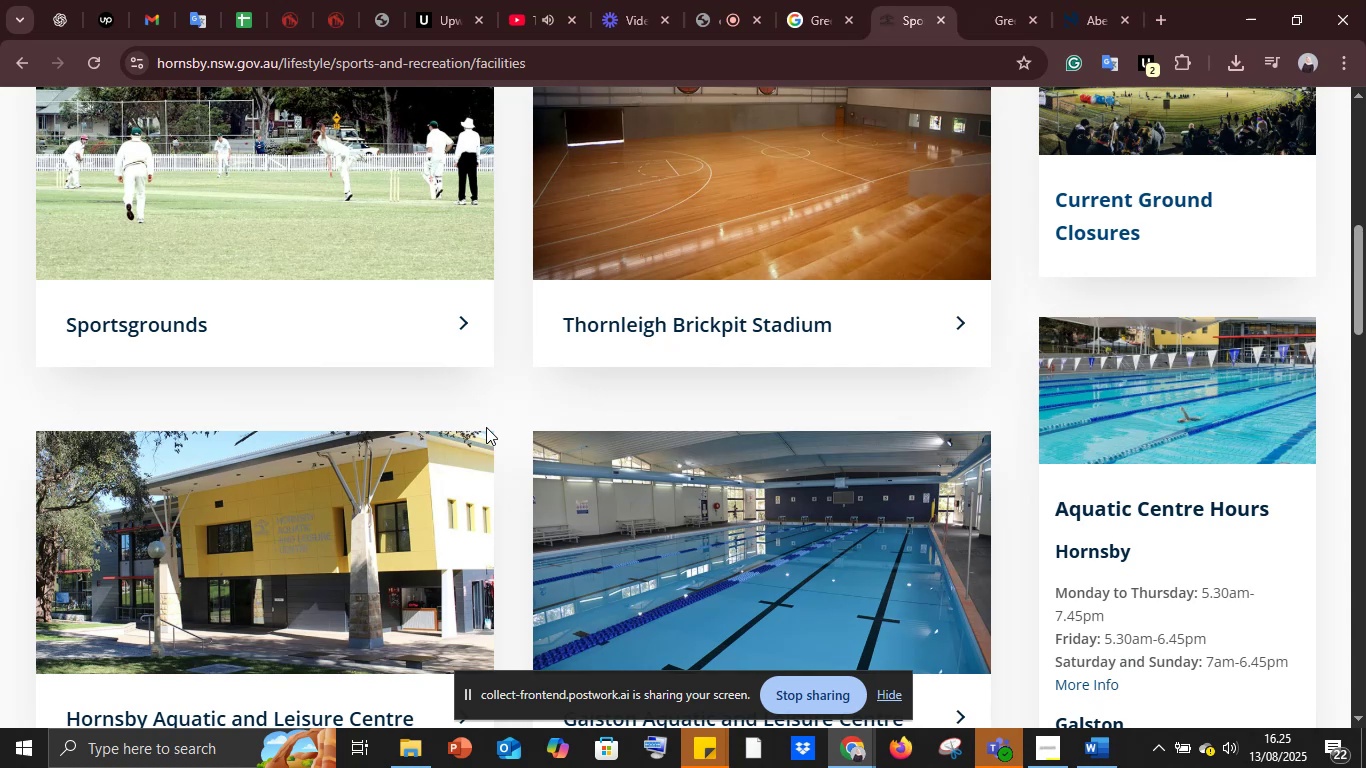 
wait(27.37)
 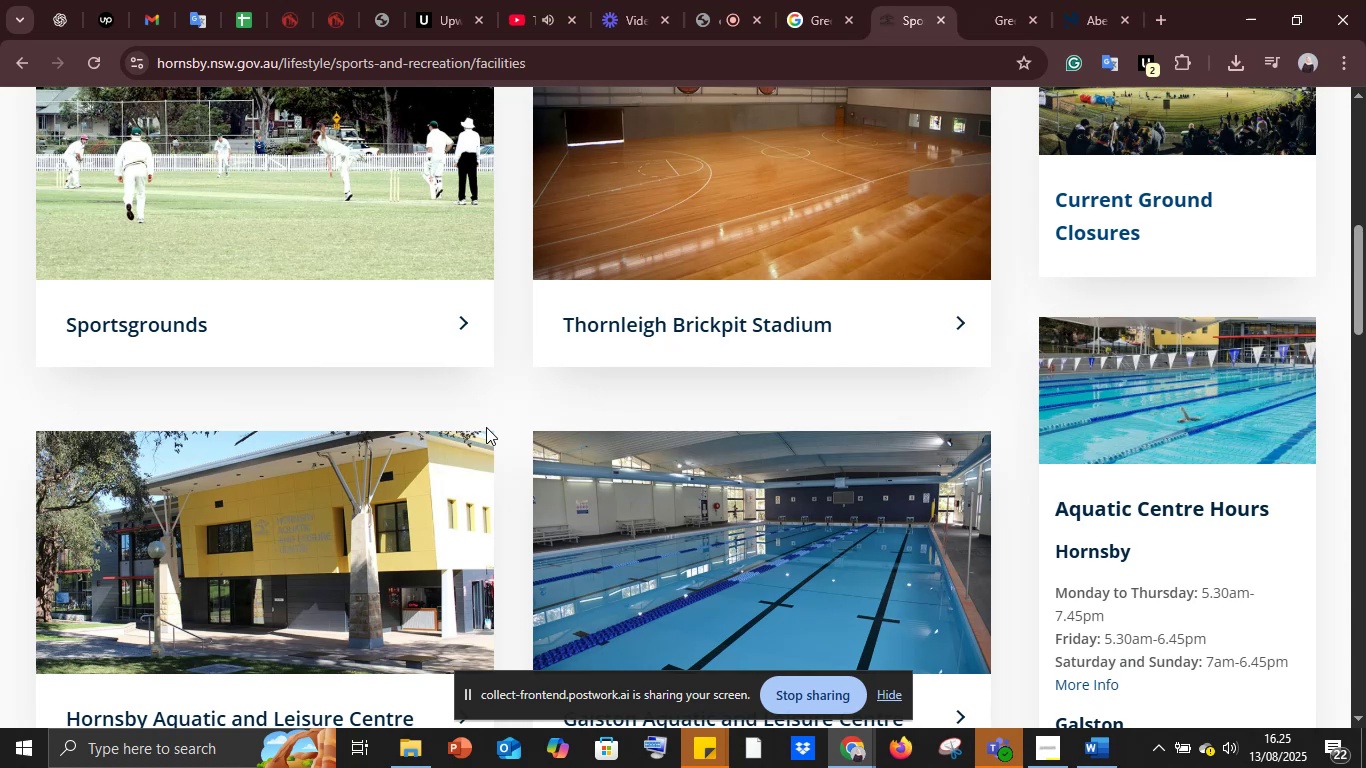 
scroll: coordinate [504, 469], scroll_direction: down, amount: 7.0
 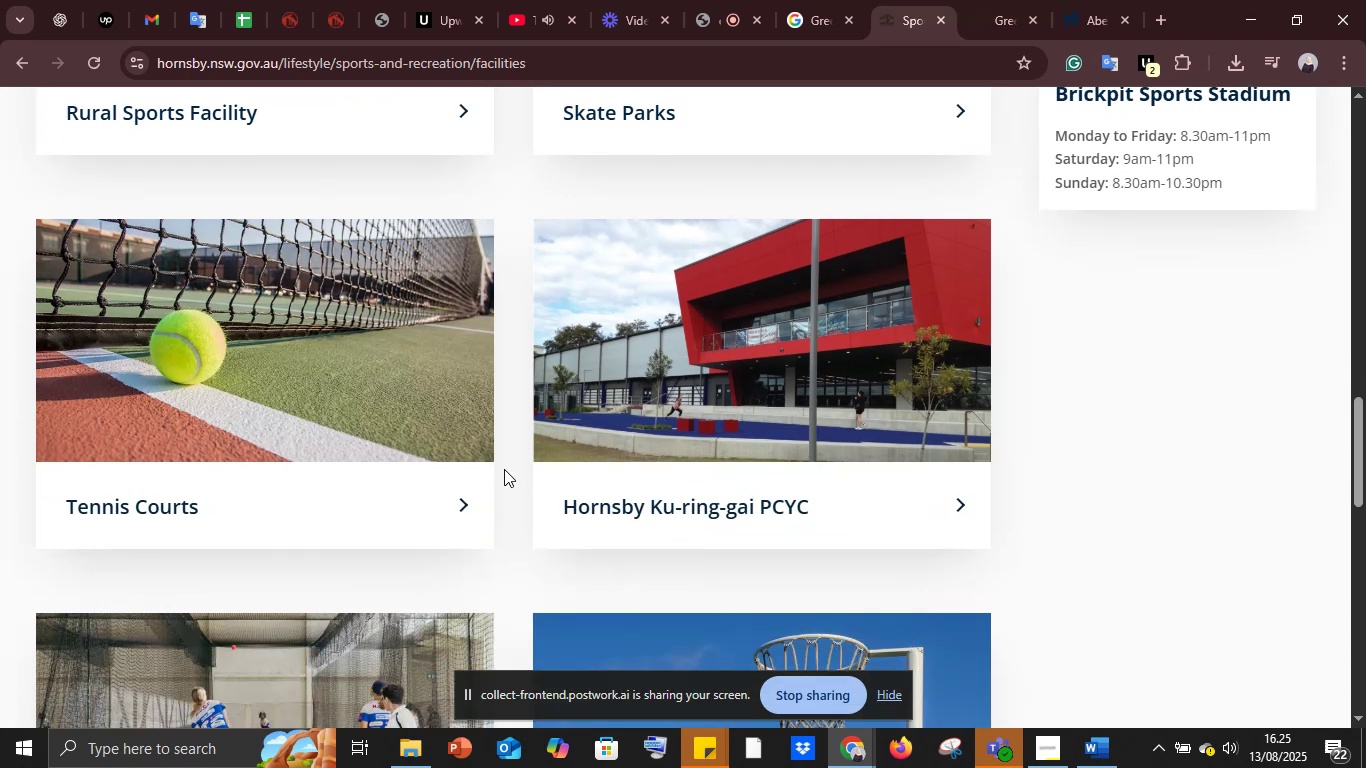 
scroll: coordinate [505, 472], scroll_direction: up, amount: 9.0
 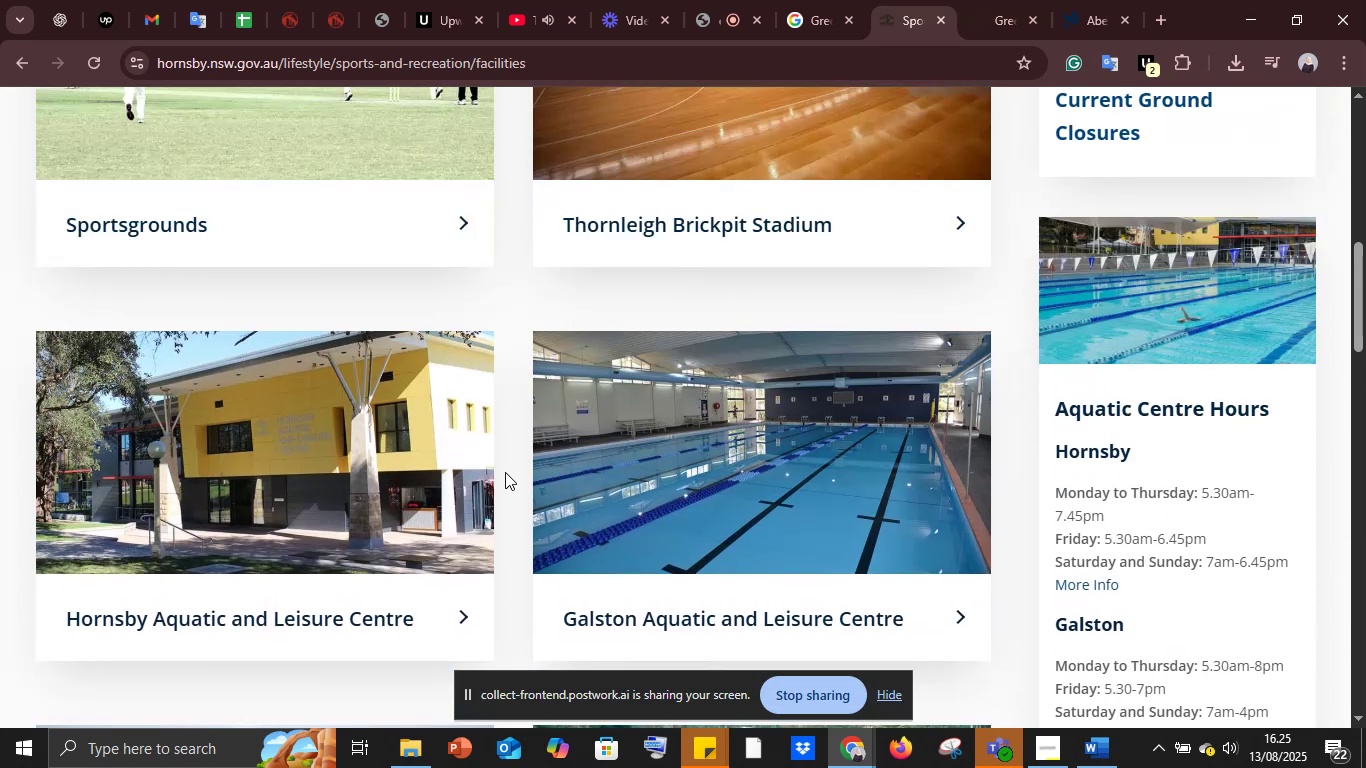 
scroll: coordinate [506, 476], scroll_direction: down, amount: 12.0
 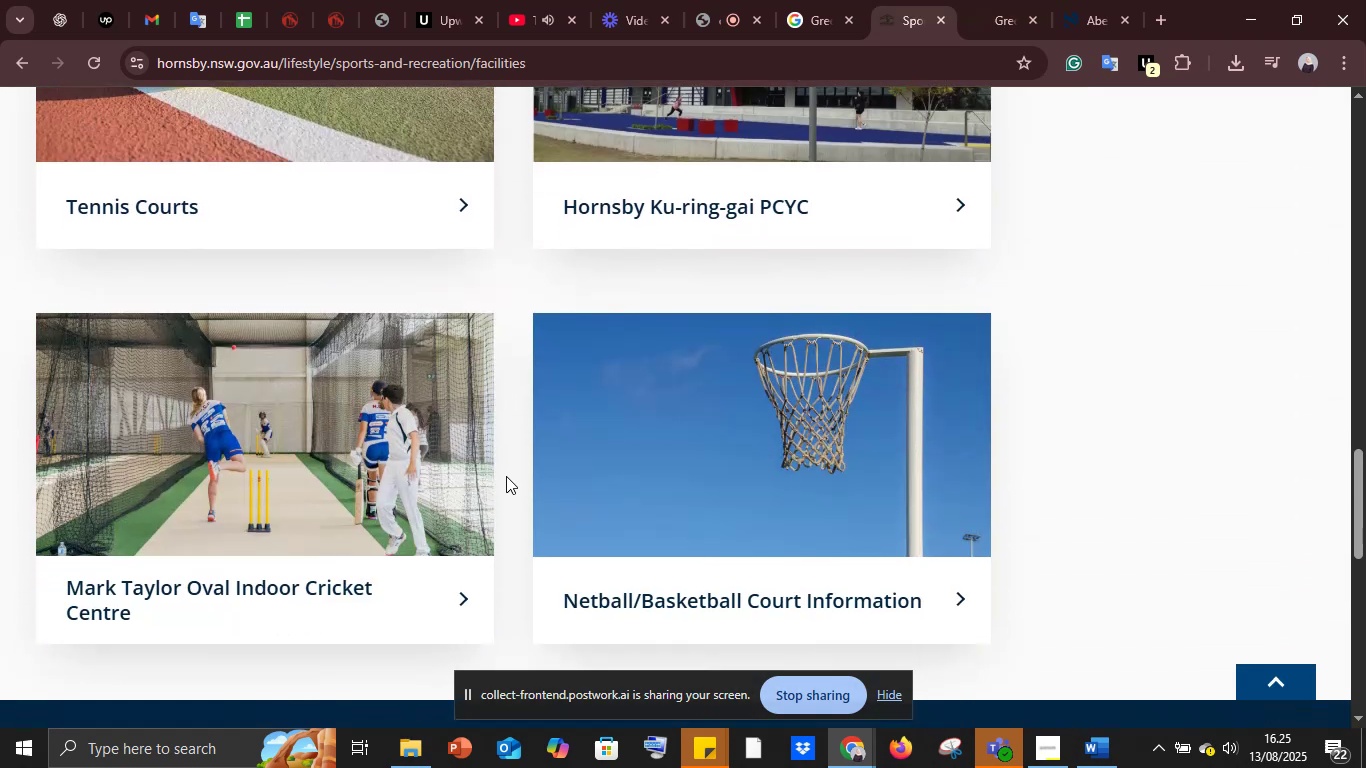 
scroll: coordinate [506, 477], scroll_direction: up, amount: 33.0
 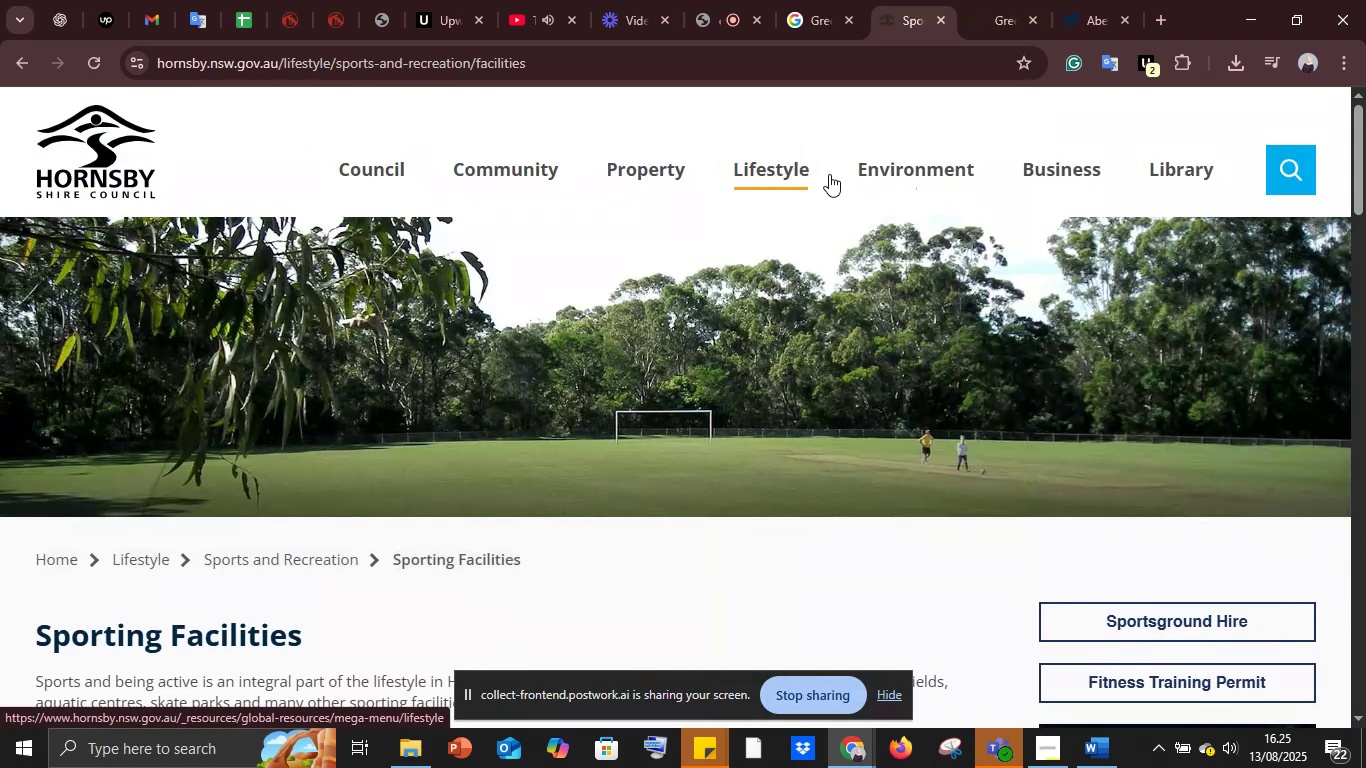 
left_click([803, 176])
 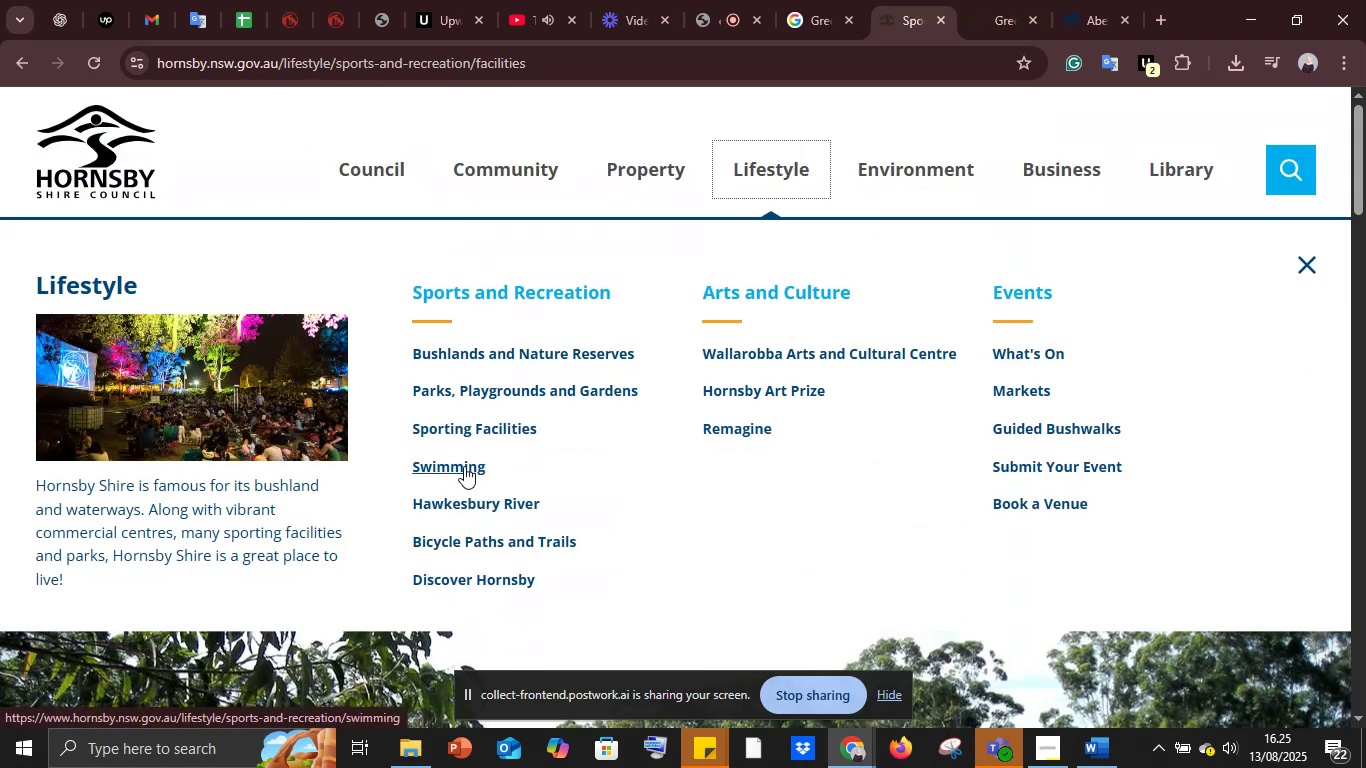 
left_click([452, 497])
 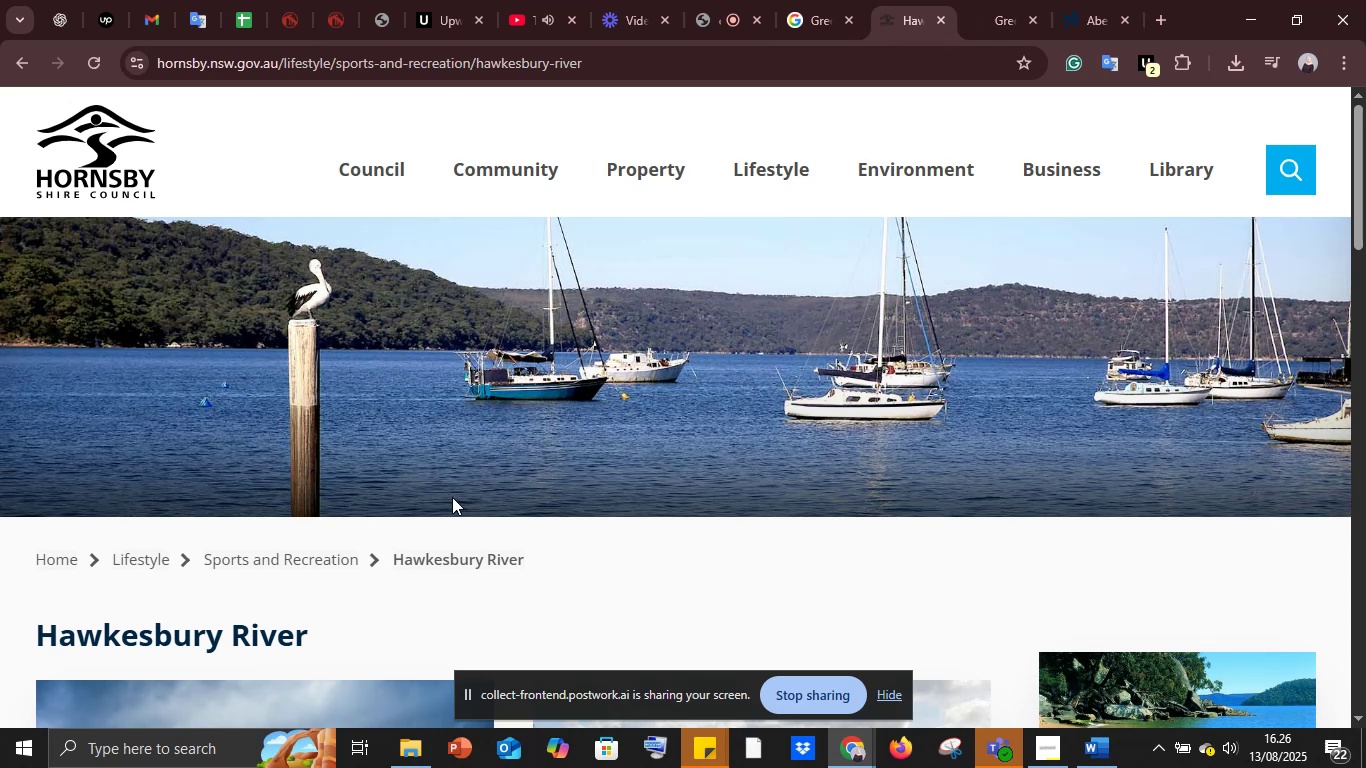 
wait(38.21)
 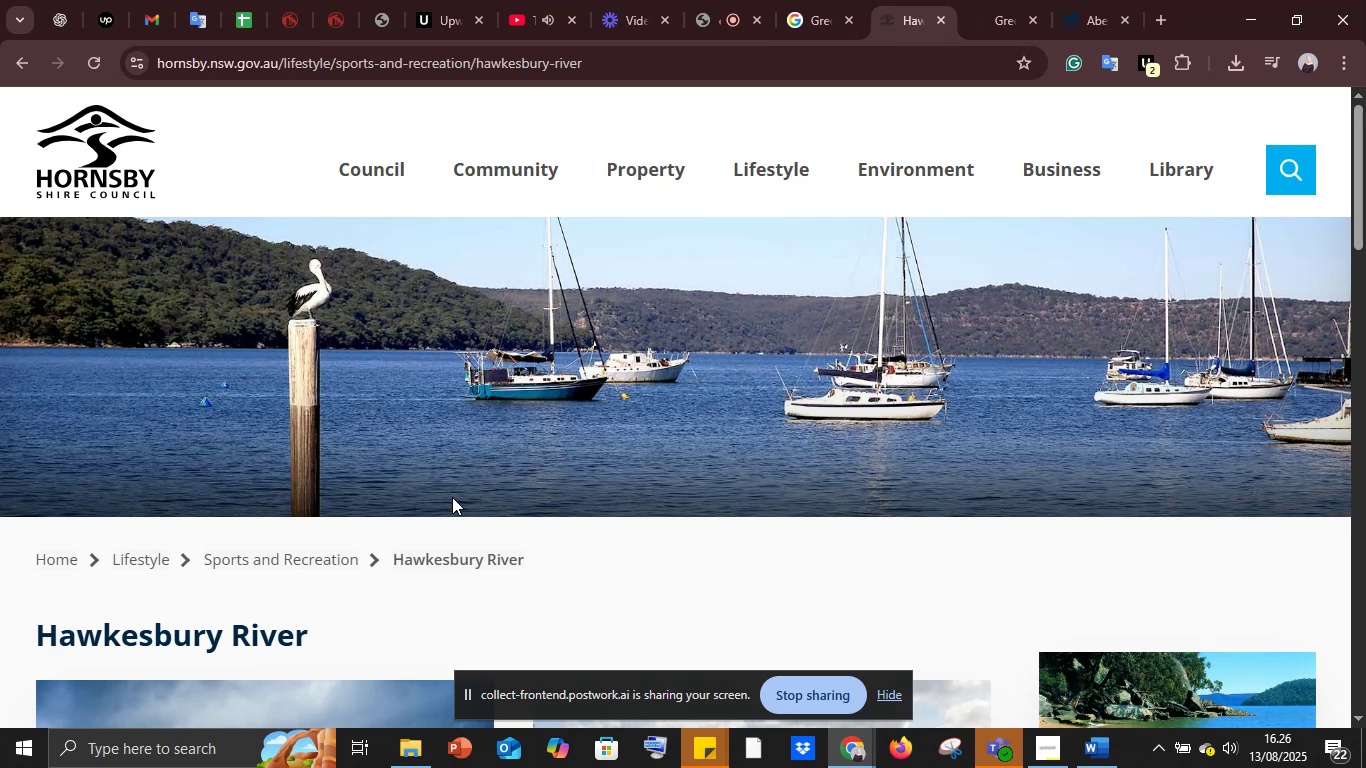 
scroll: coordinate [452, 497], scroll_direction: up, amount: 6.0
 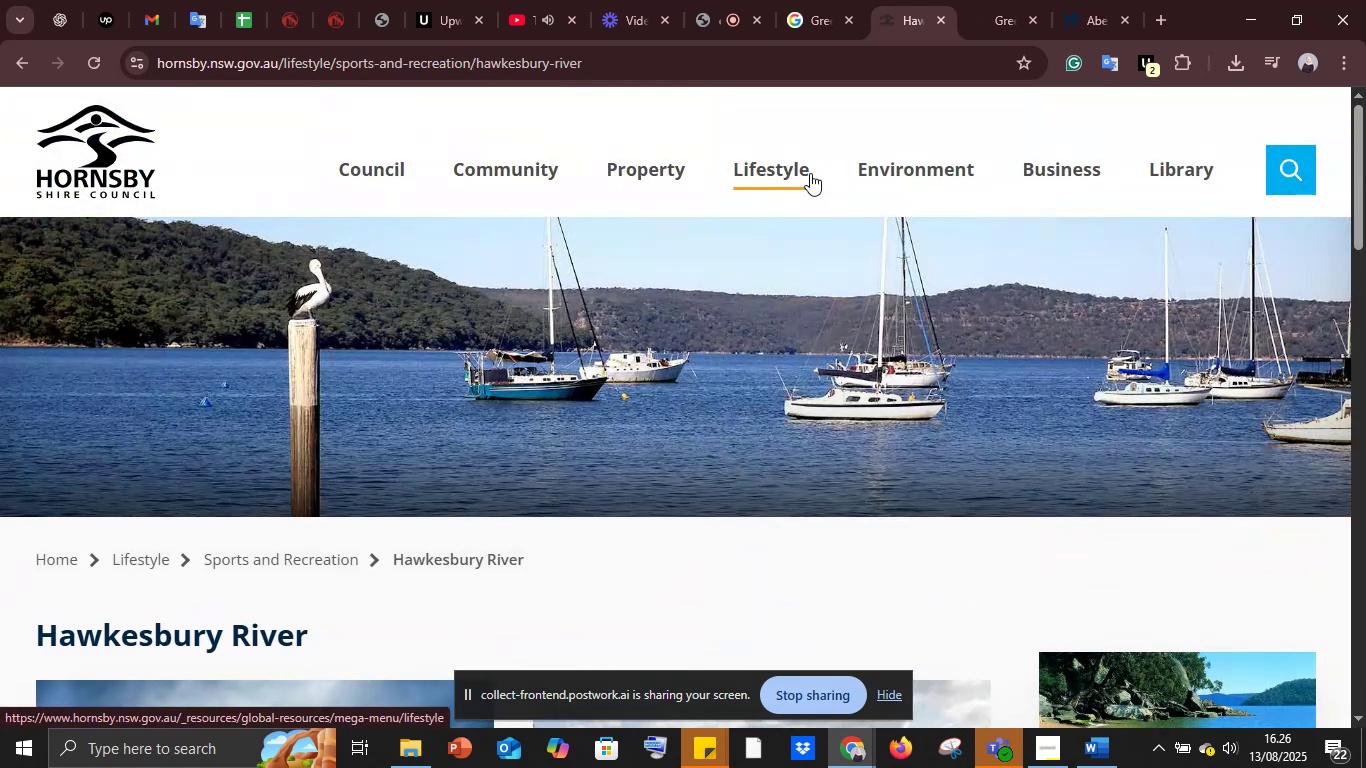 
left_click([809, 173])
 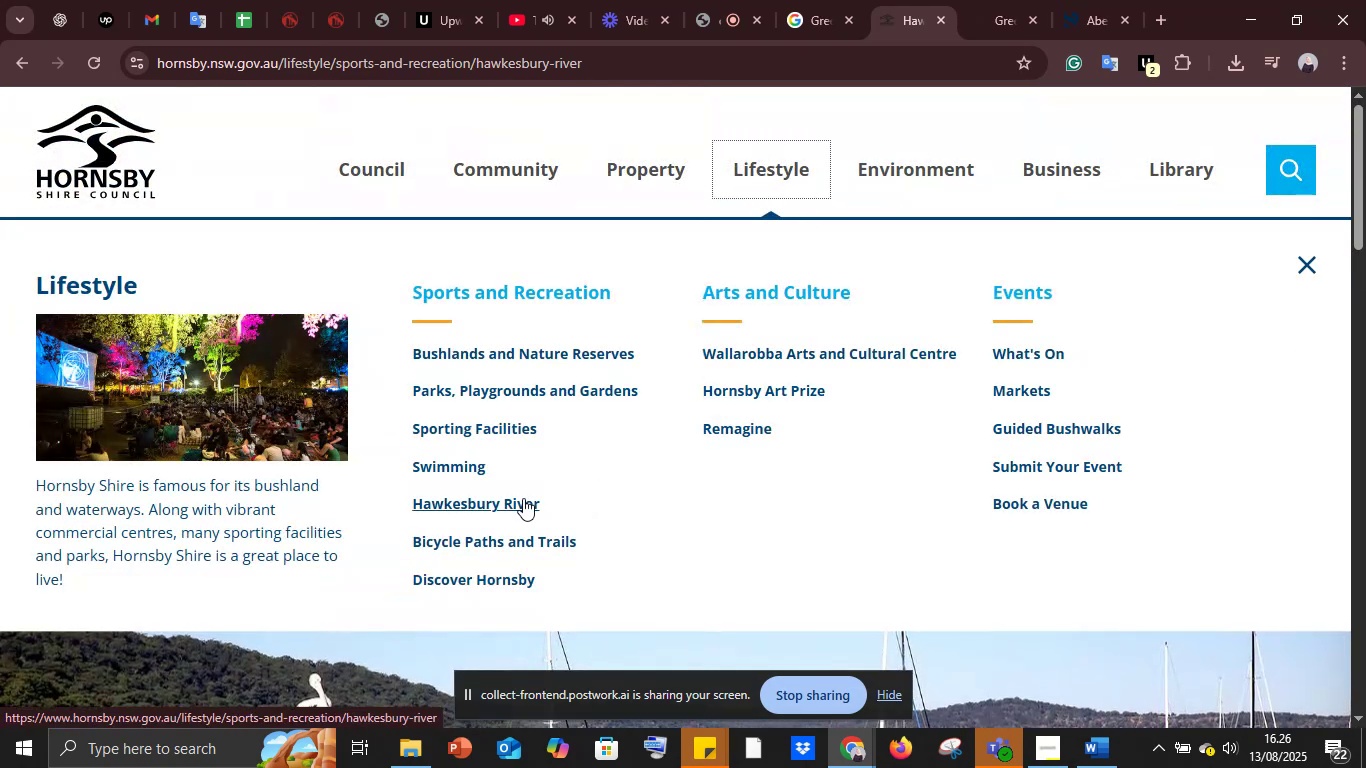 
left_click([523, 498])
 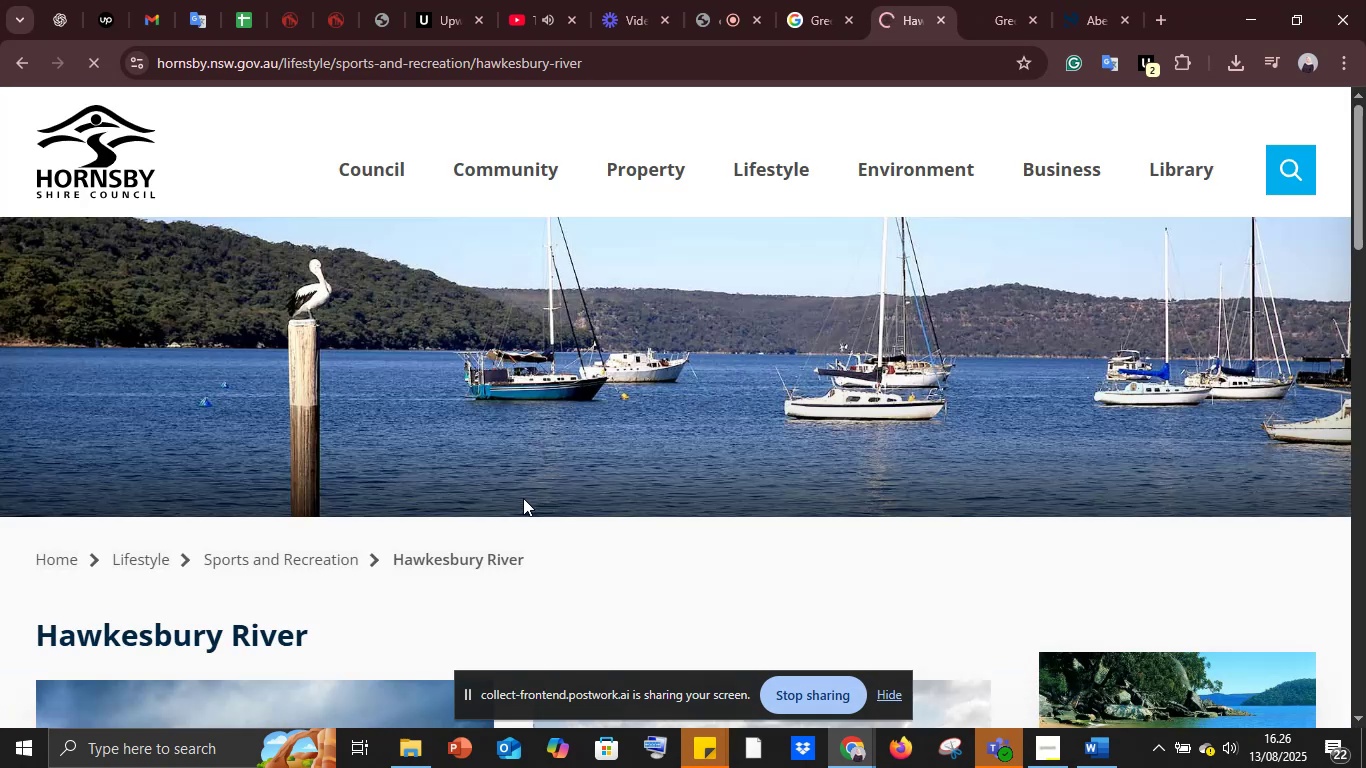 
scroll: coordinate [523, 498], scroll_direction: down, amount: 1.0
 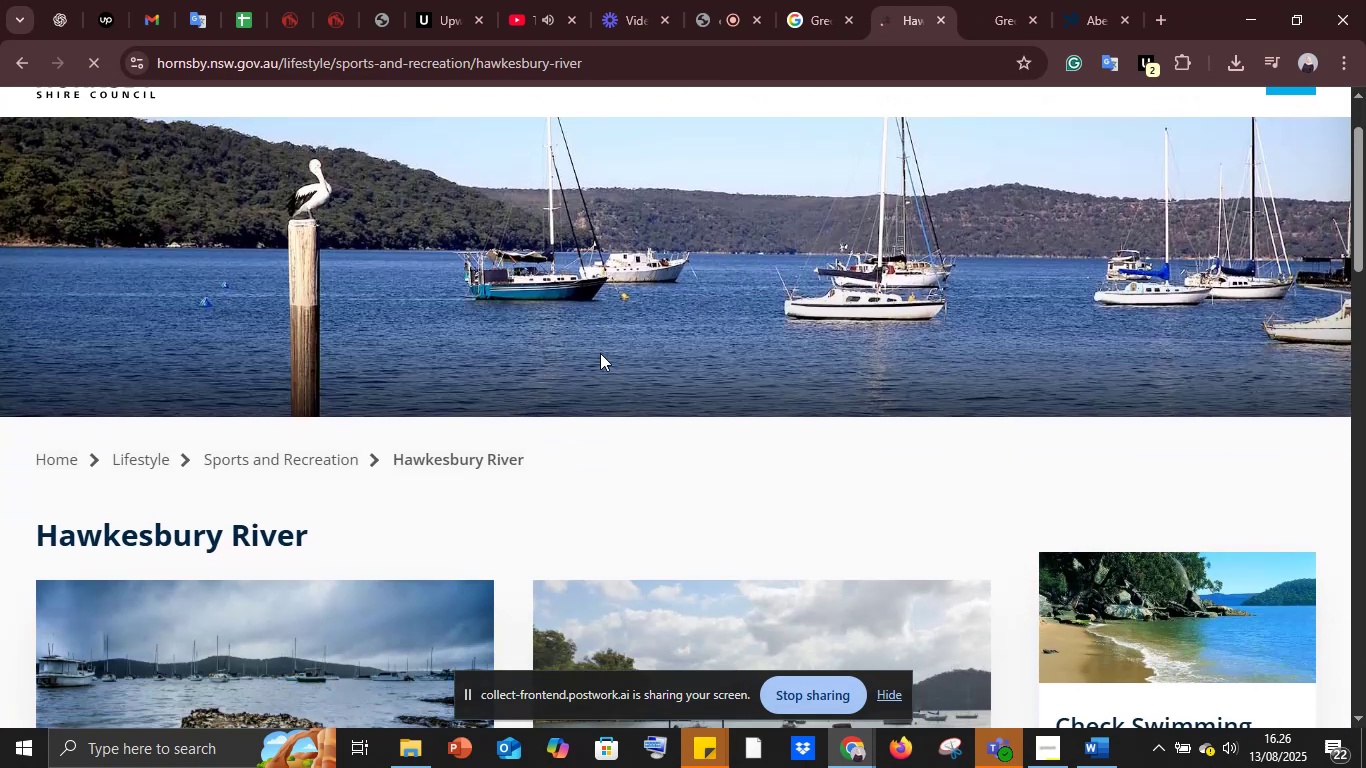 
scroll: coordinate [676, 190], scroll_direction: up, amount: 6.0
 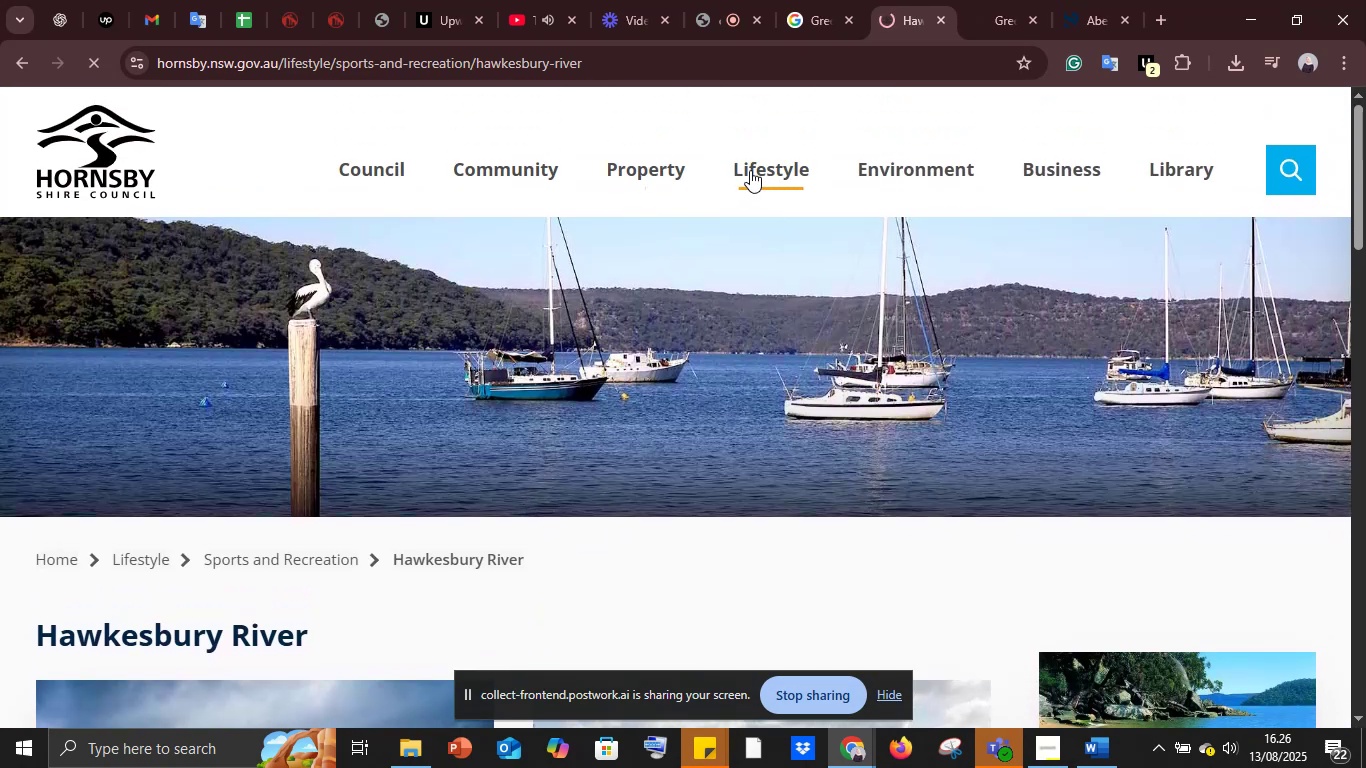 
left_click([750, 170])
 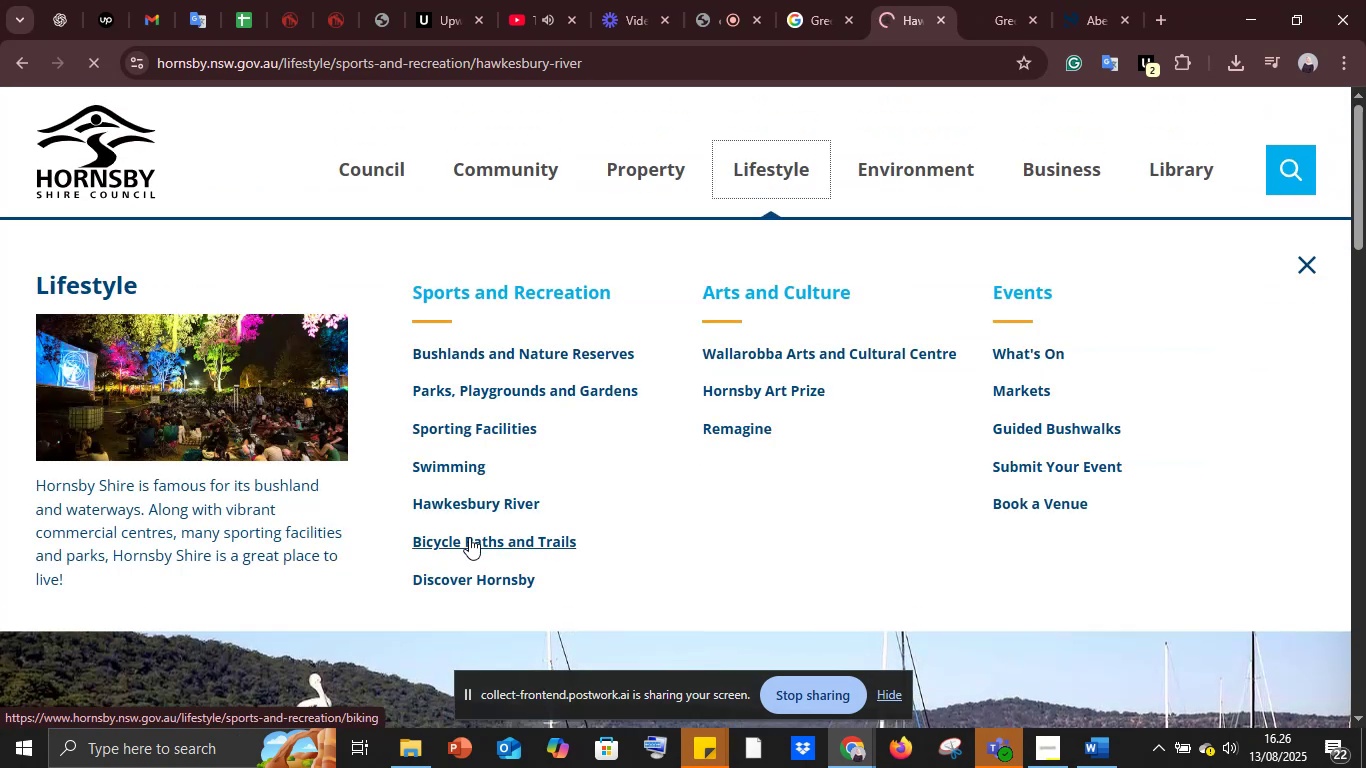 
left_click([466, 541])
 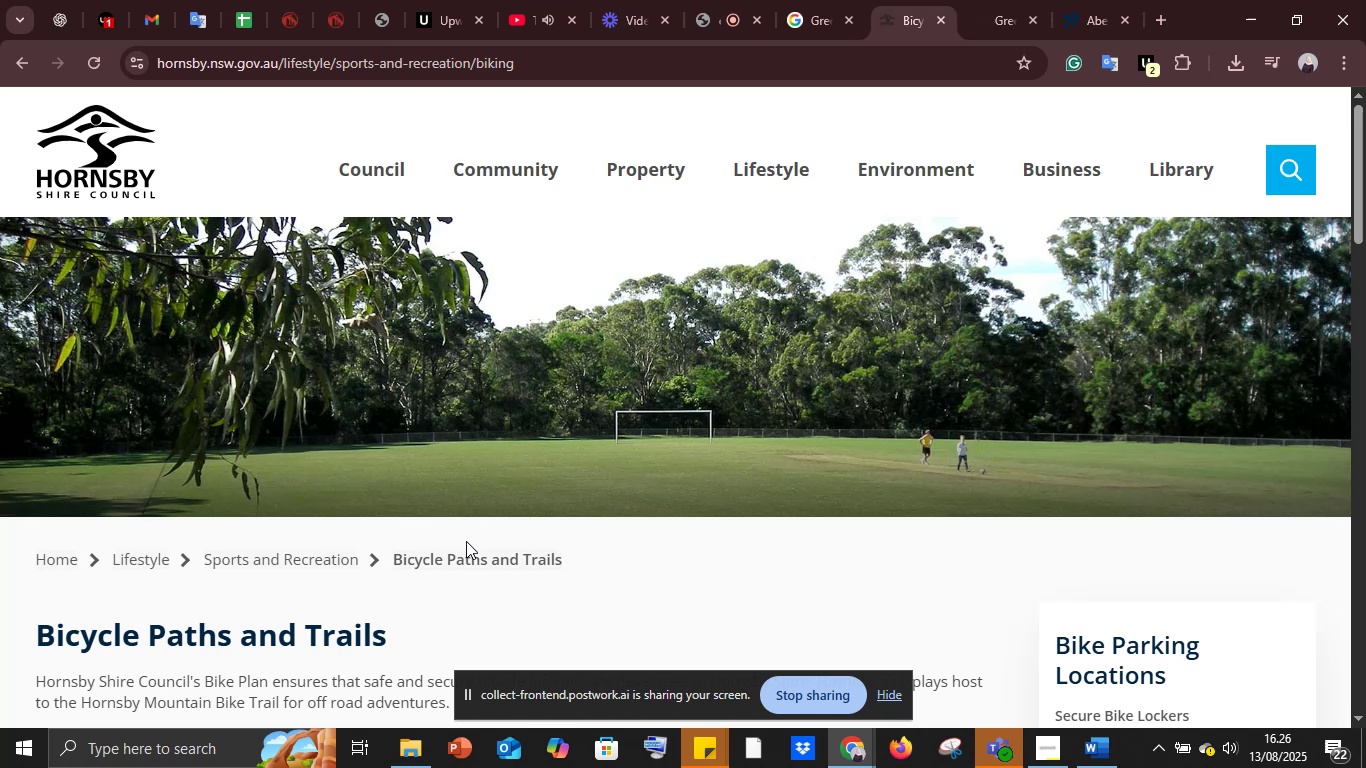 
wait(23.64)
 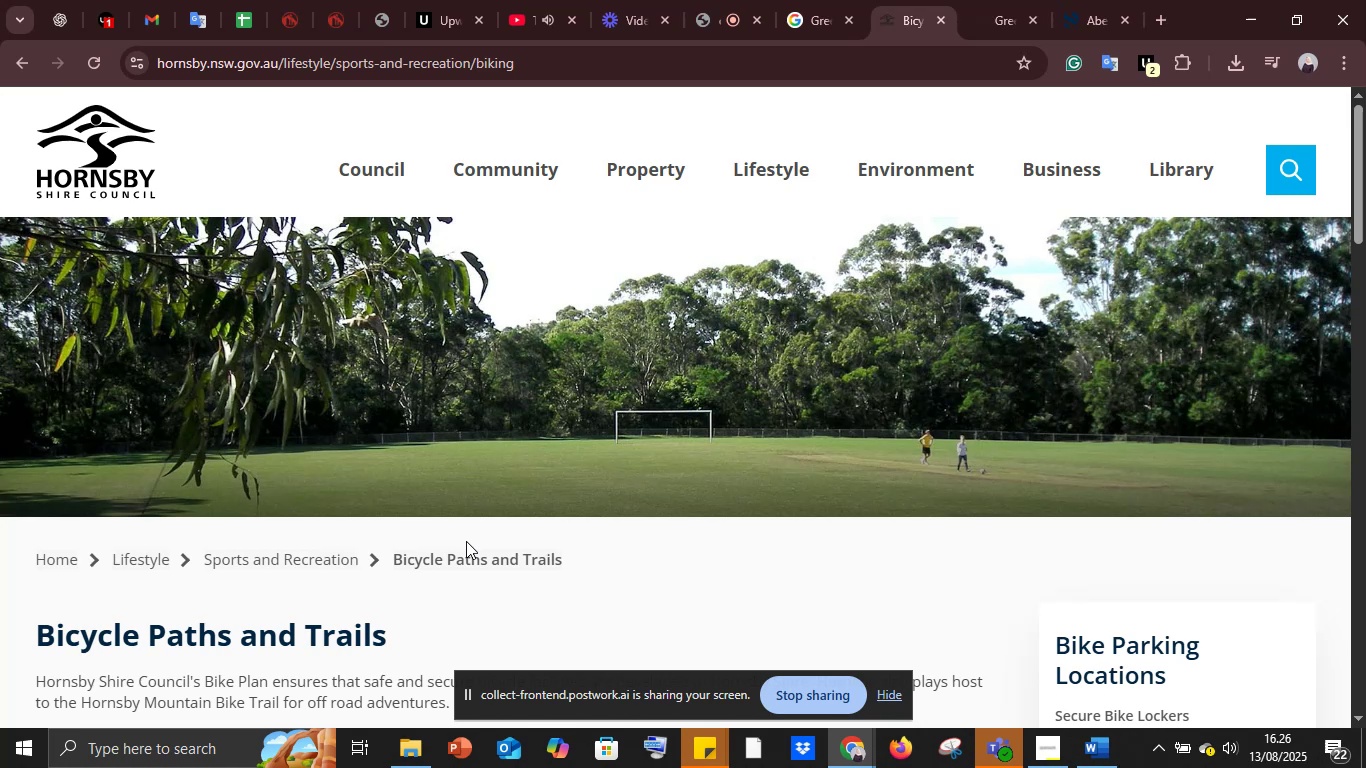 
scroll: coordinate [487, 516], scroll_direction: down, amount: 4.0
 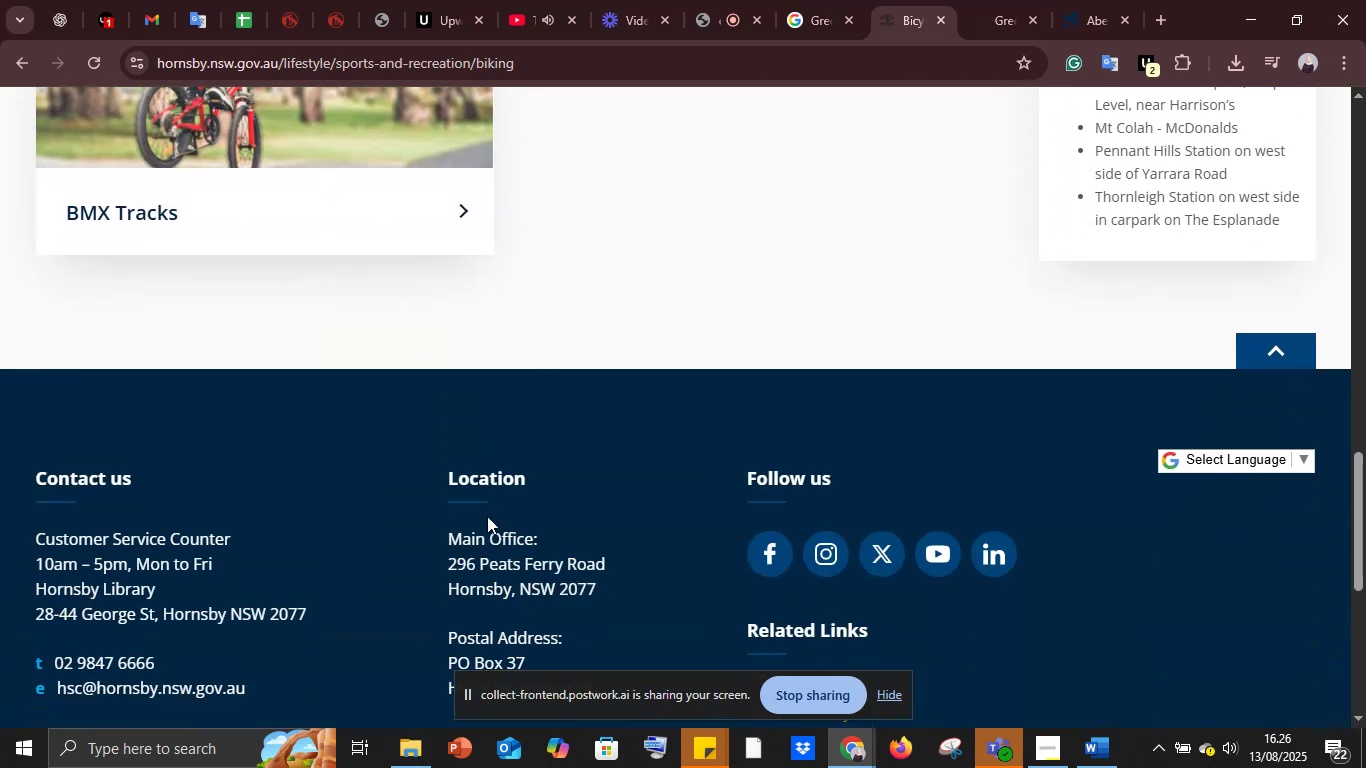 
scroll: coordinate [487, 516], scroll_direction: up, amount: 5.0
 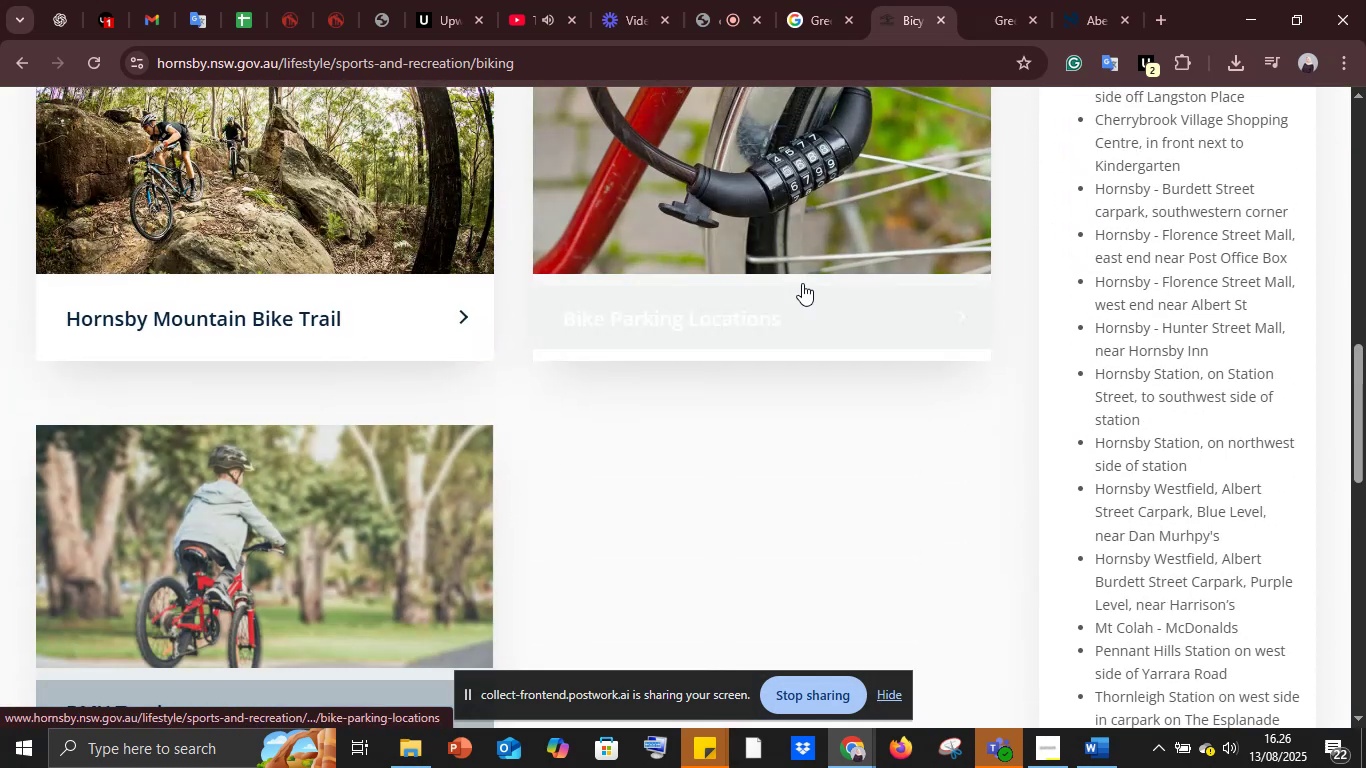 
wait(5.23)
 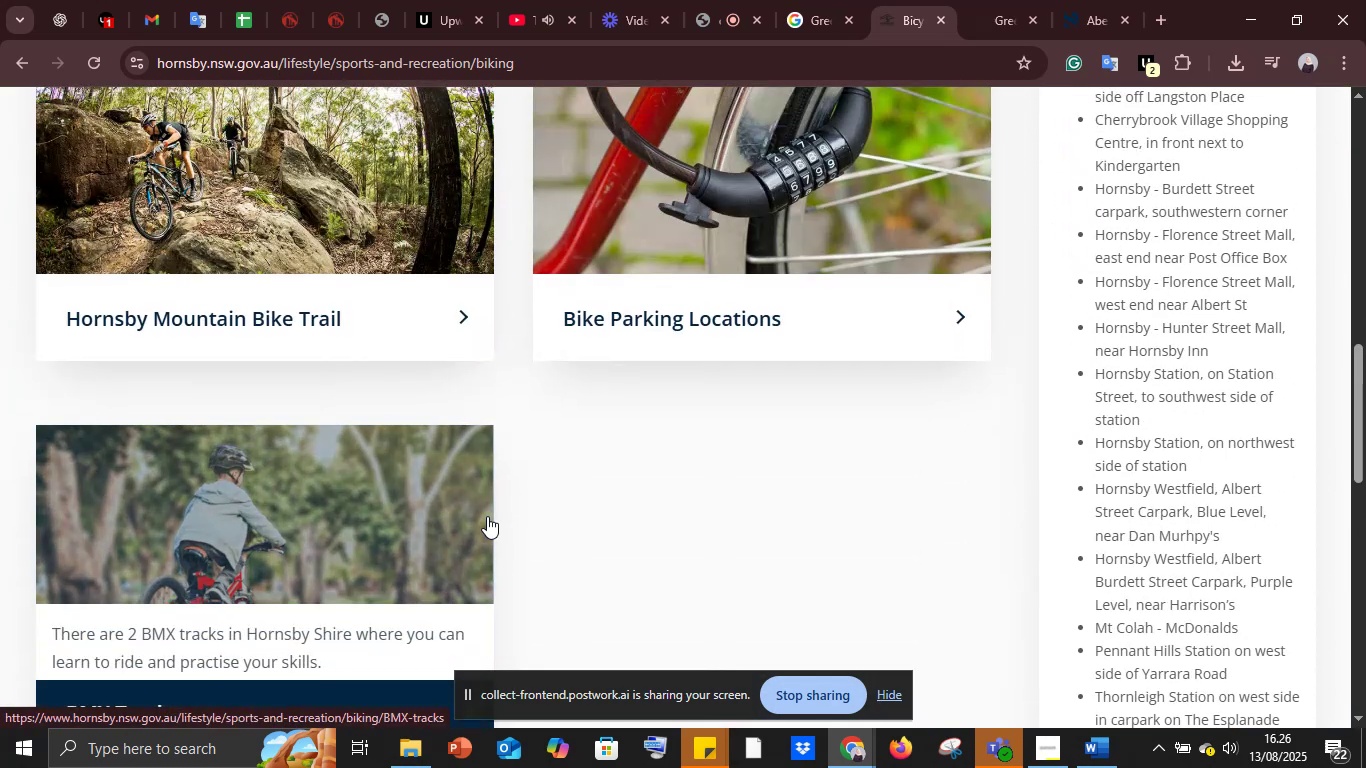 
left_click([115, 8])
 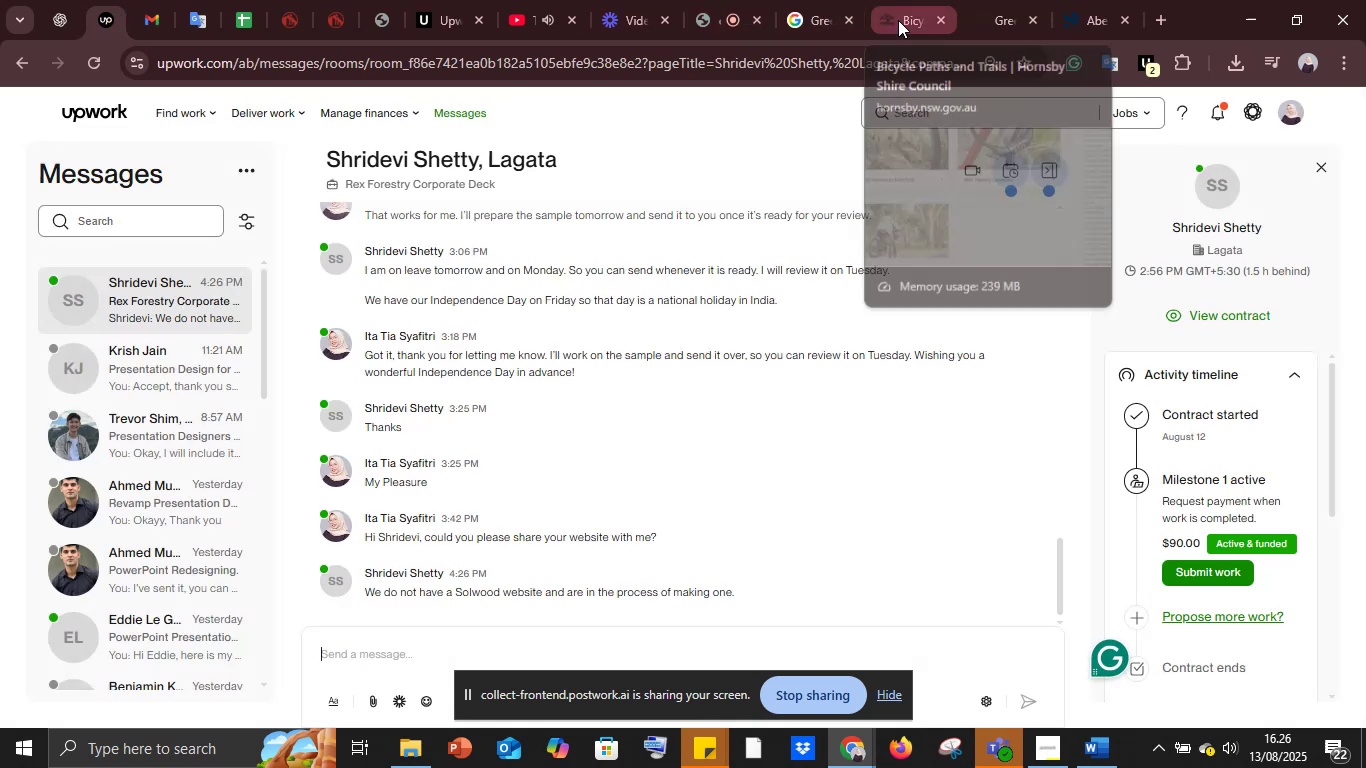 
left_click([898, 20])
 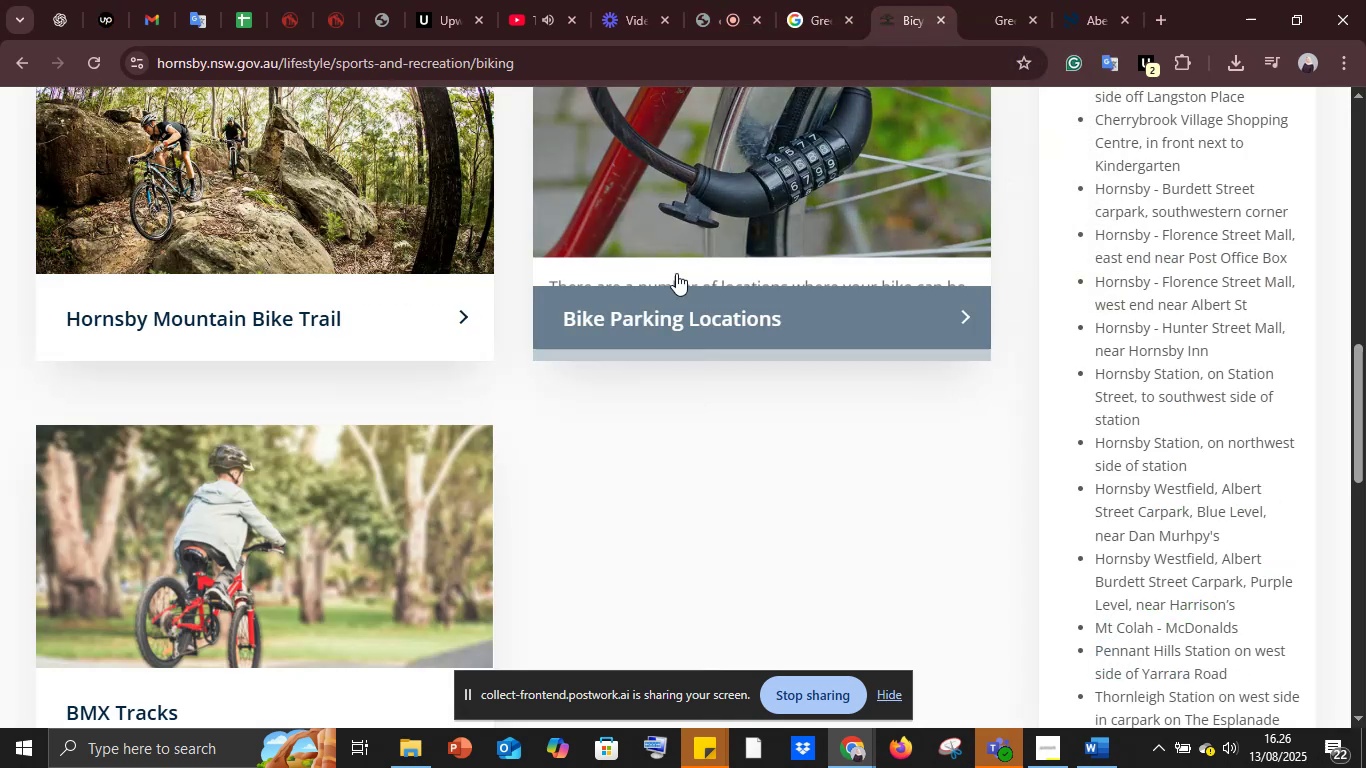 
scroll: coordinate [676, 273], scroll_direction: up, amount: 24.0
 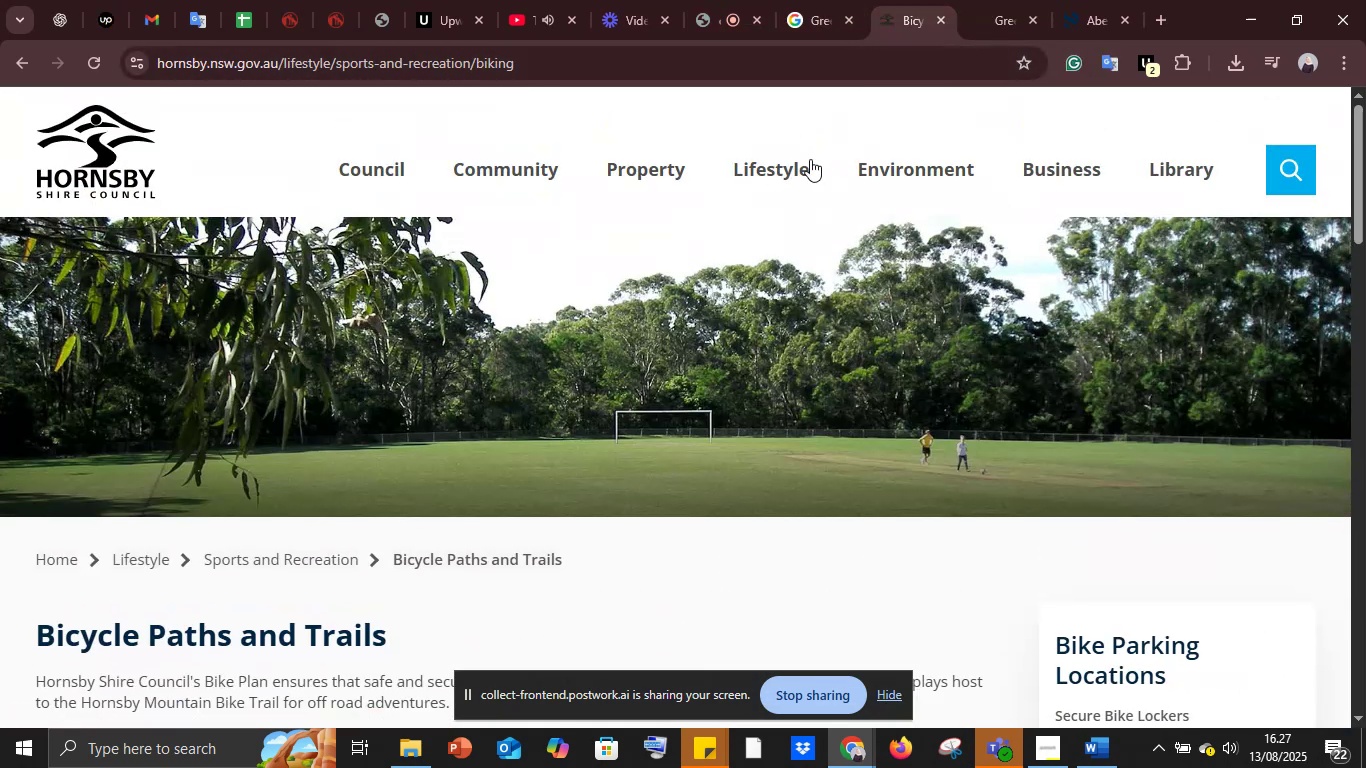 
left_click([782, 166])
 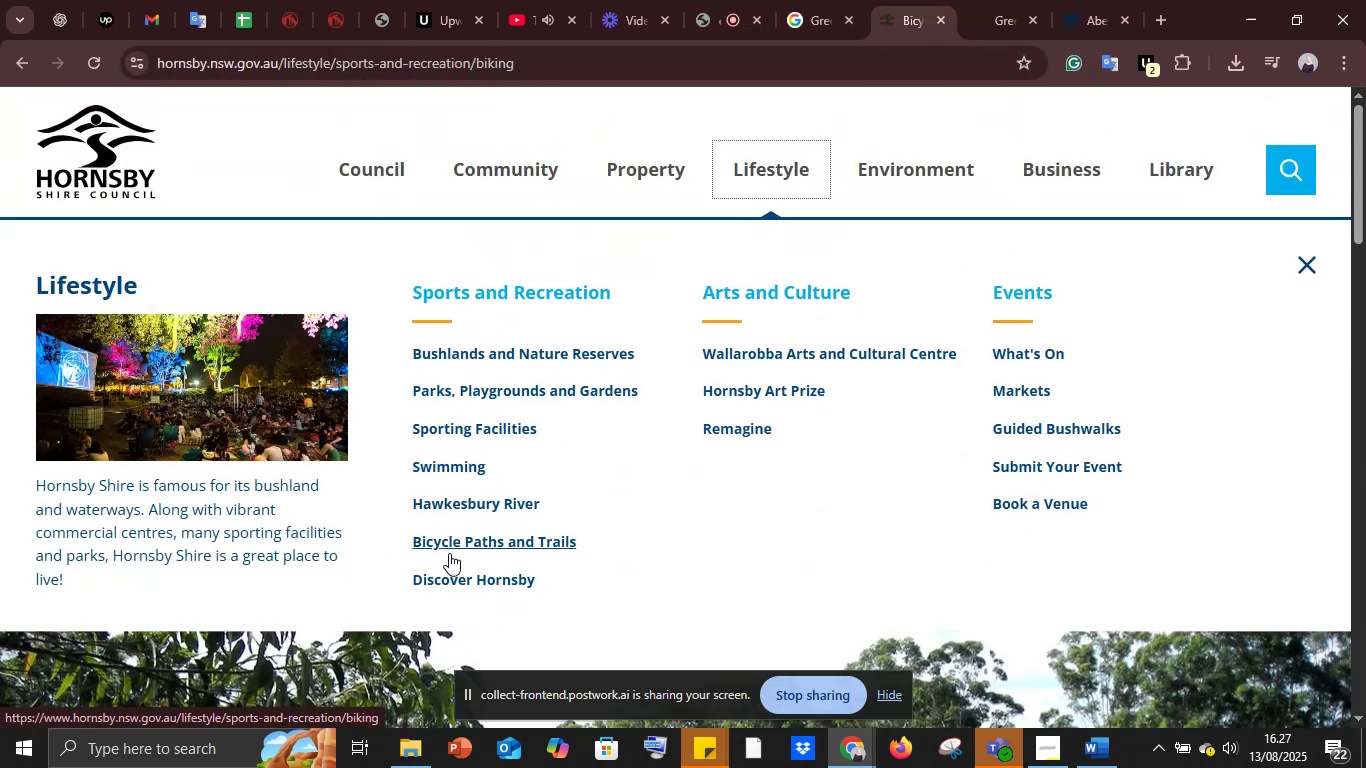 
left_click([447, 573])
 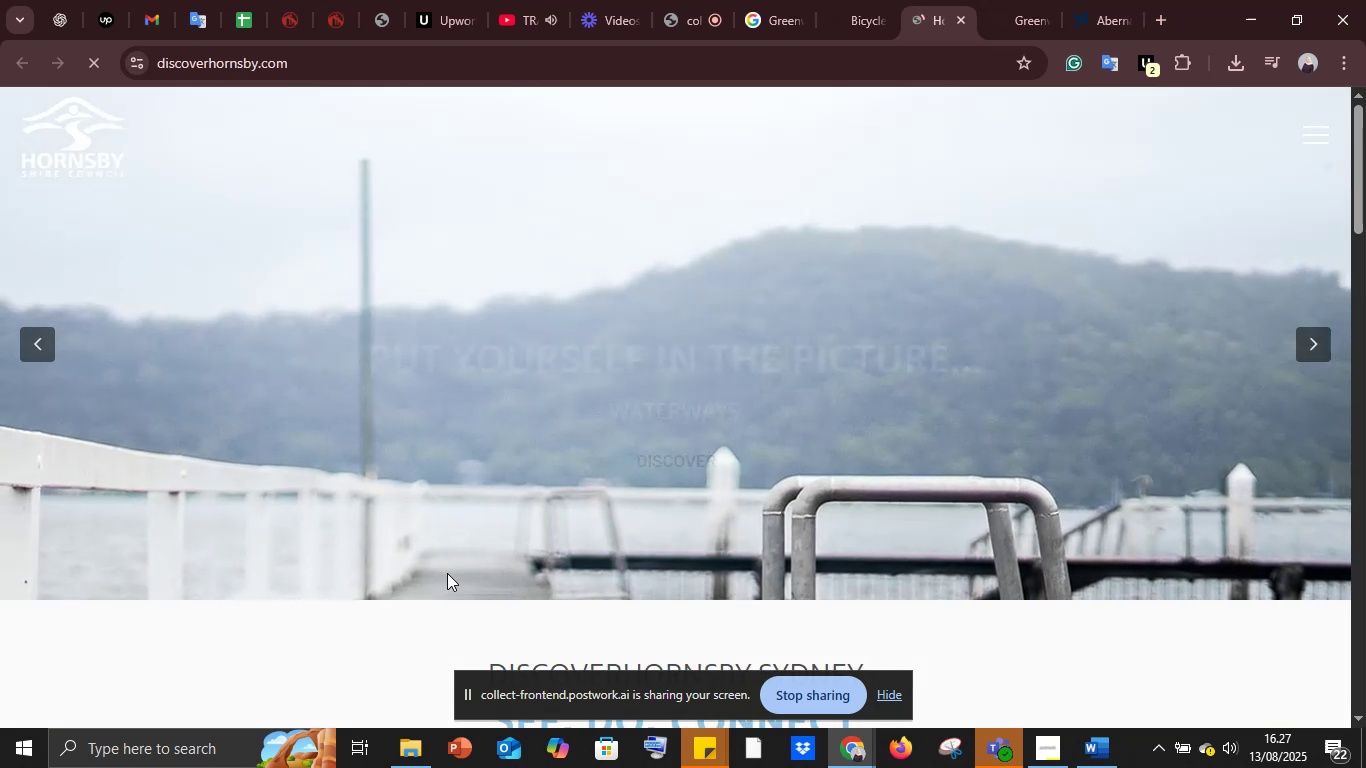 
wait(7.31)
 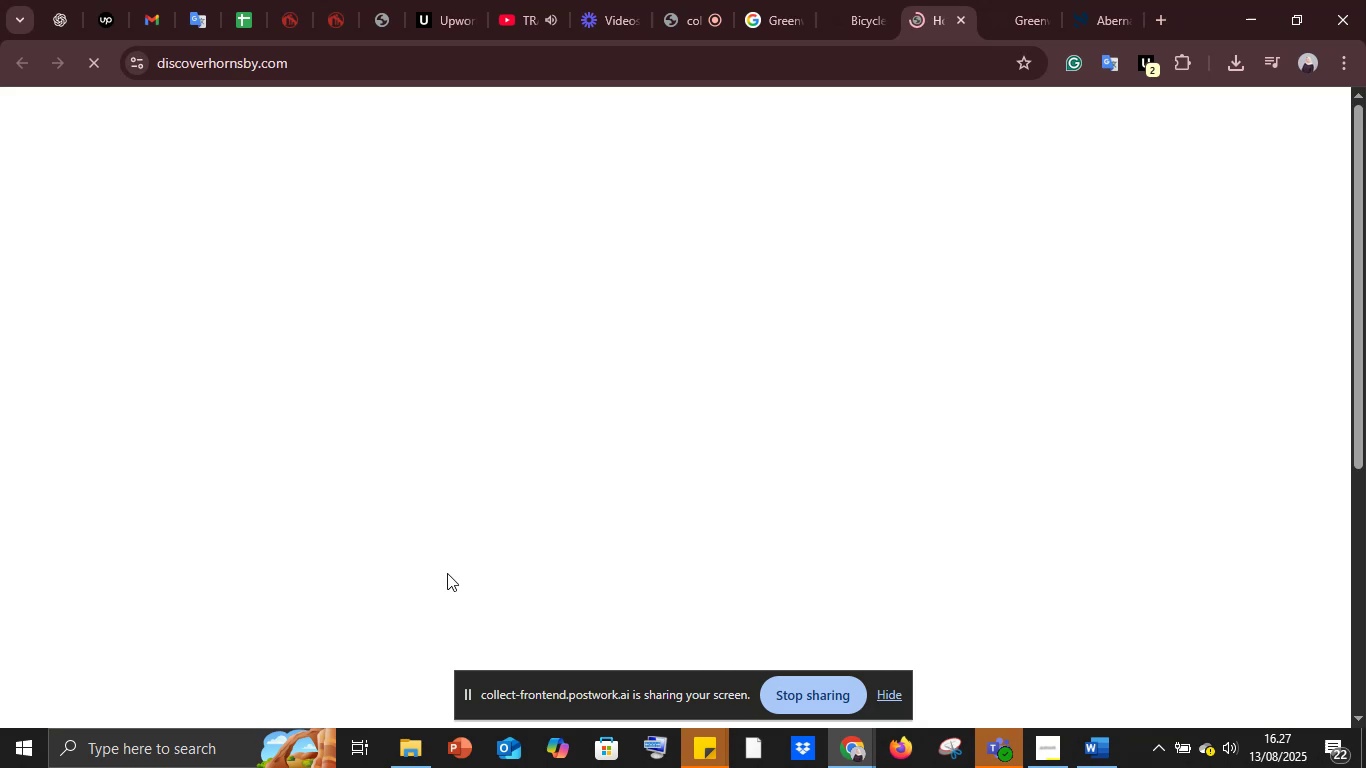 
scroll: coordinate [56, 456], scroll_direction: down, amount: 9.0
 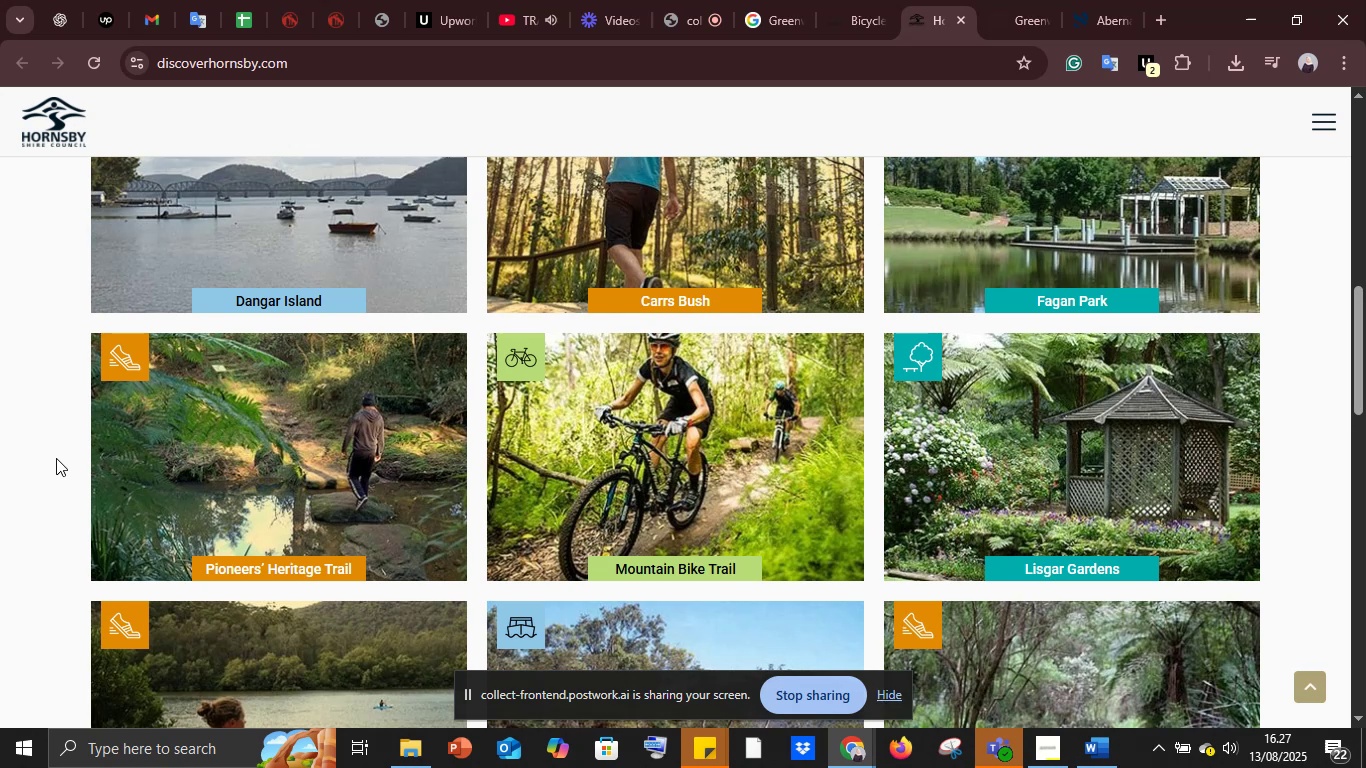 
wait(37.25)
 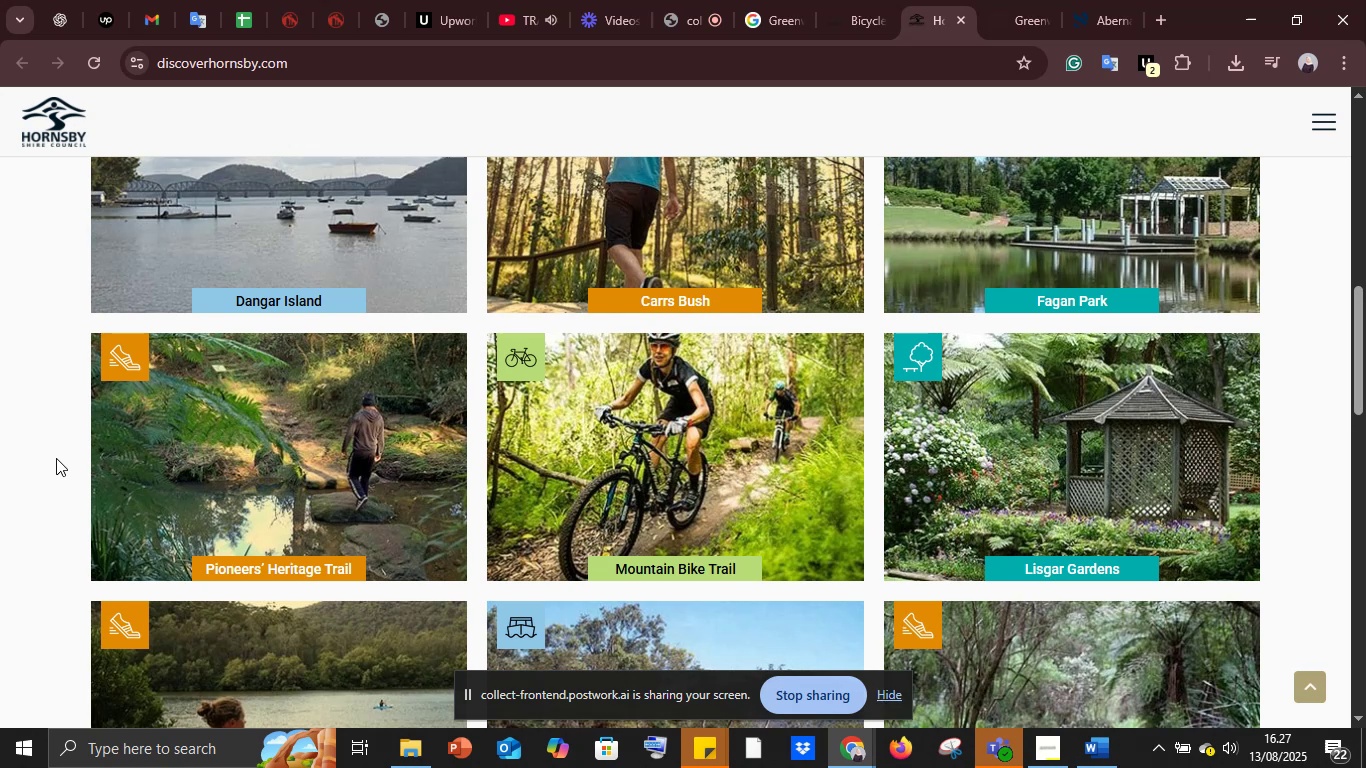 
scroll: coordinate [56, 459], scroll_direction: down, amount: 8.0
 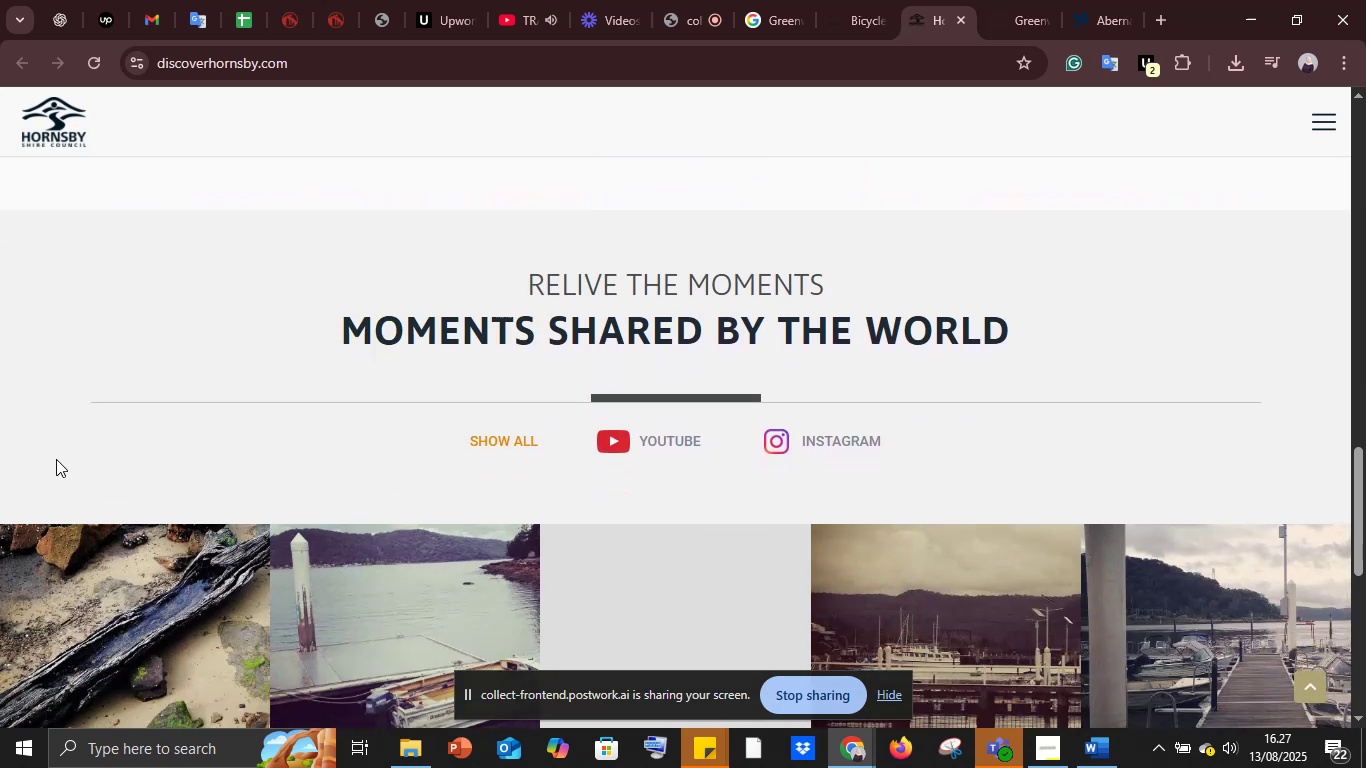 
scroll: coordinate [671, 217], scroll_direction: up, amount: 40.0
 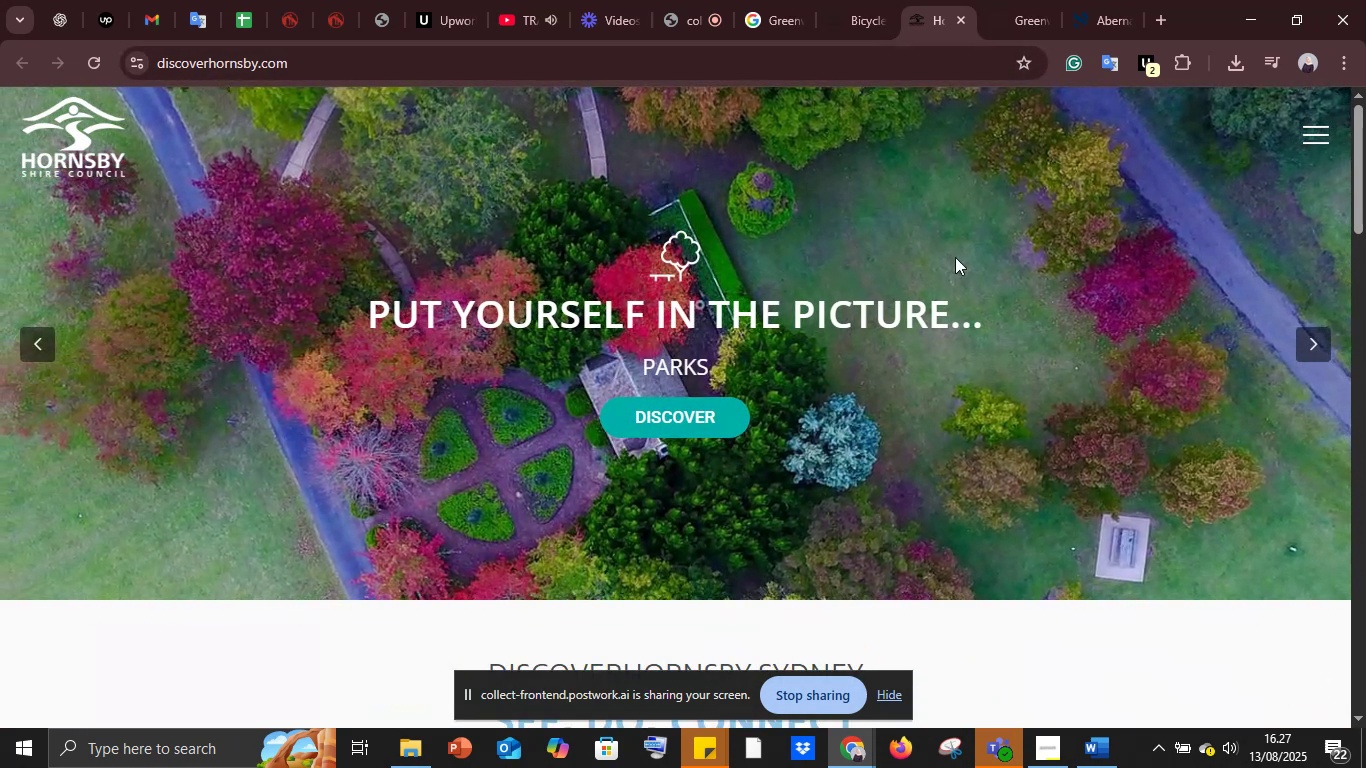 
scroll: coordinate [955, 254], scroll_direction: down, amount: 5.0
 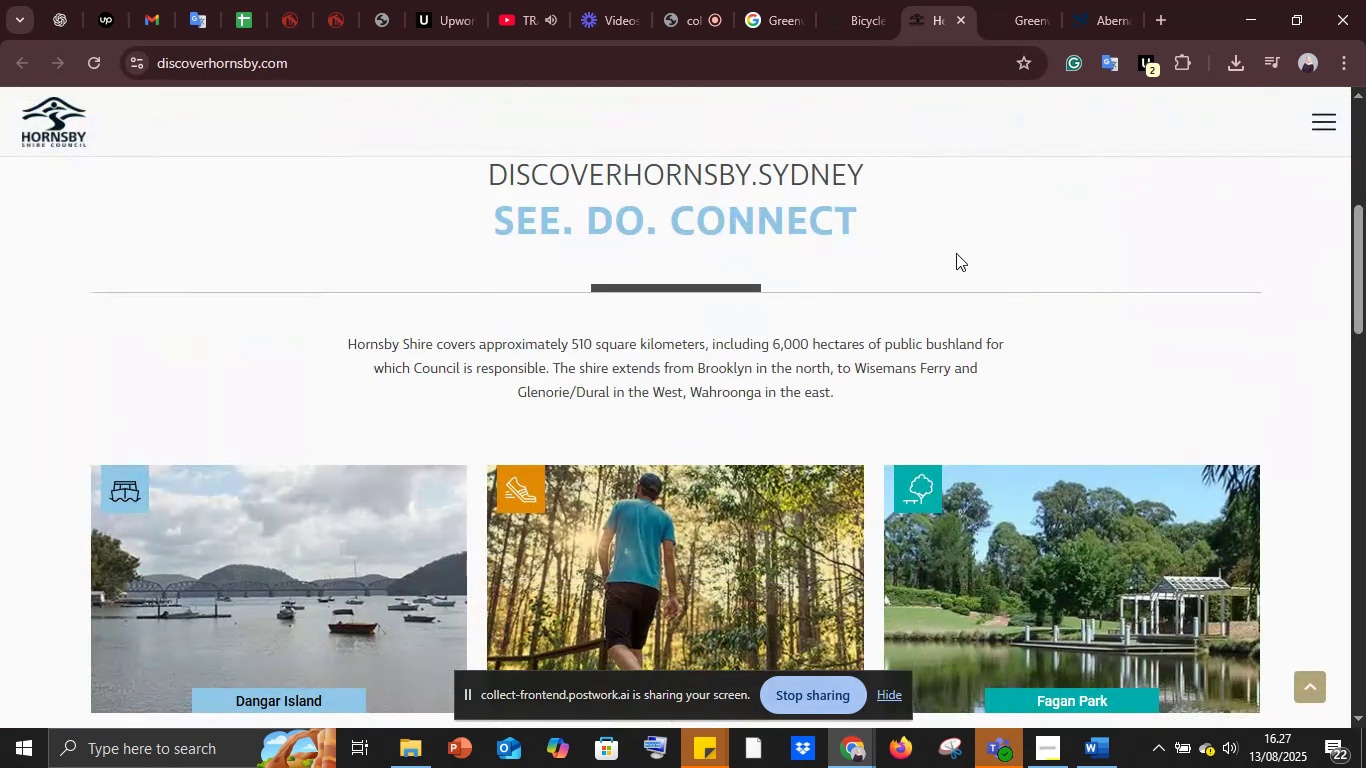 
scroll: coordinate [957, 249], scroll_direction: up, amount: 13.0
 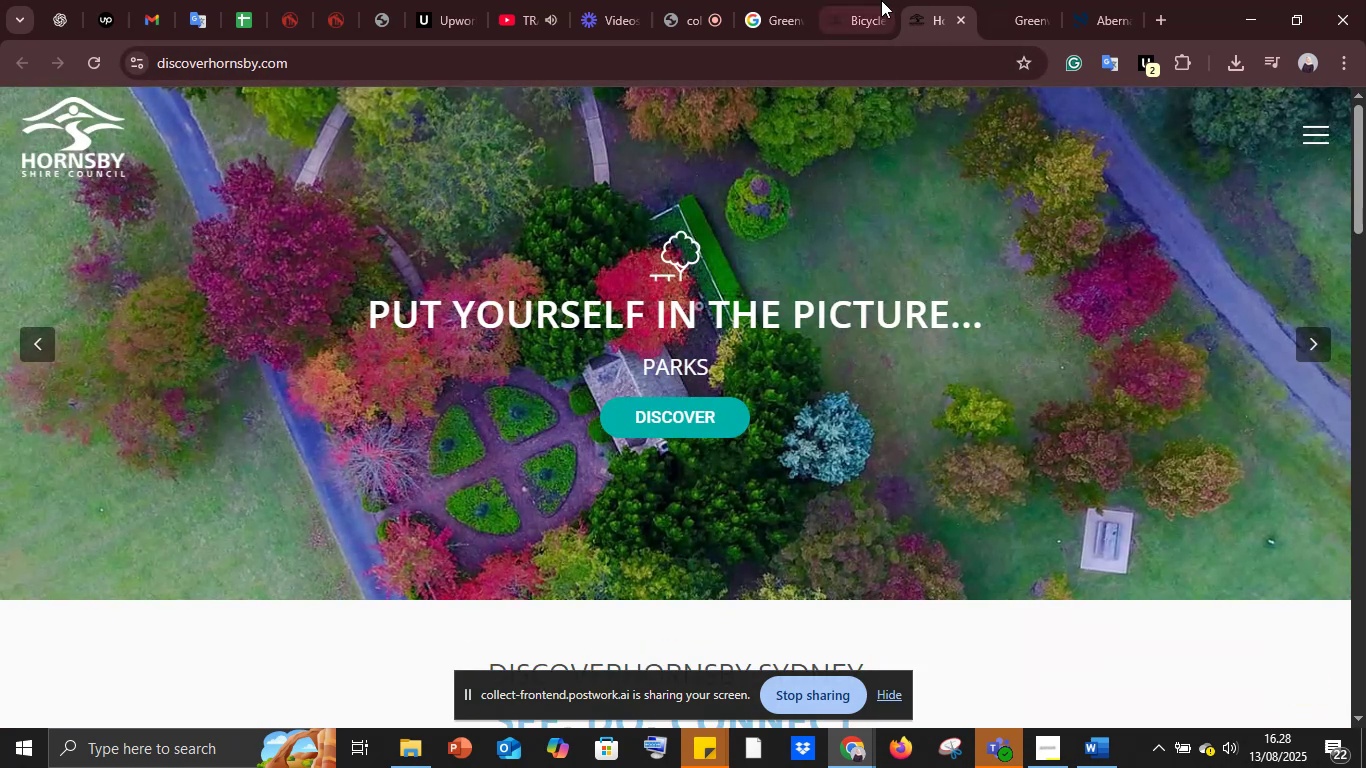 
left_click([880, 0])
 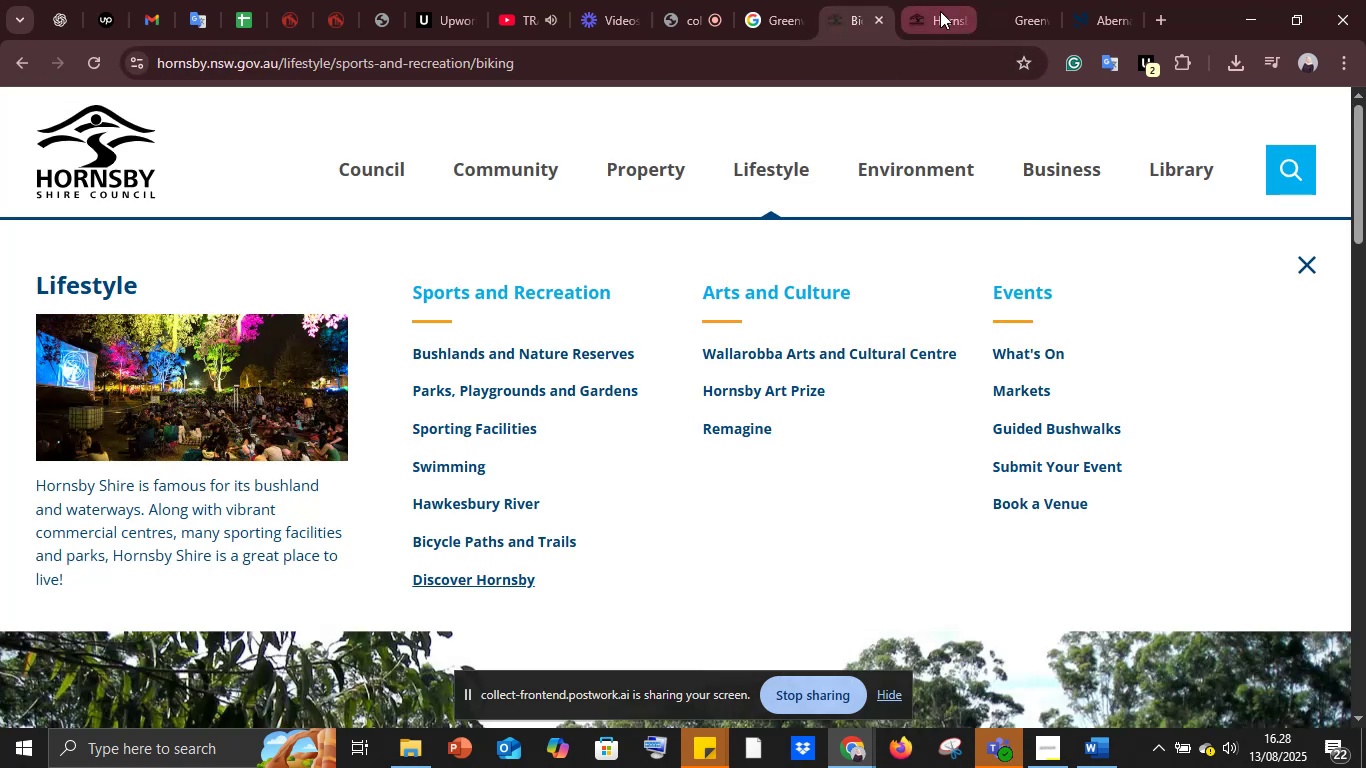 
left_click([940, 11])
 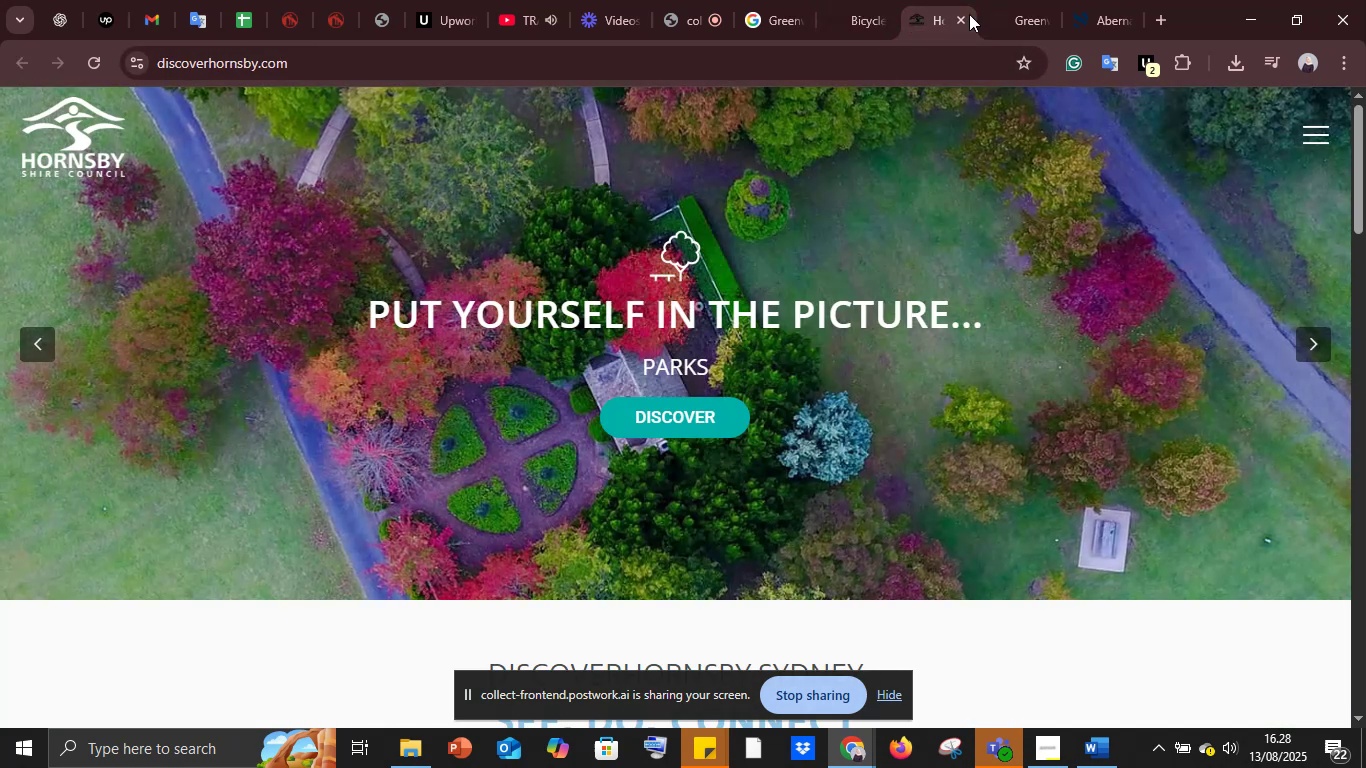 
left_click([969, 14])
 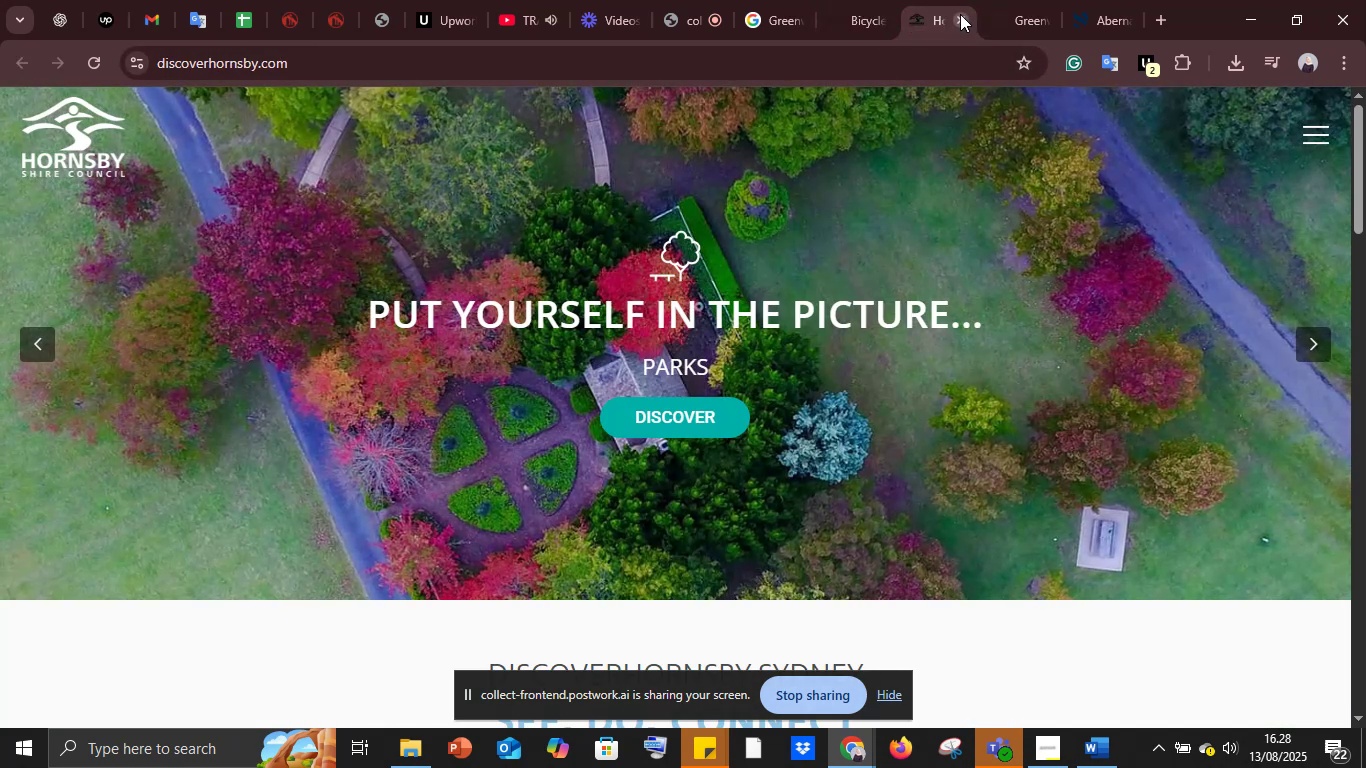 
left_click([960, 14])
 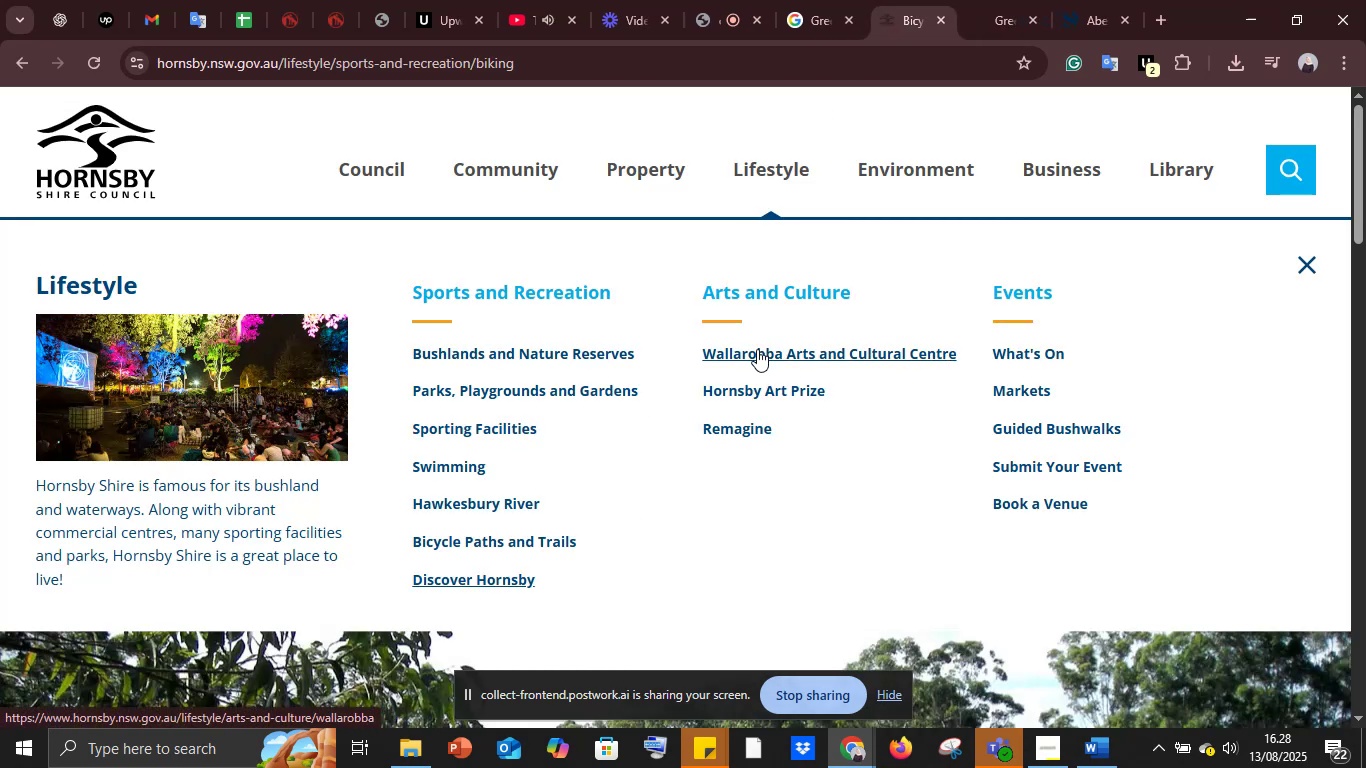 
left_click([769, 345])
 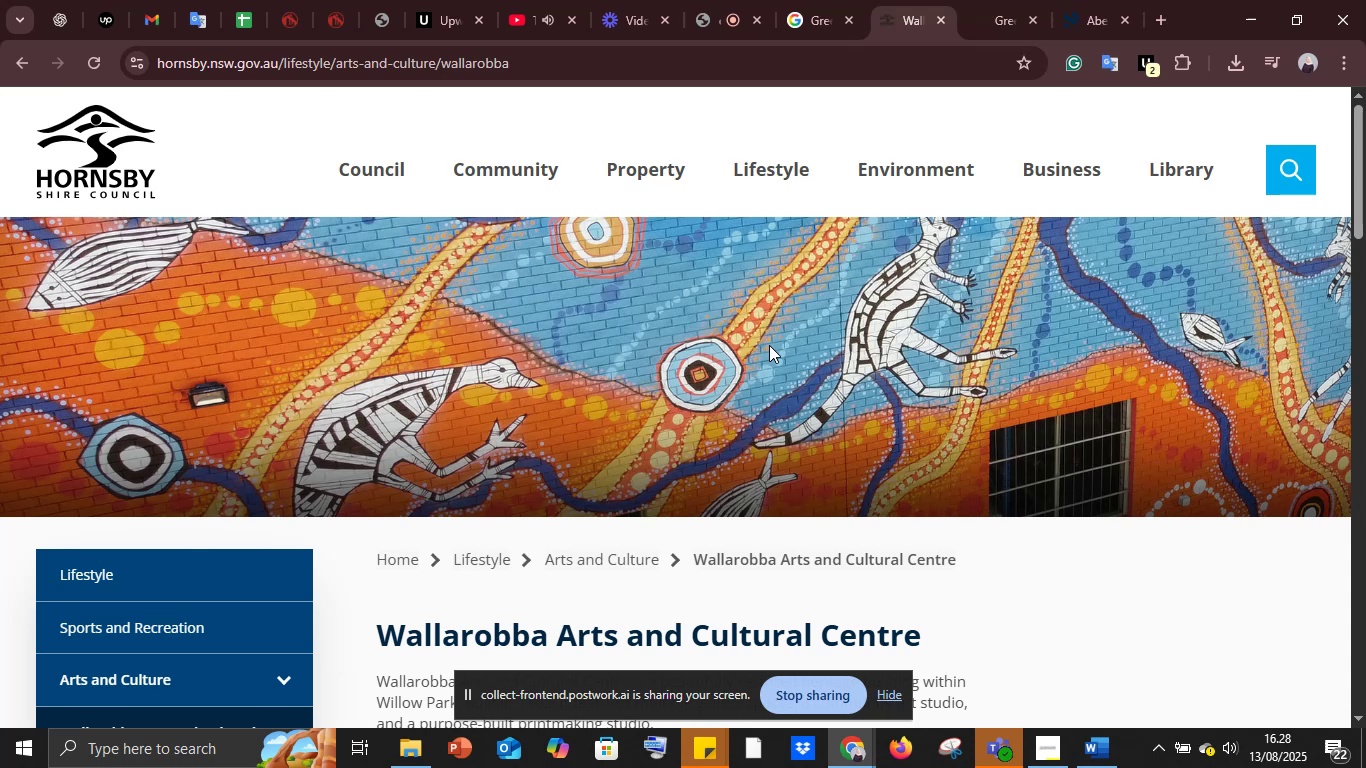 
wait(17.28)
 